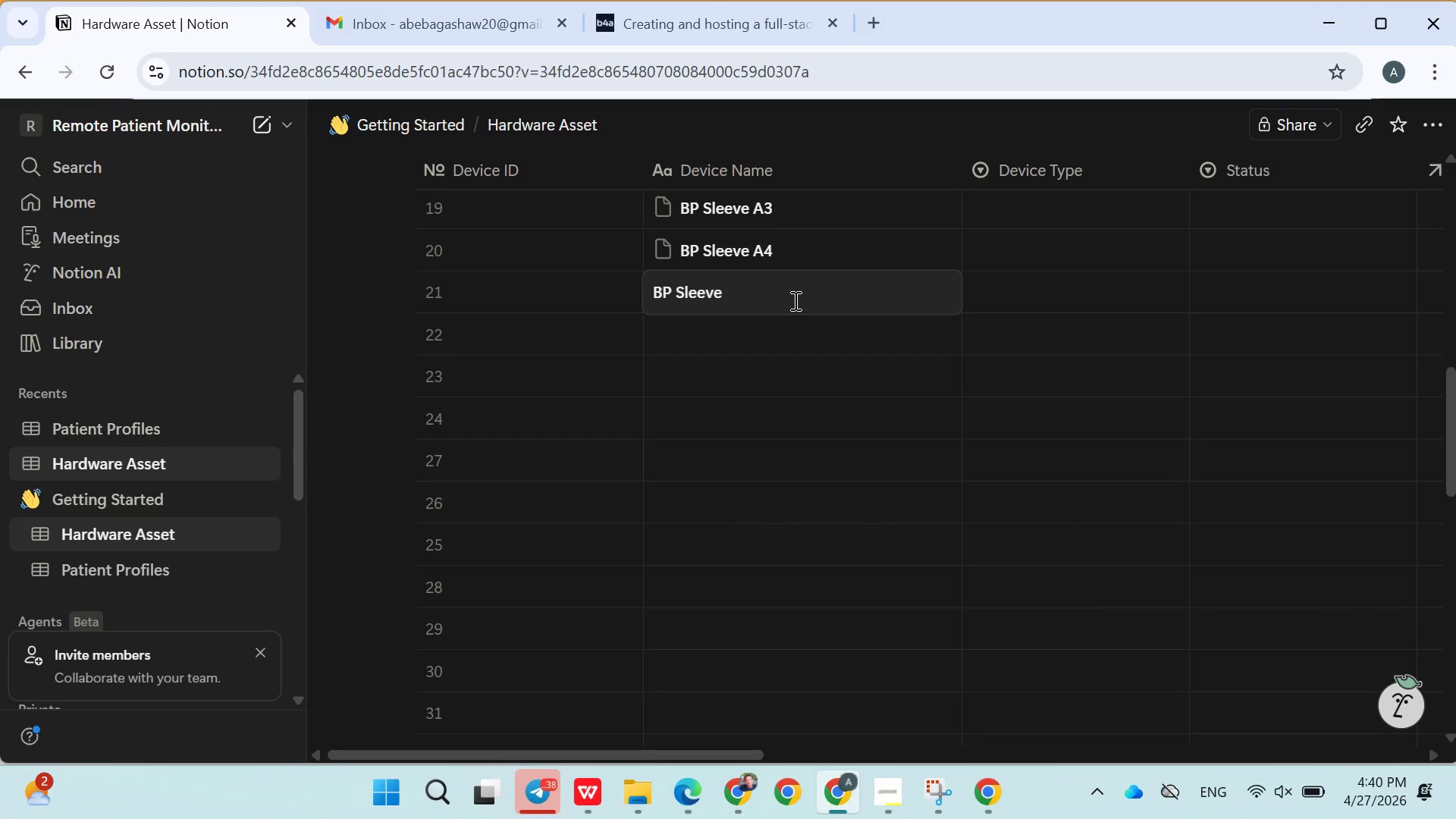 
key(Control+Shift+ShiftLeft)
 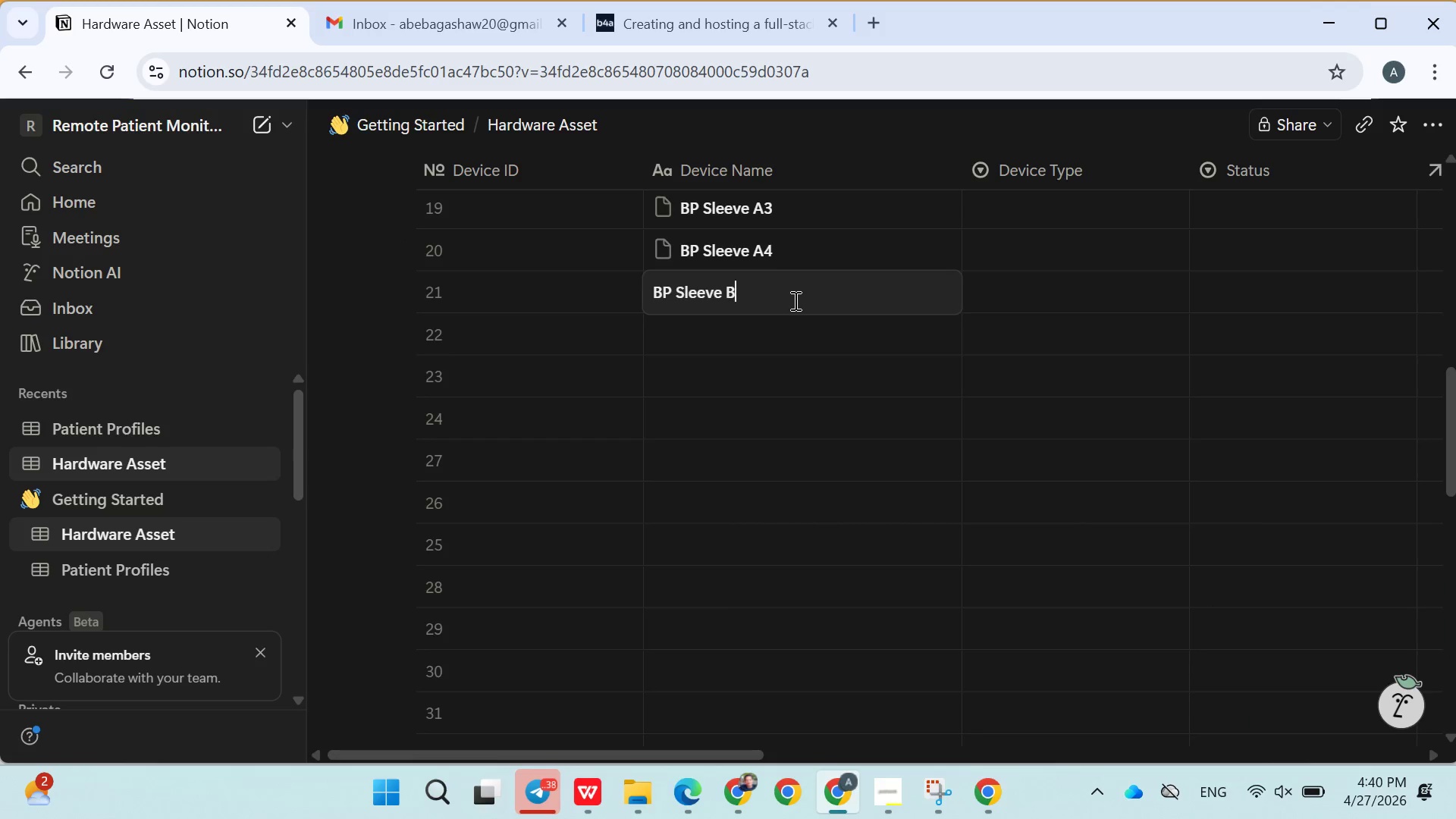 
key(Control+Shift+B)
 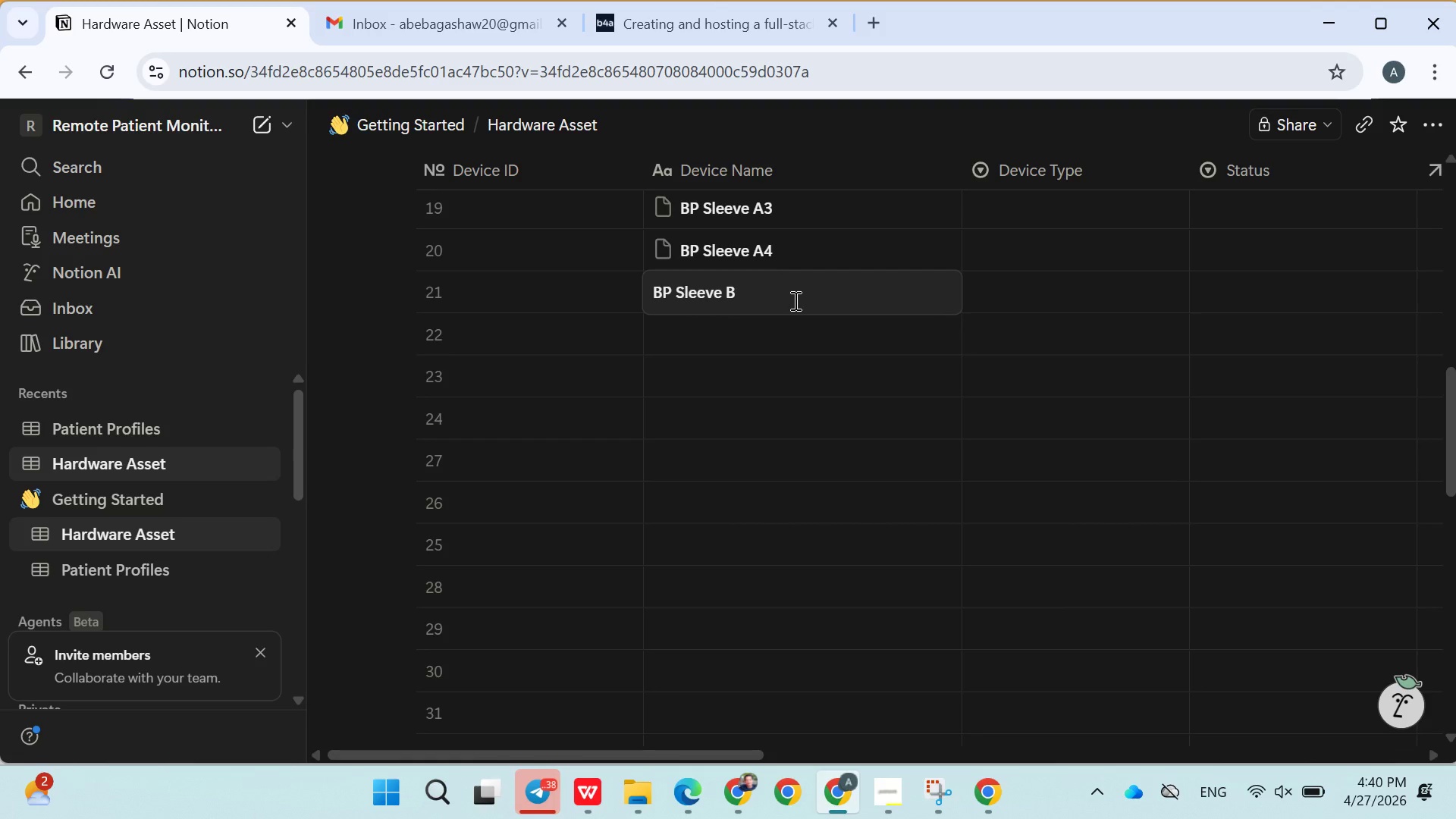 
key(Control+1)
 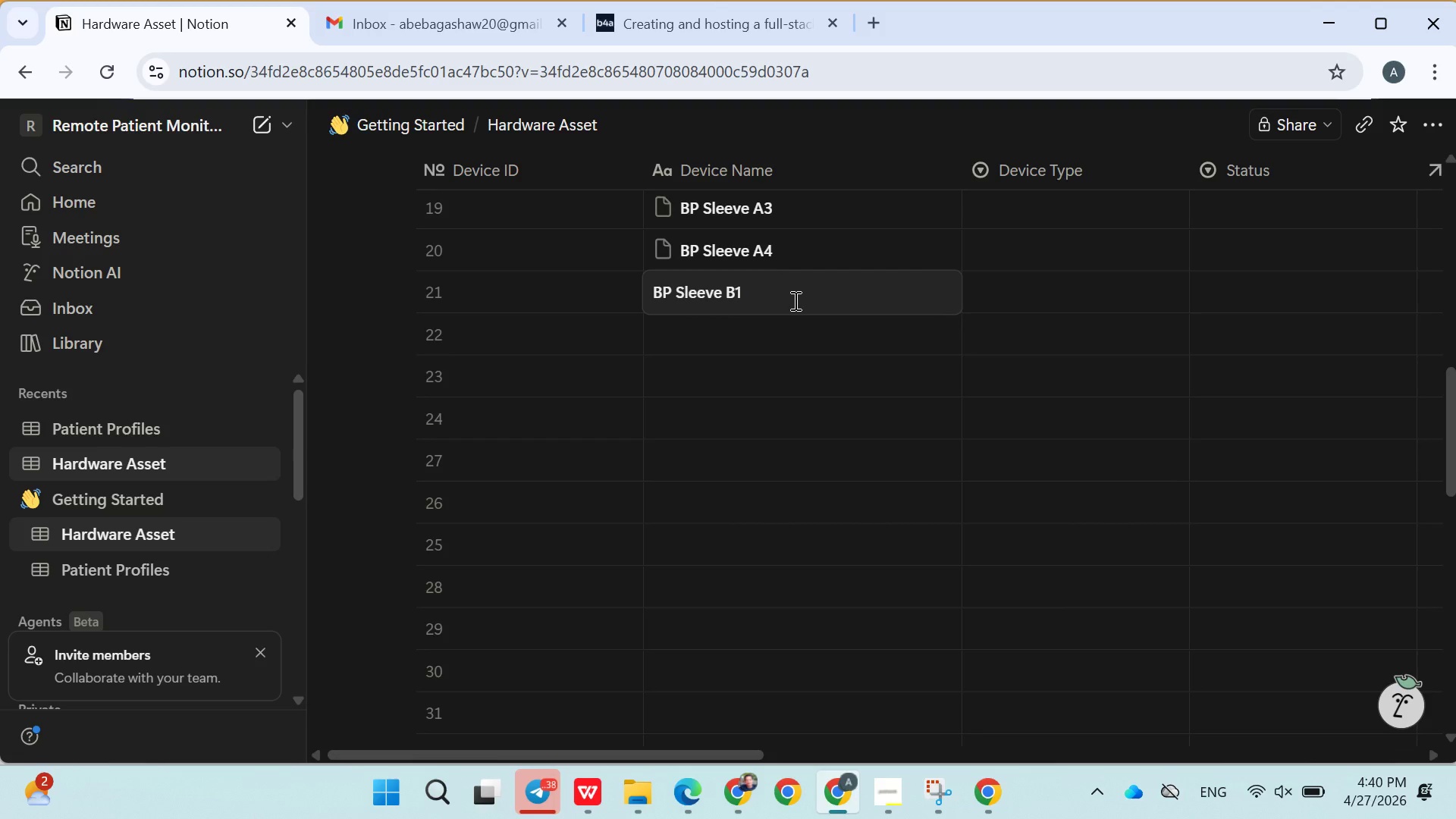 
left_click([783, 325])
 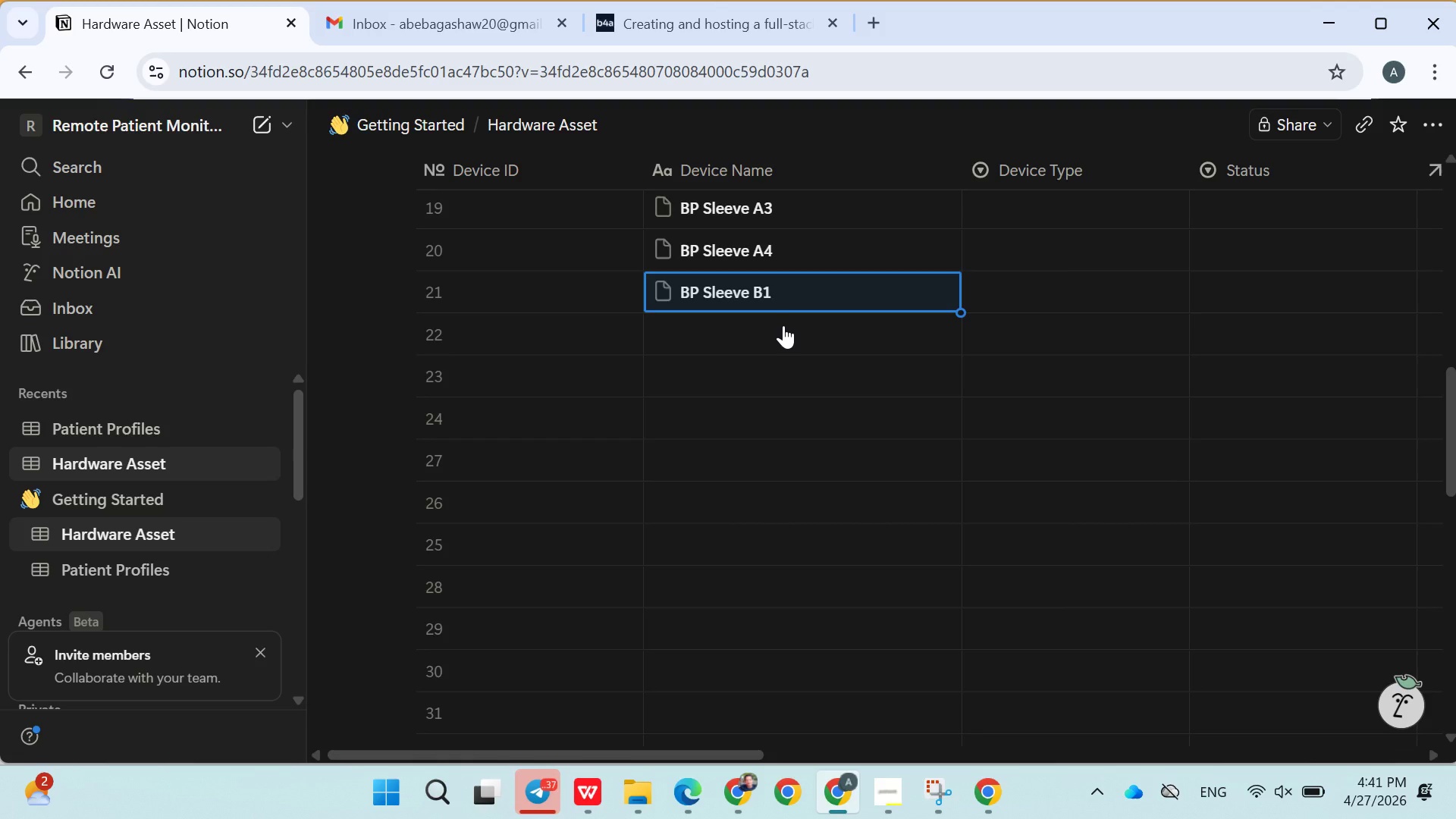 
wait(50.48)
 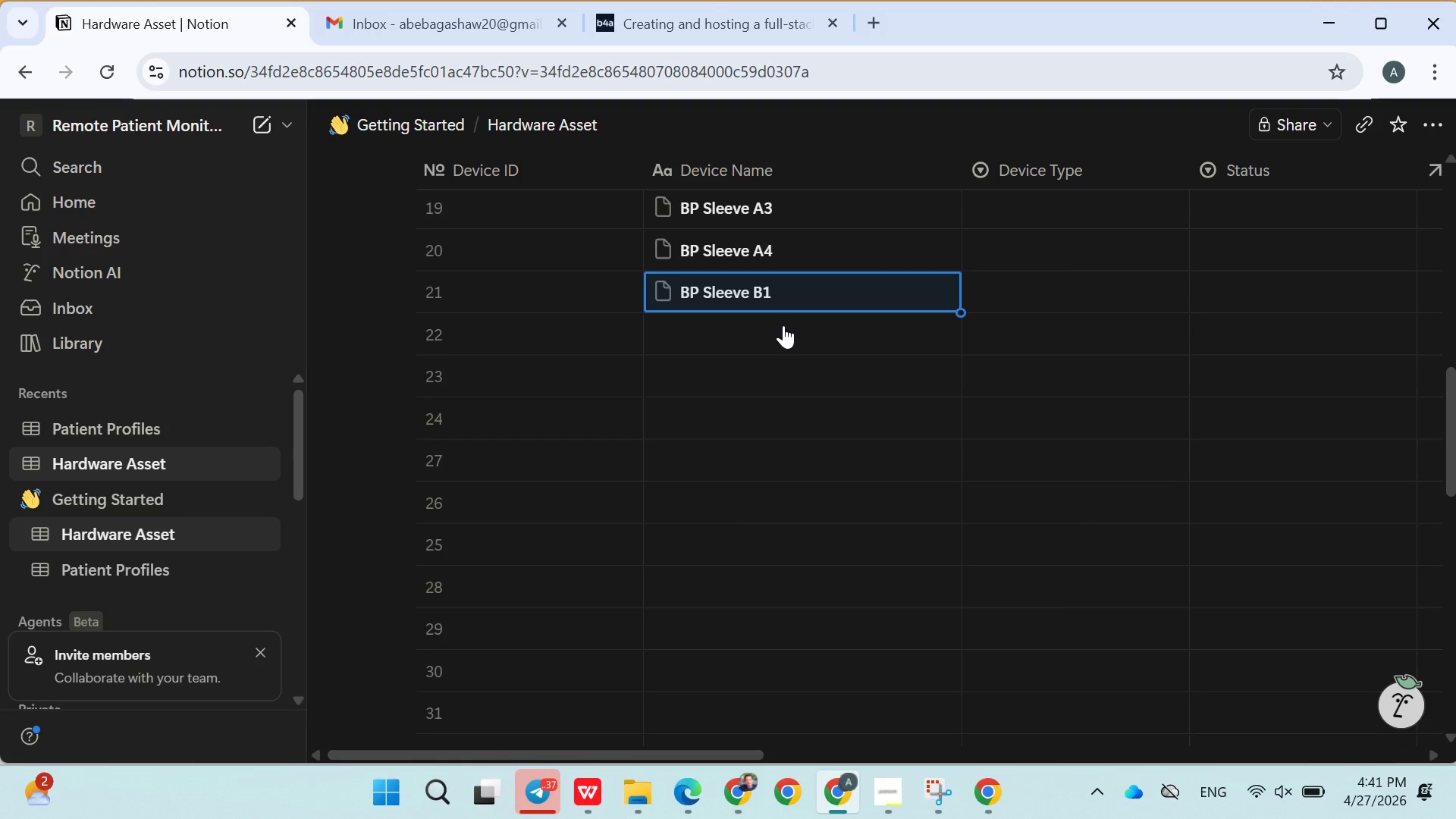 
left_click_drag(start_coordinate=[959, 314], to_coordinate=[938, 407])
 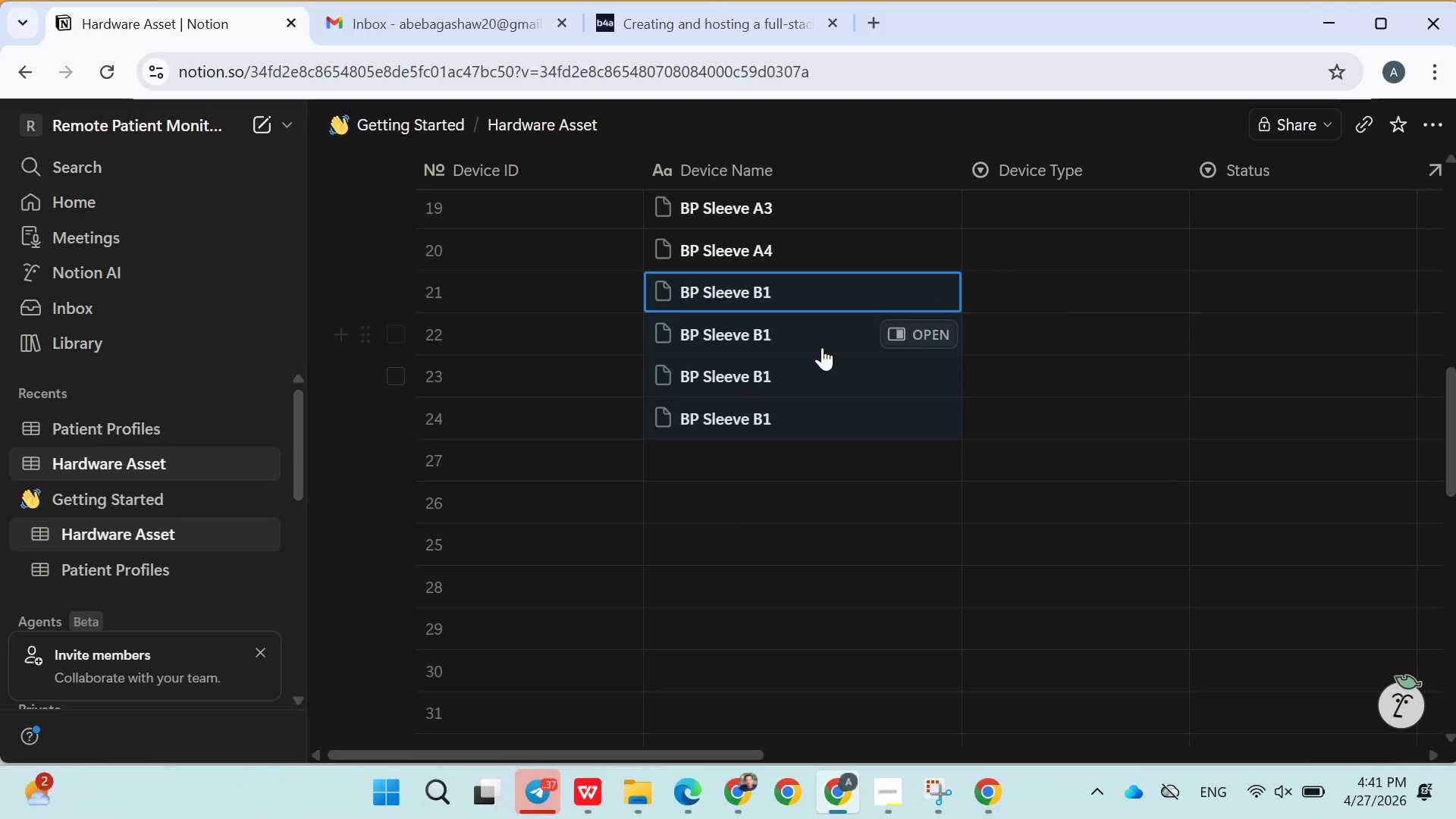 
double_click([821, 347])
 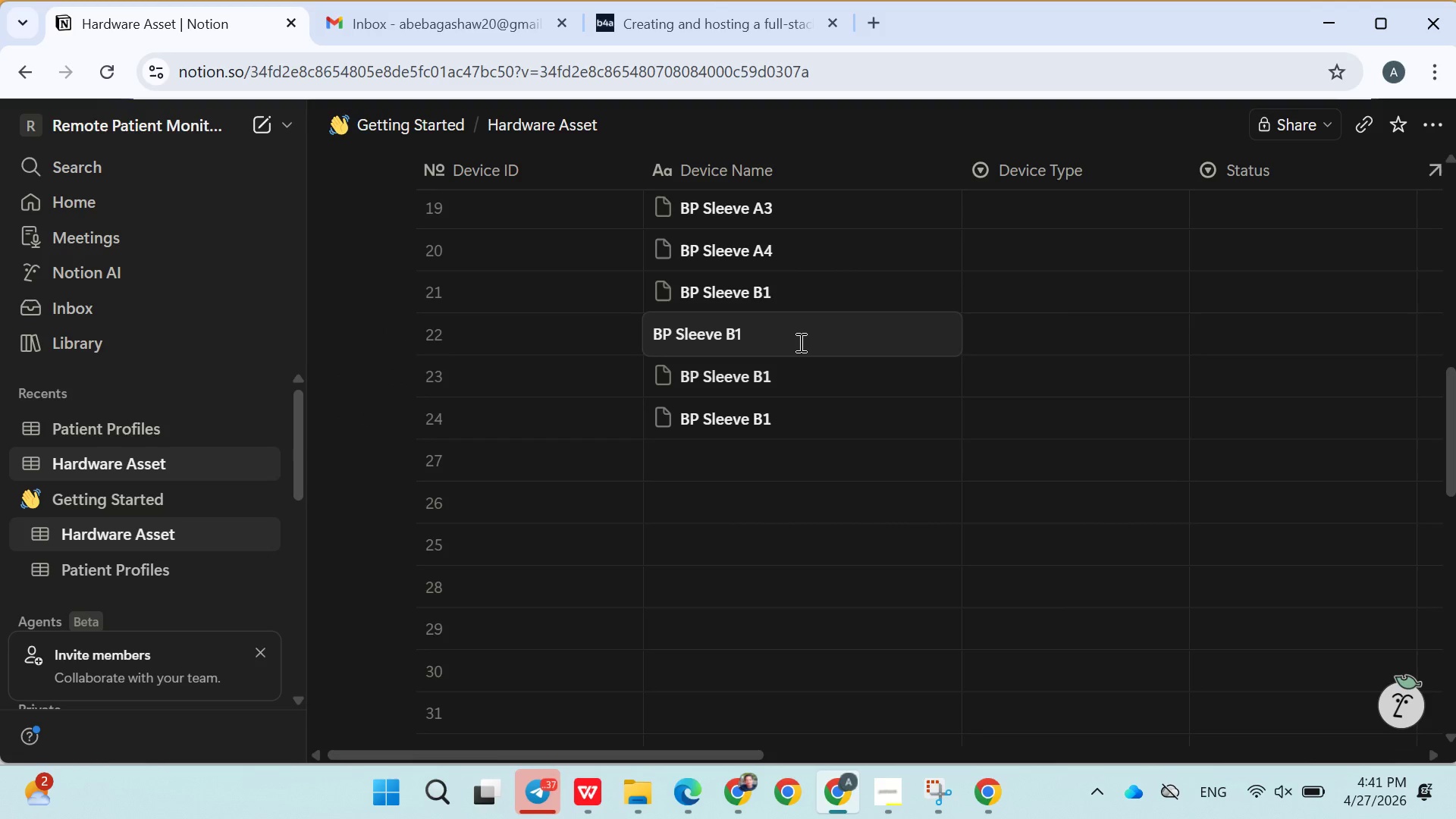 
left_click([786, 334])
 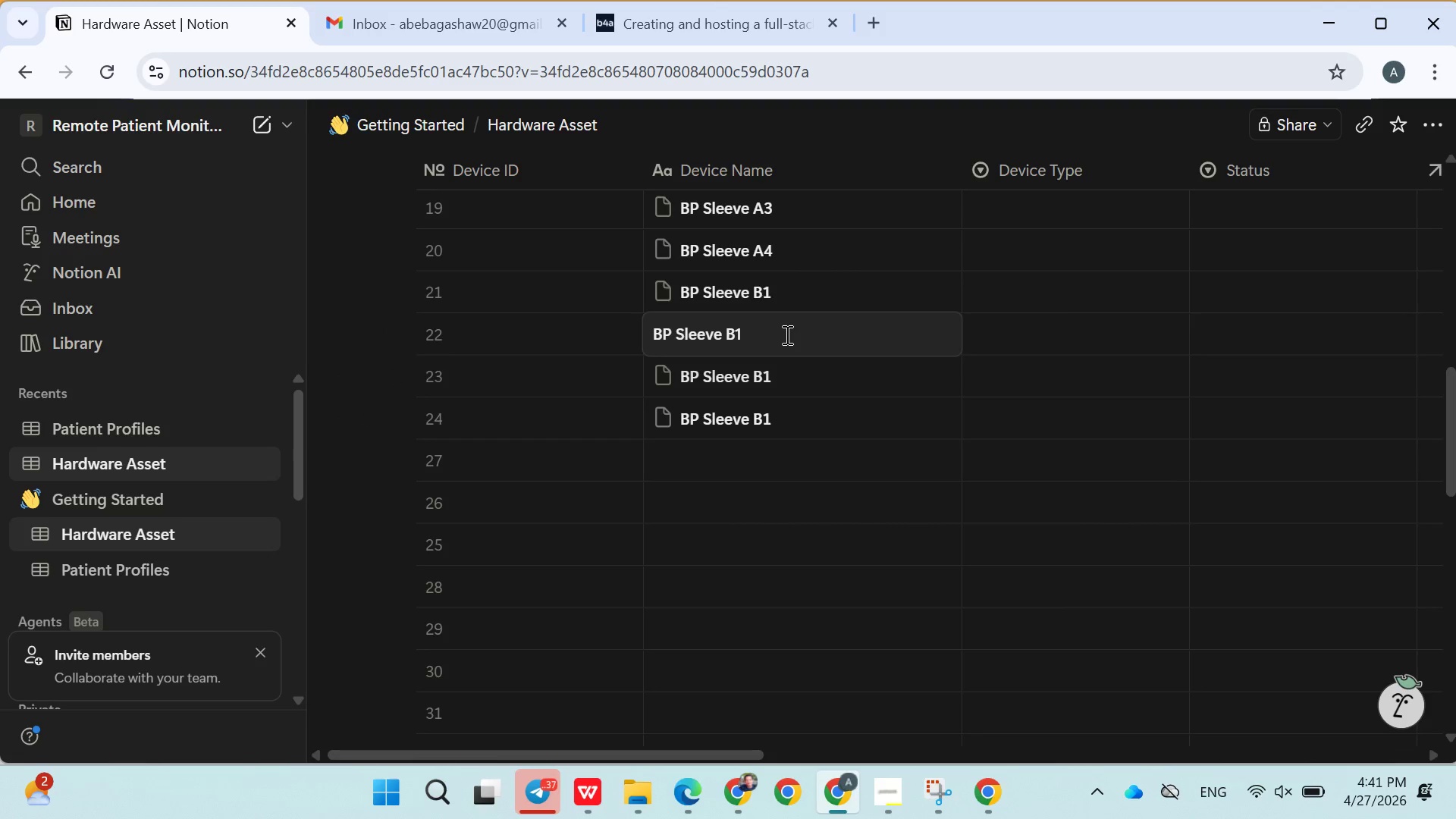 
key(Backspace)
 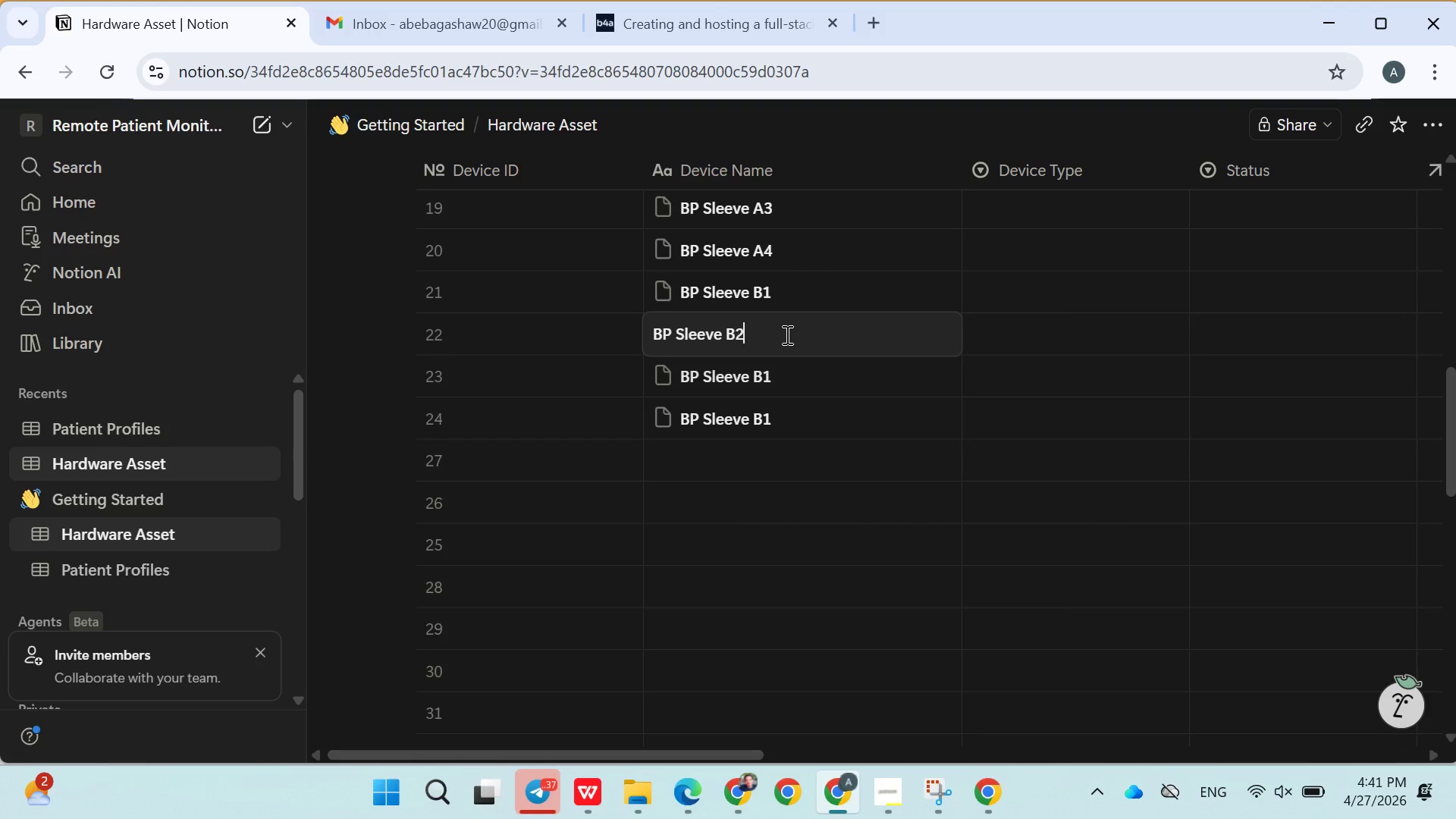 
key(2)
 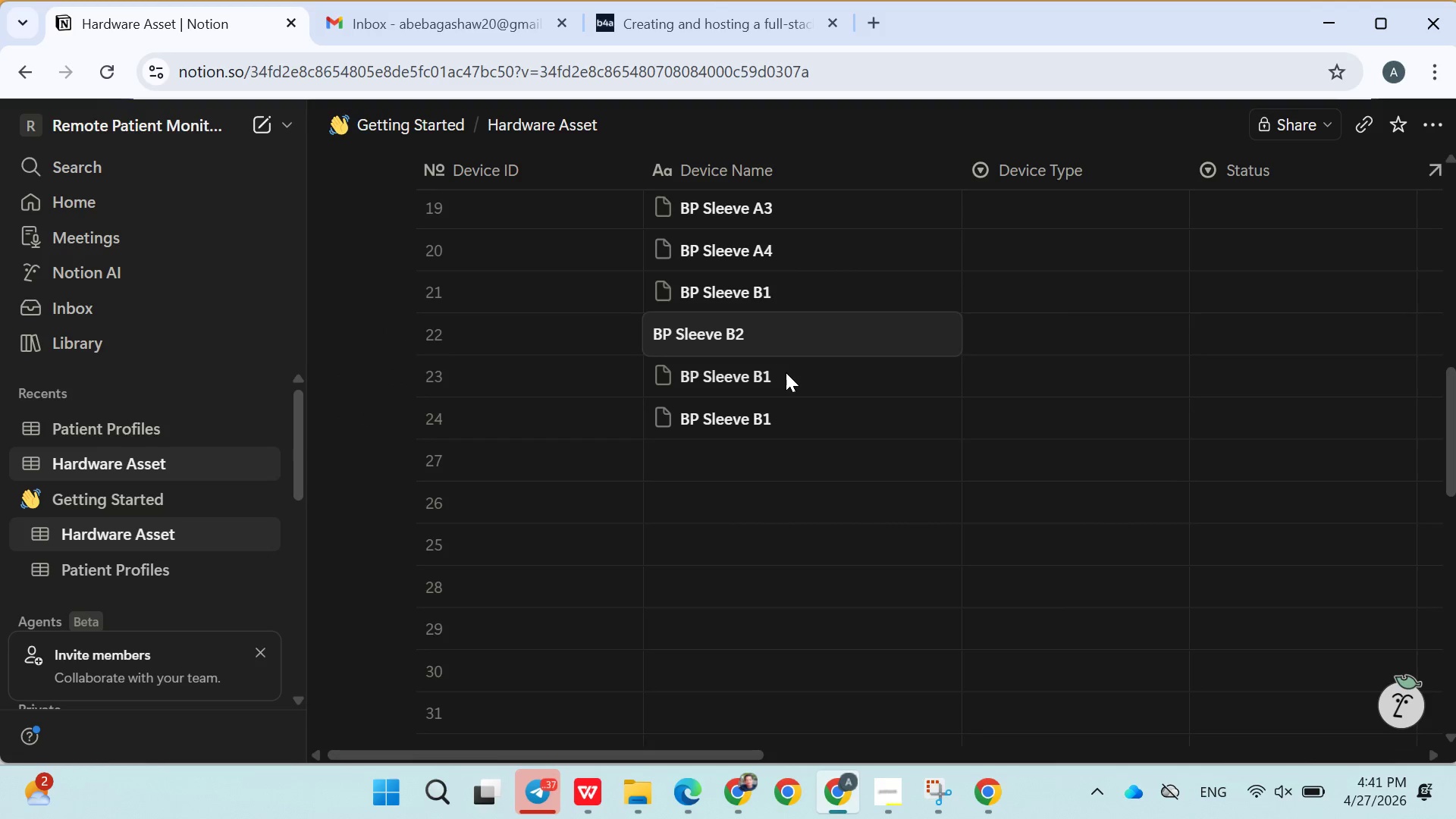 
double_click([786, 372])
 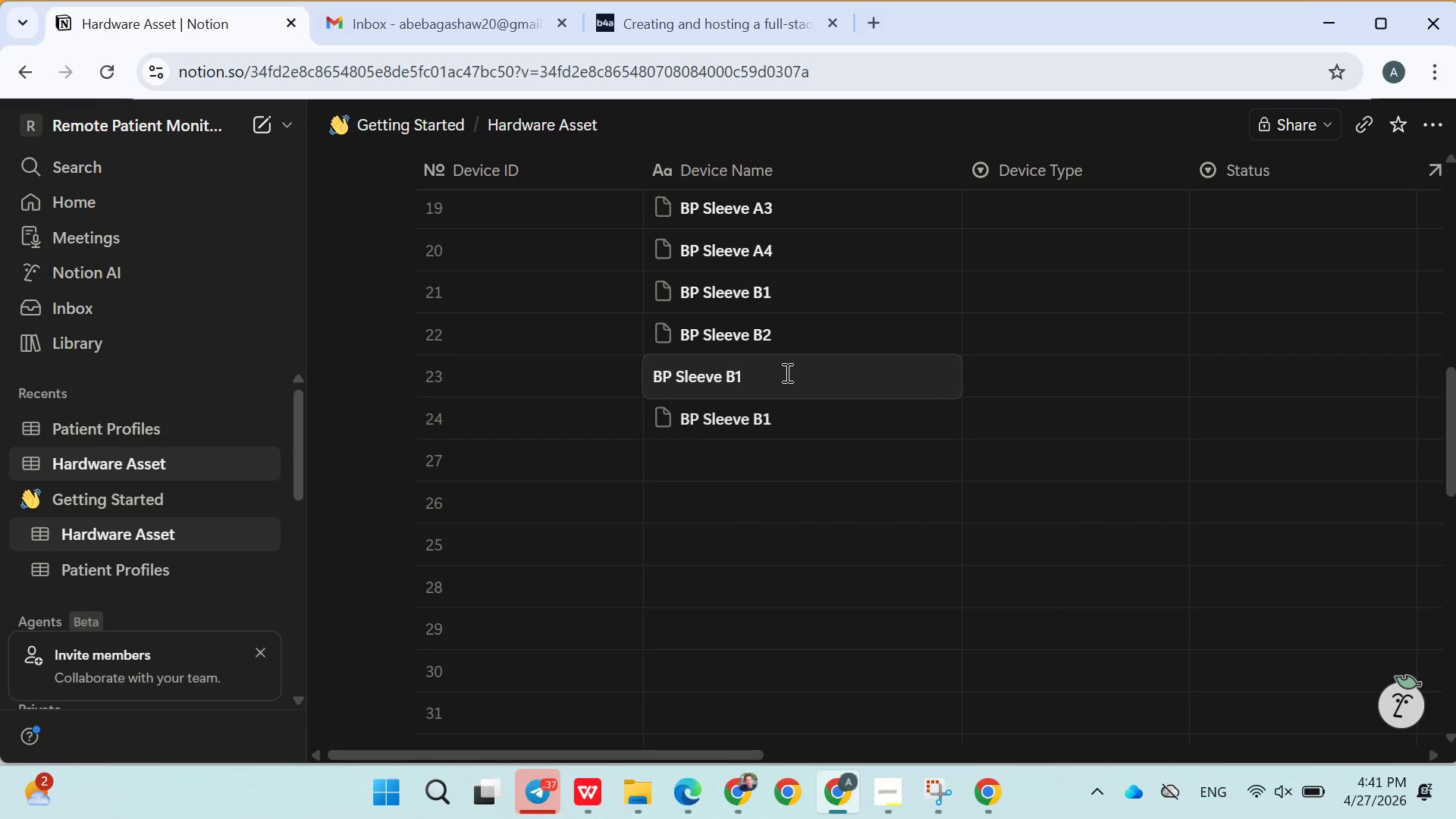 
key(Backspace)
 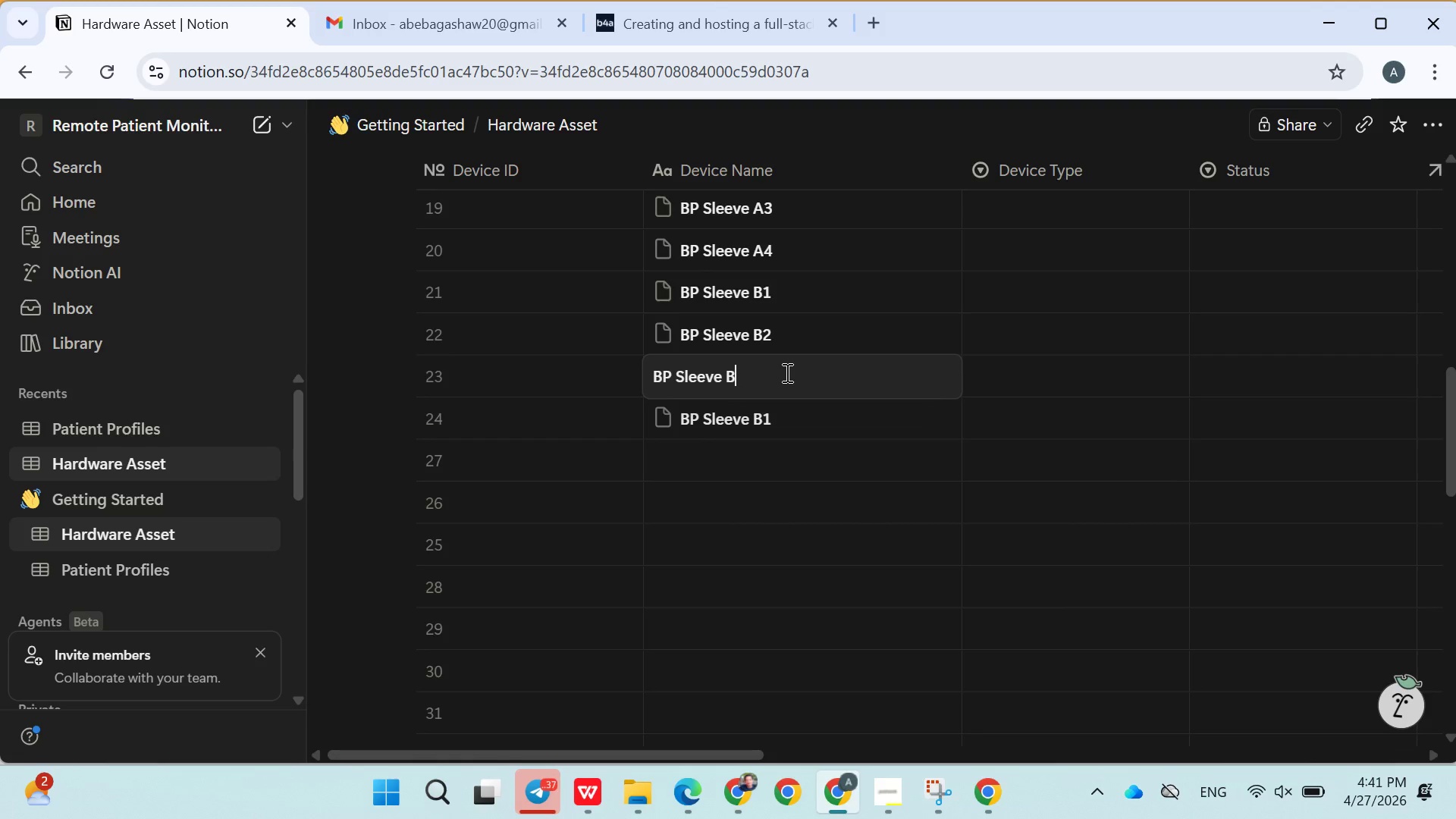 
key(3)
 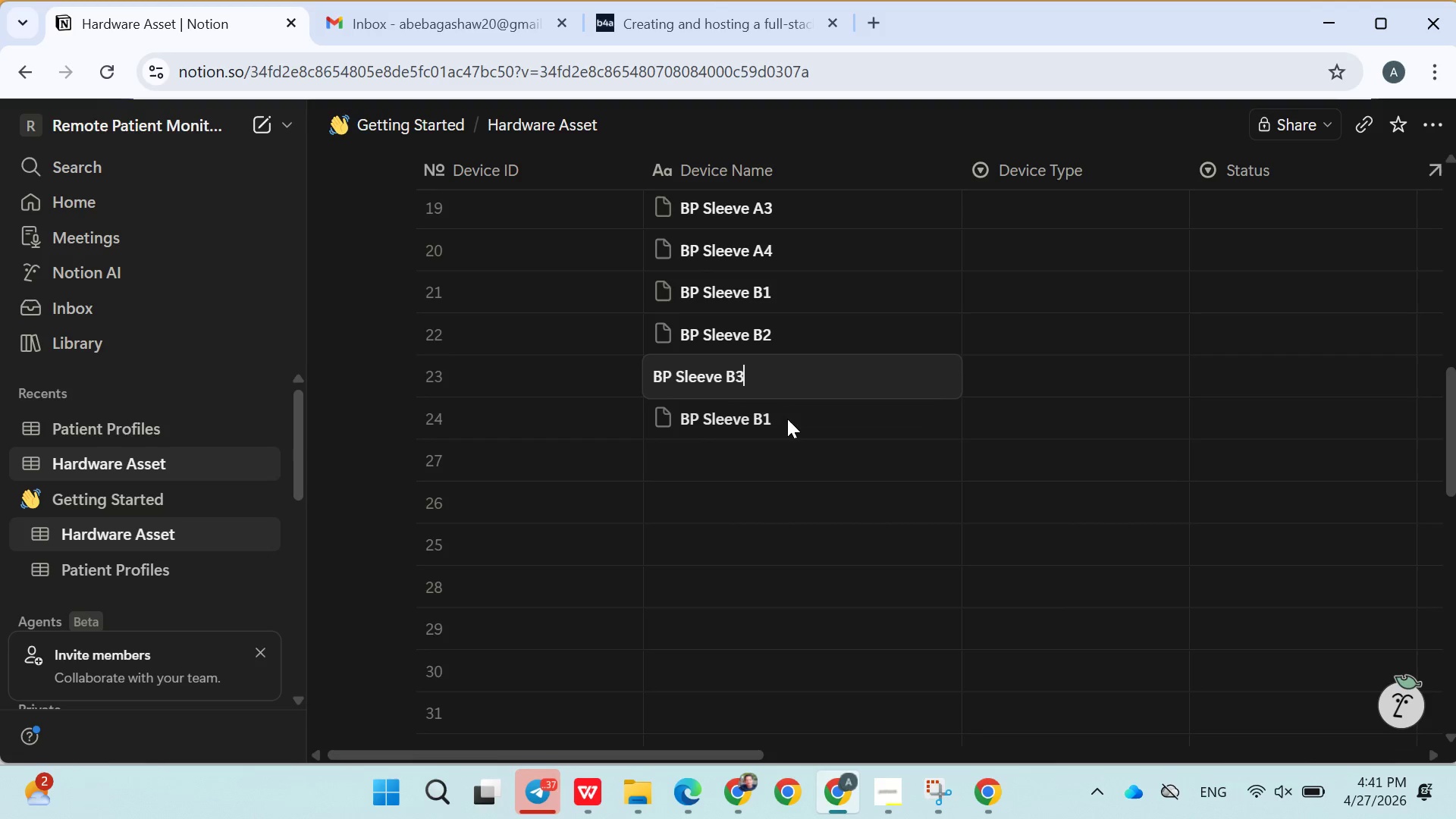 
double_click([787, 419])
 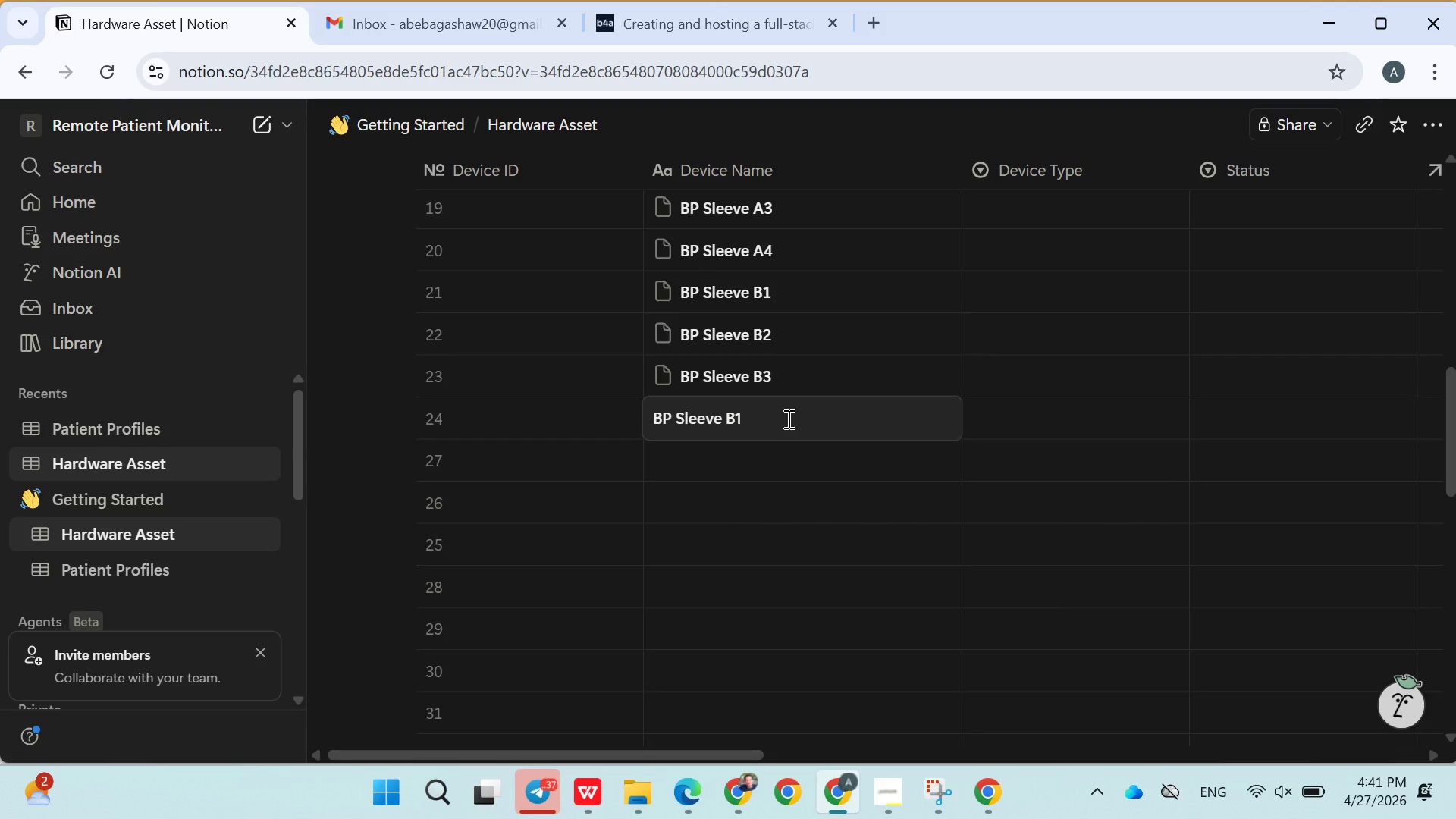 
key(Backspace)
 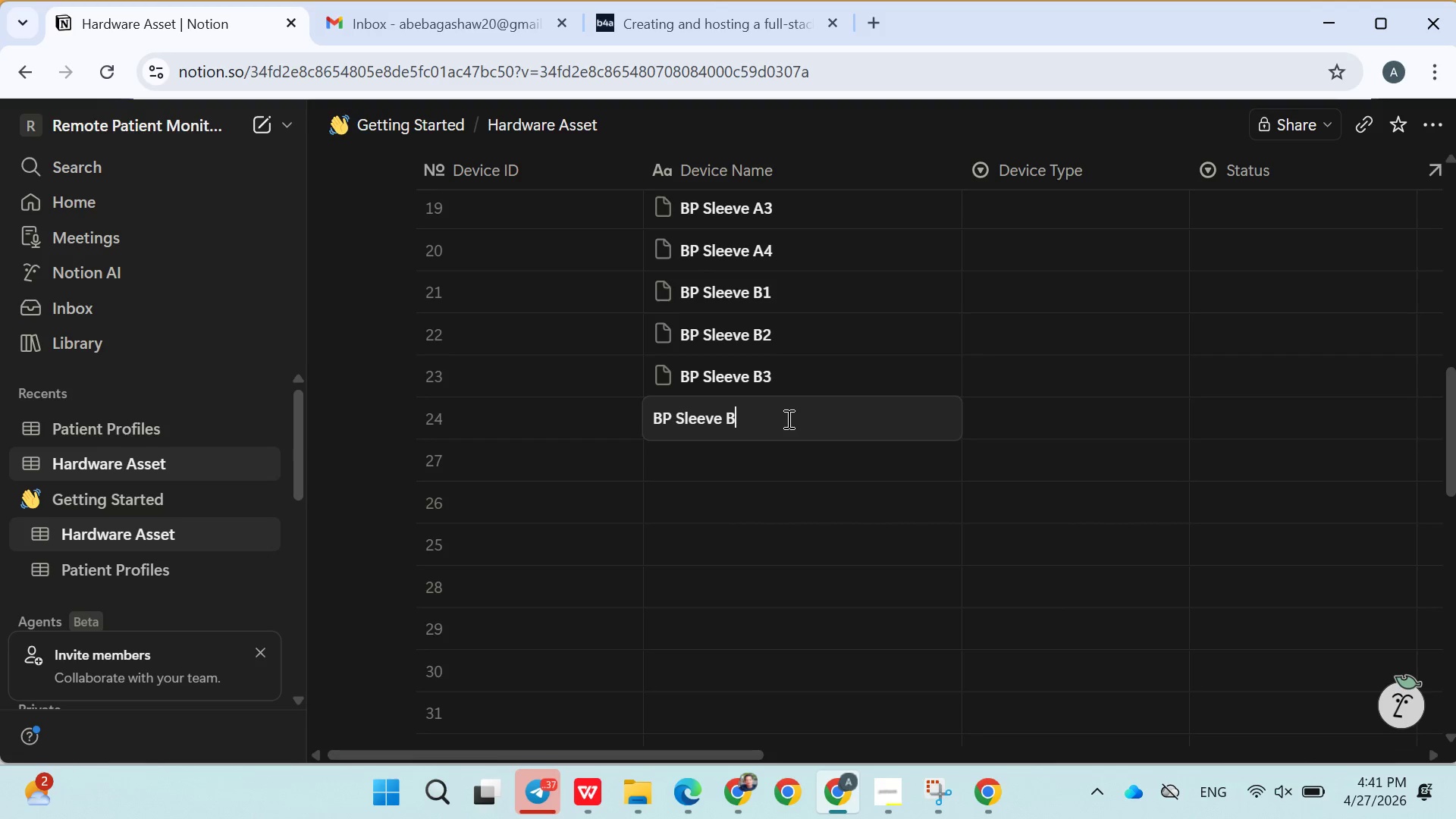 
key(4)
 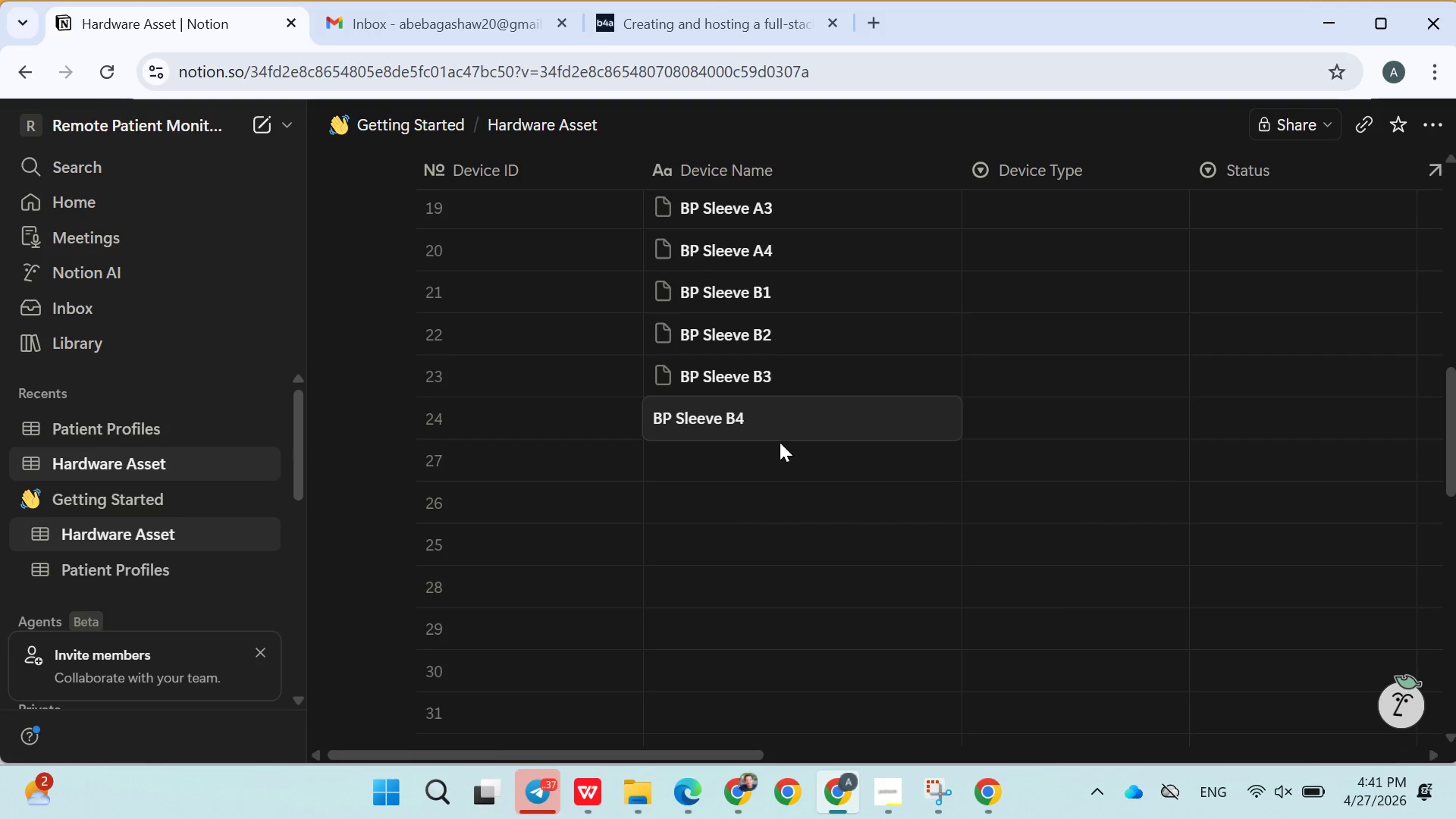 
left_click([777, 444])
 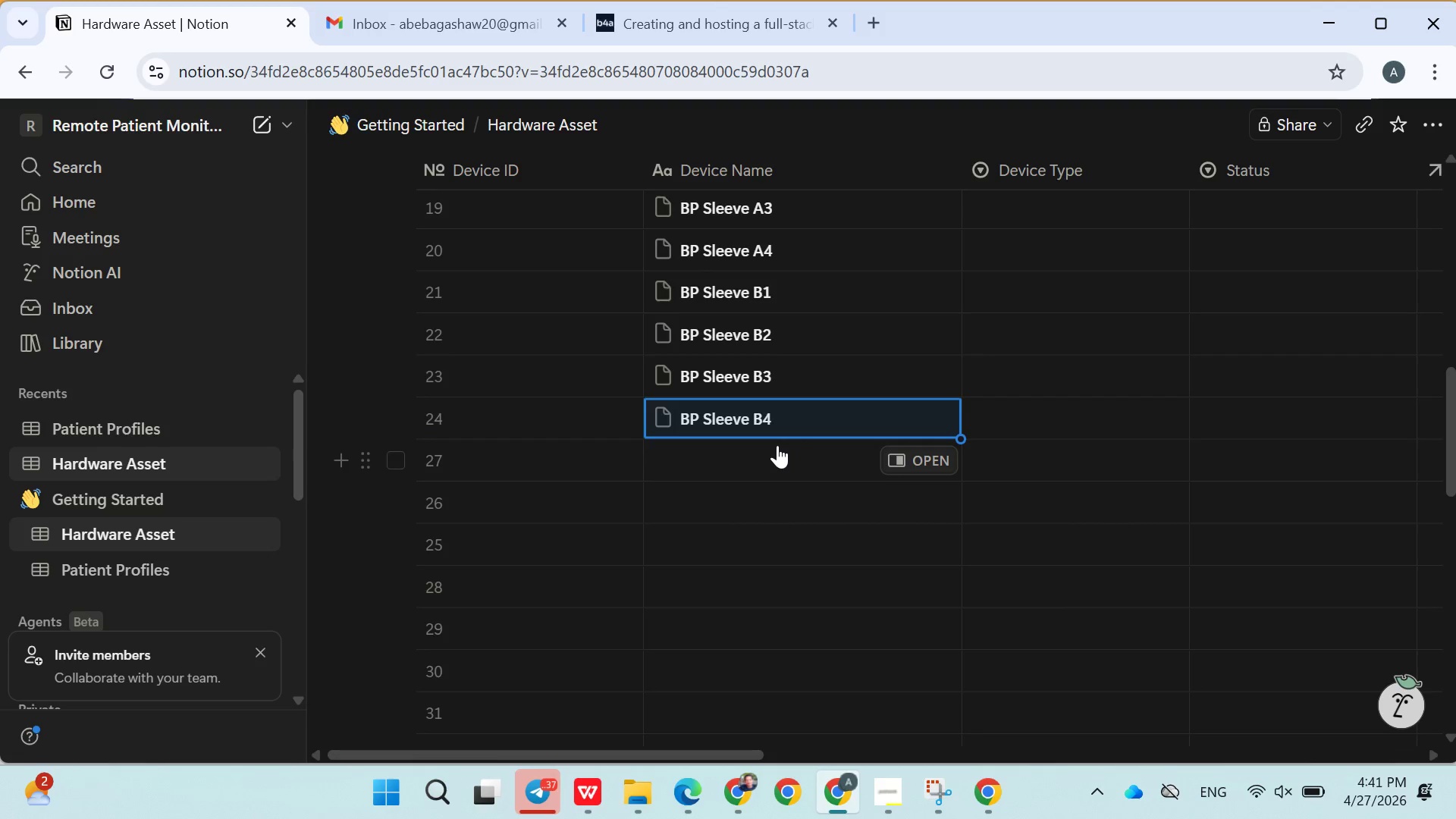 
key(Enter)
 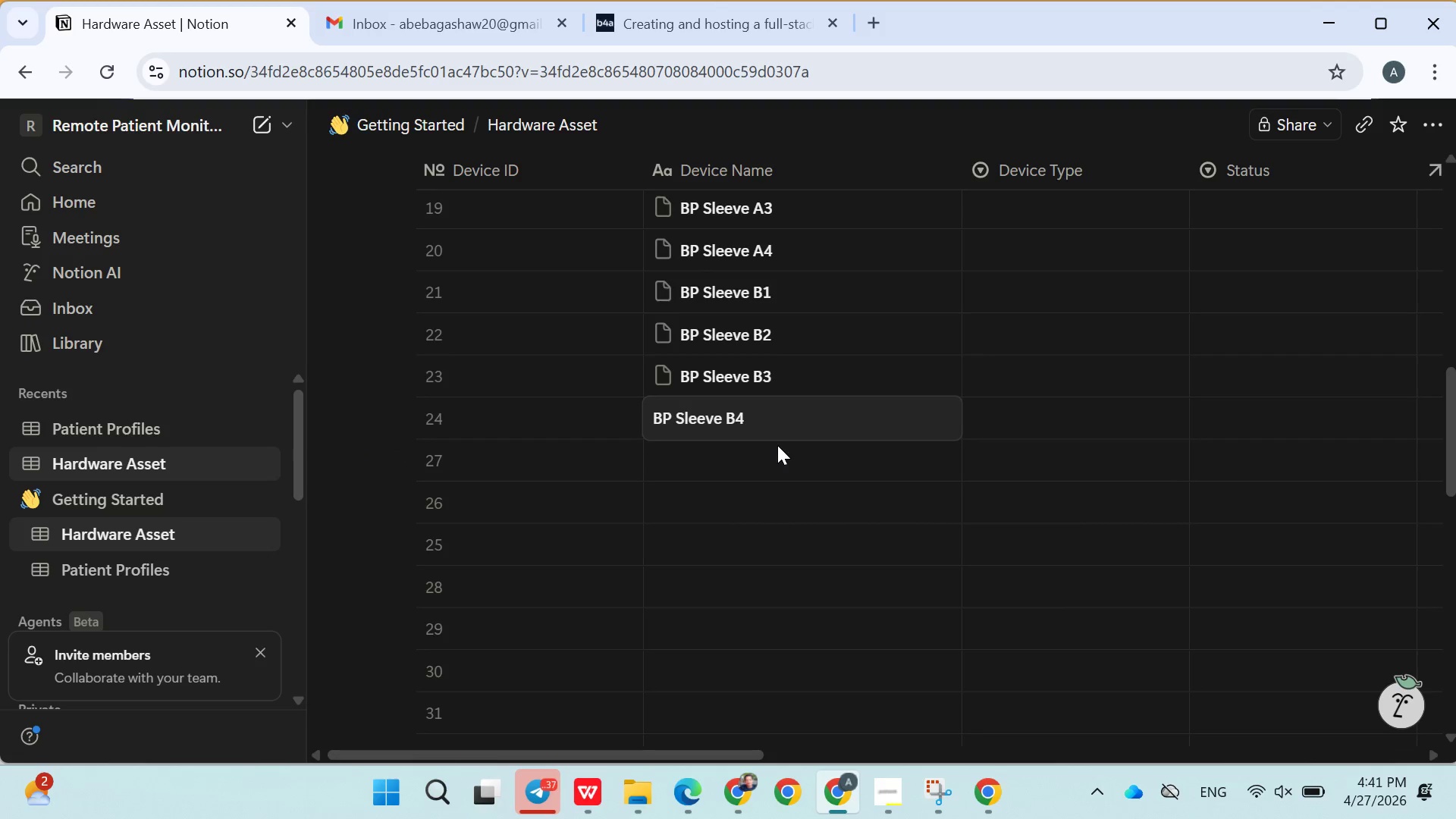 
key(Enter)
 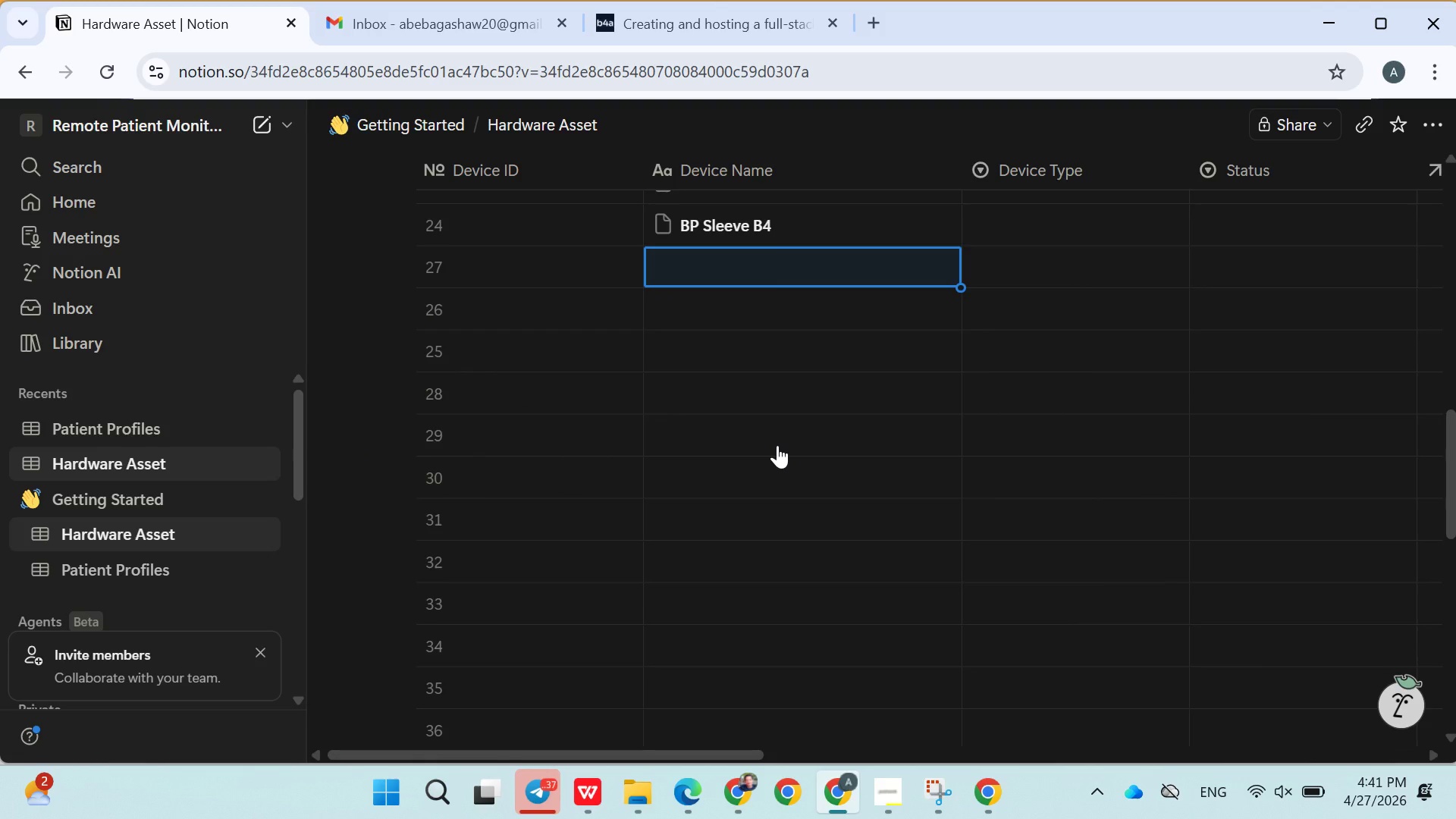 
wait(7.89)
 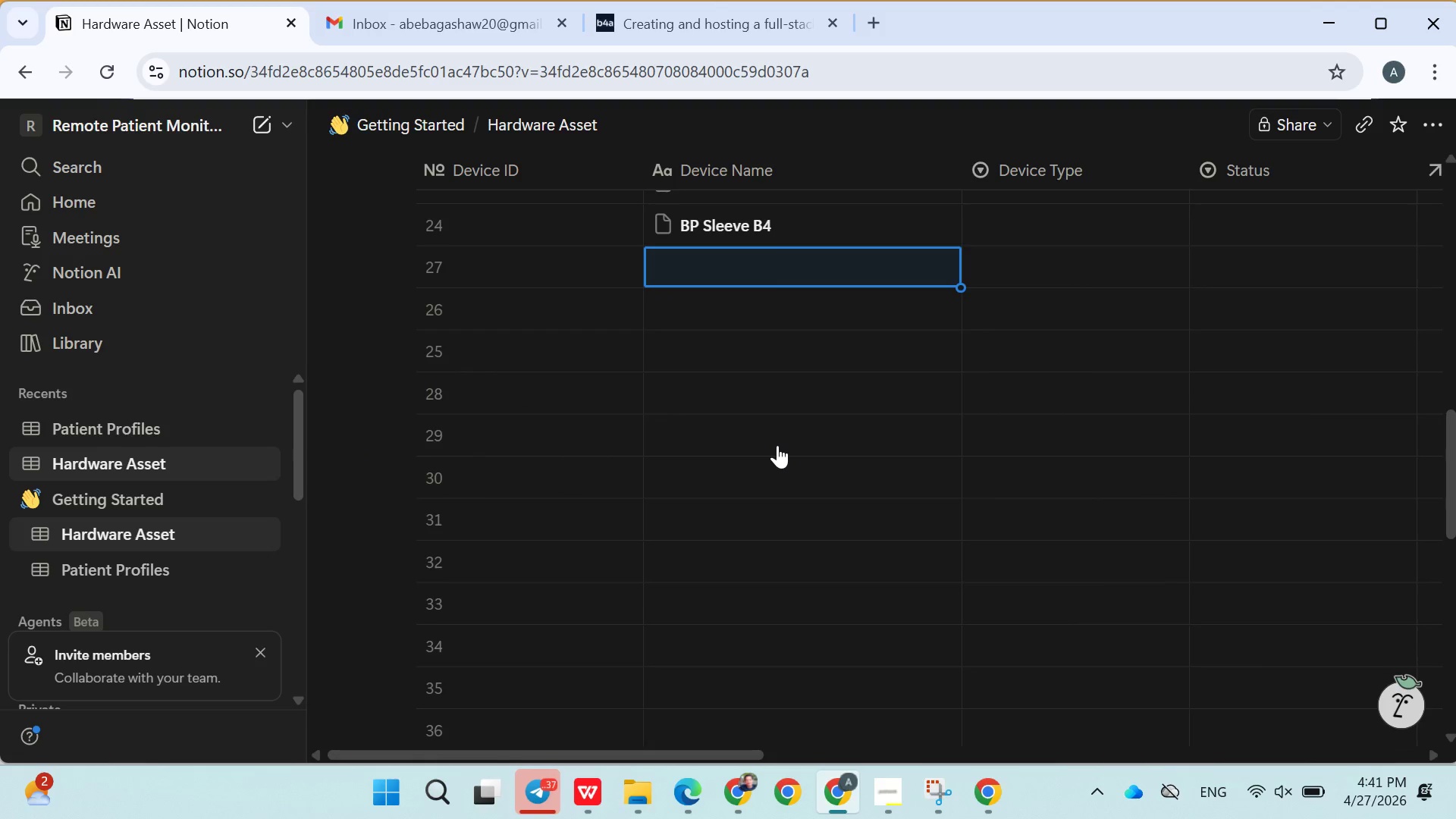 
key(Control+V)
 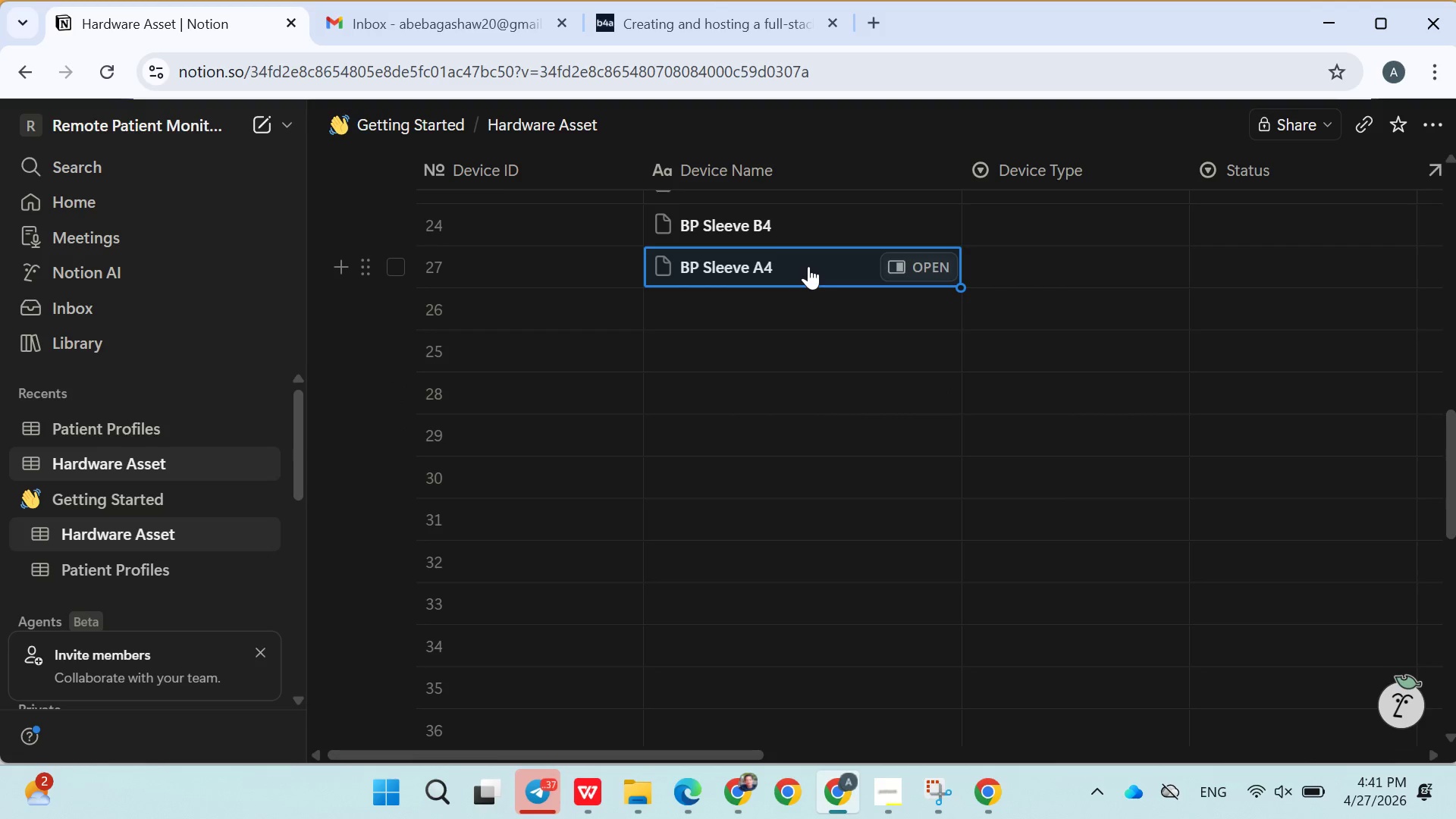 
double_click([808, 266])
 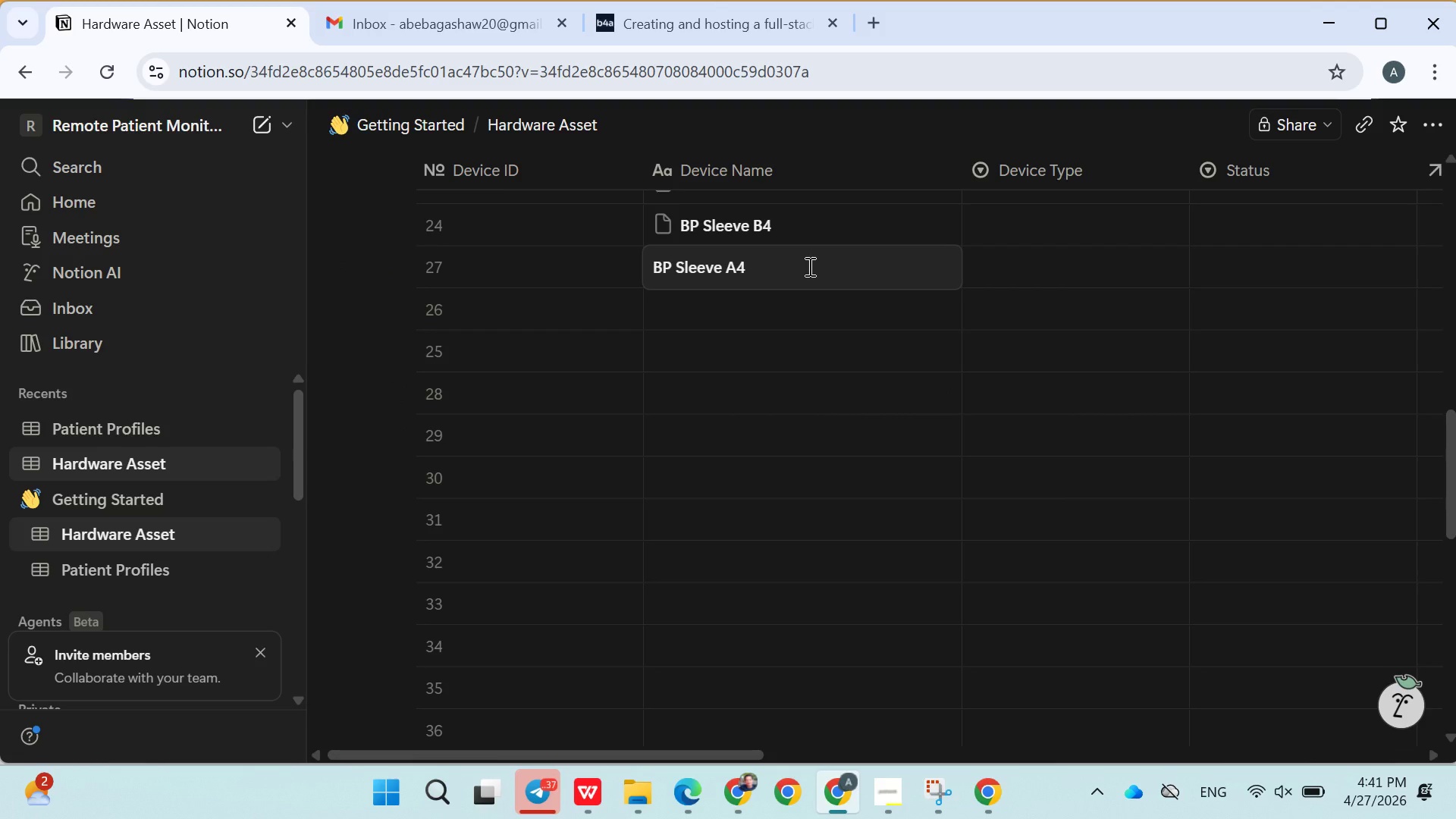 
left_click([808, 266])
 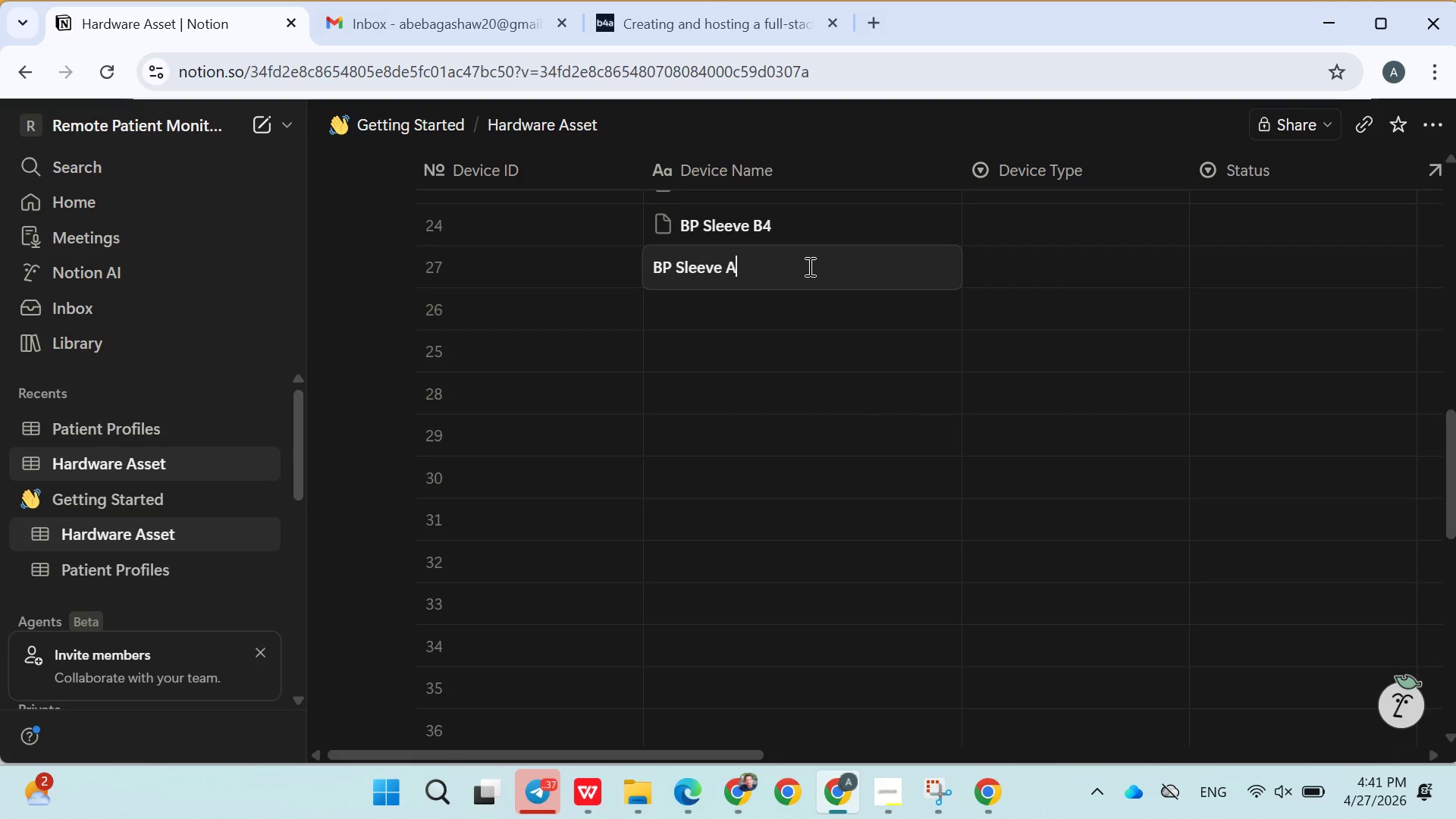 
key(Backspace)
key(Backspace)
type(C1)
 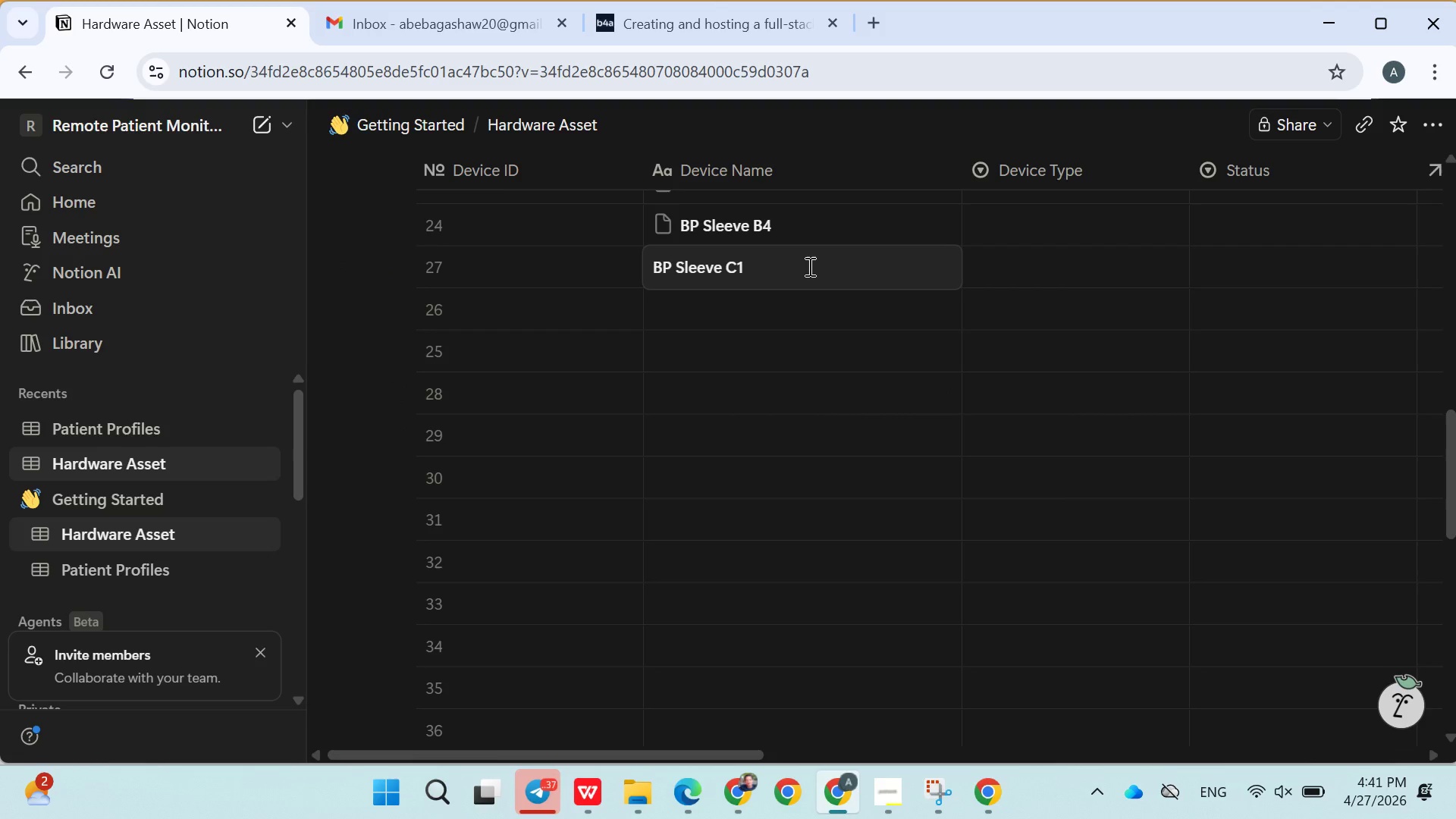 
left_click([785, 317])
 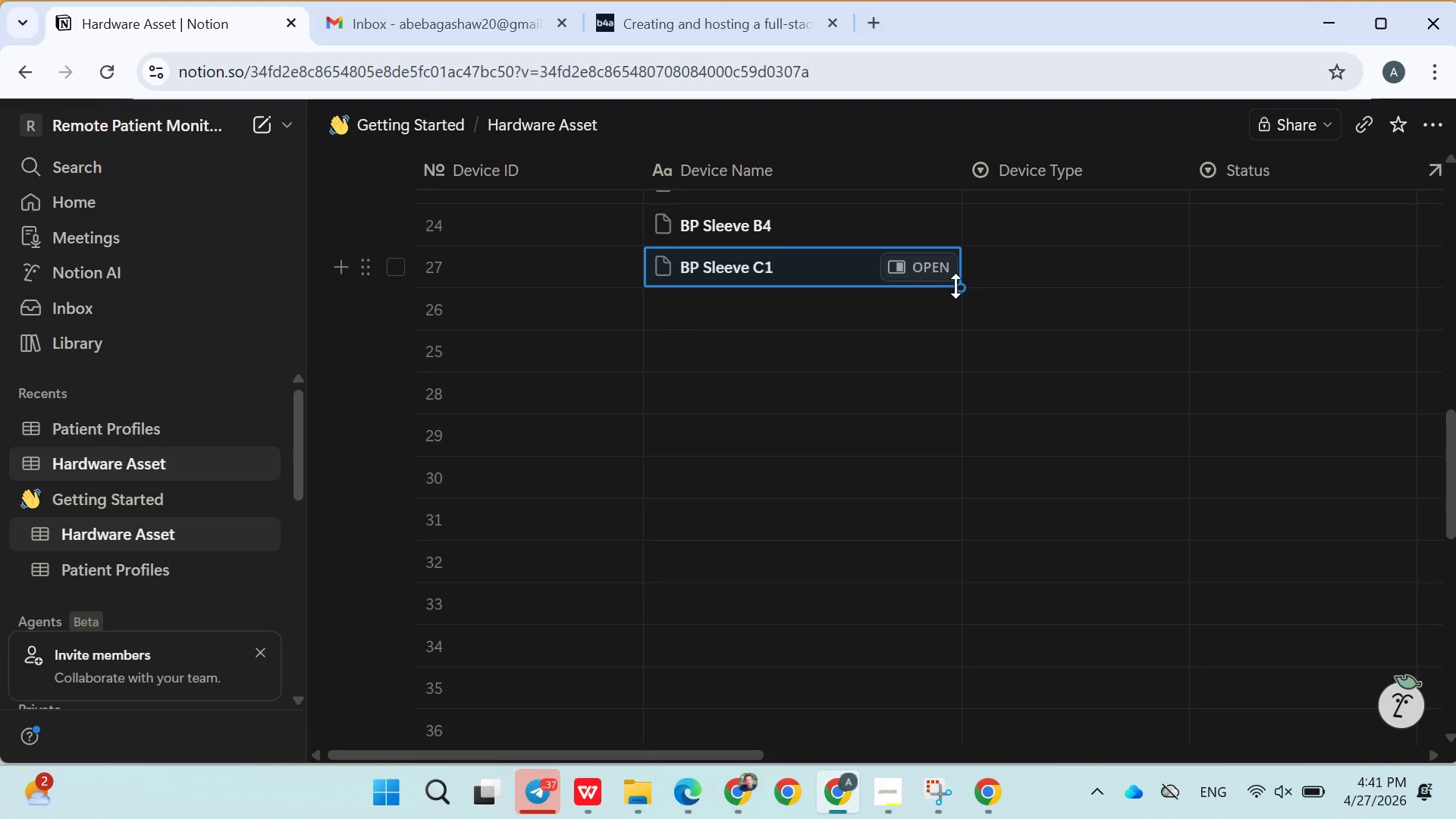 
left_click_drag(start_coordinate=[956, 287], to_coordinate=[936, 391])
 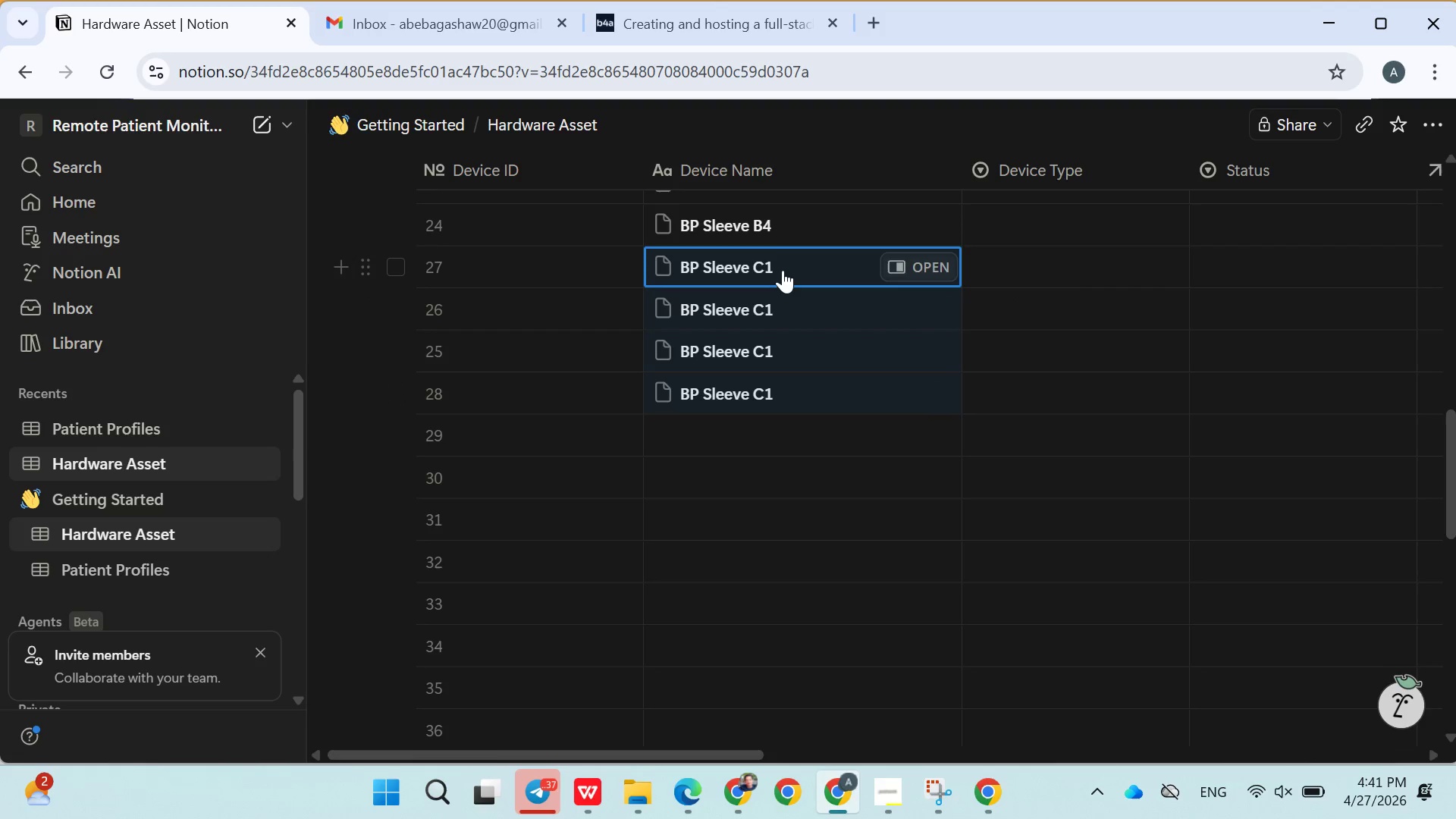 
left_click([783, 270])
 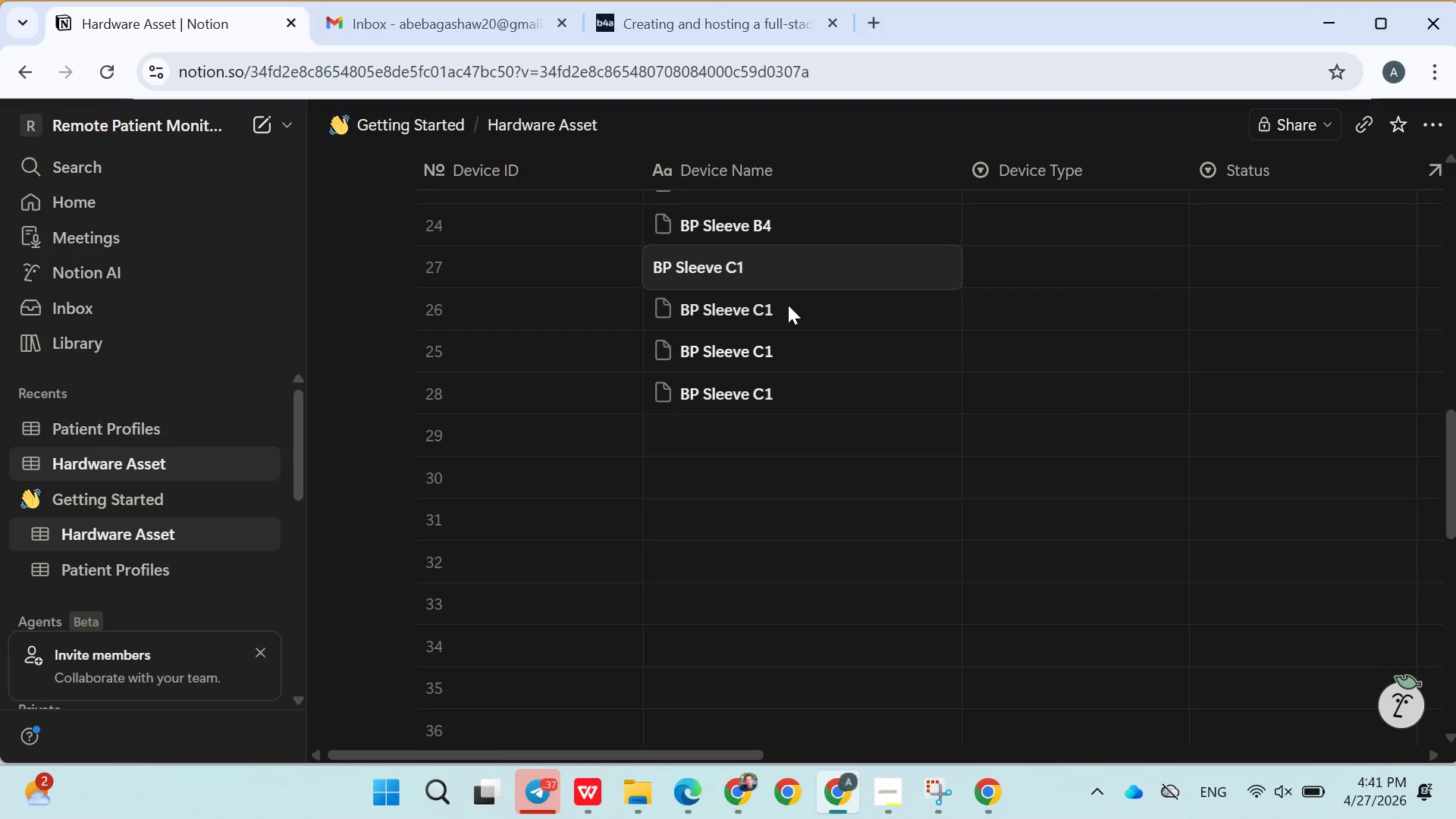 
double_click([788, 306])
 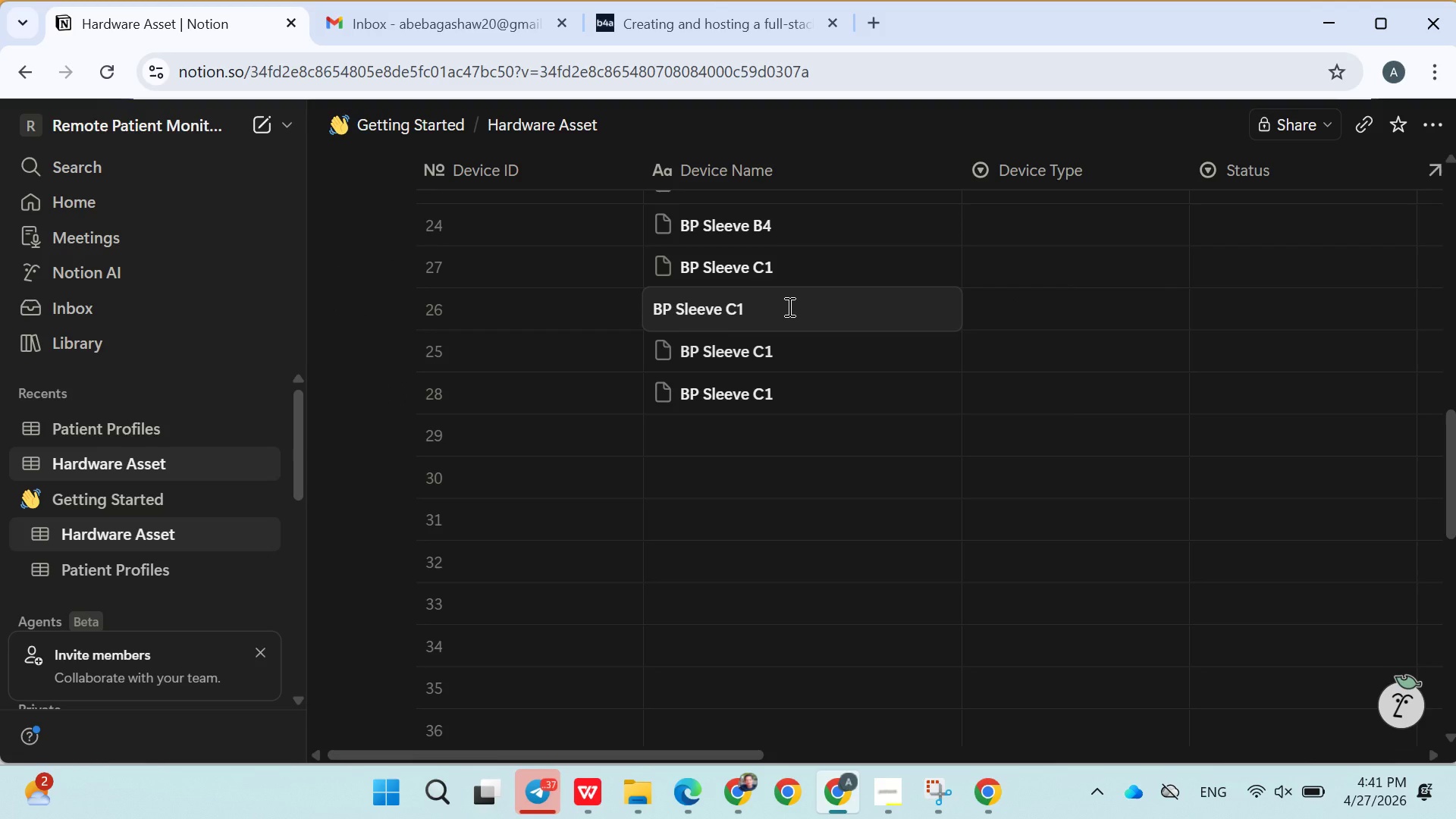 
key(Backspace)
 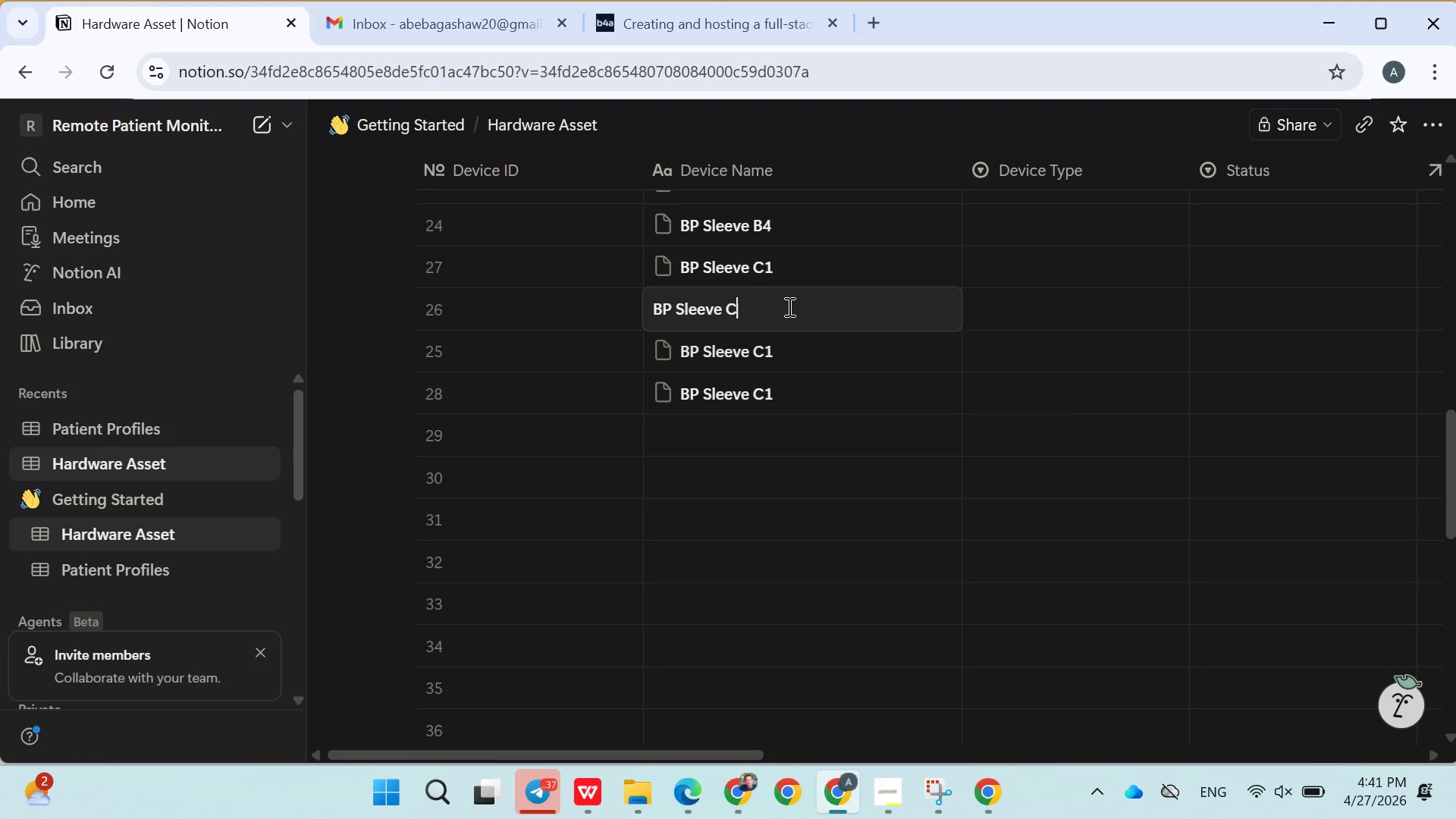 
key(2)
 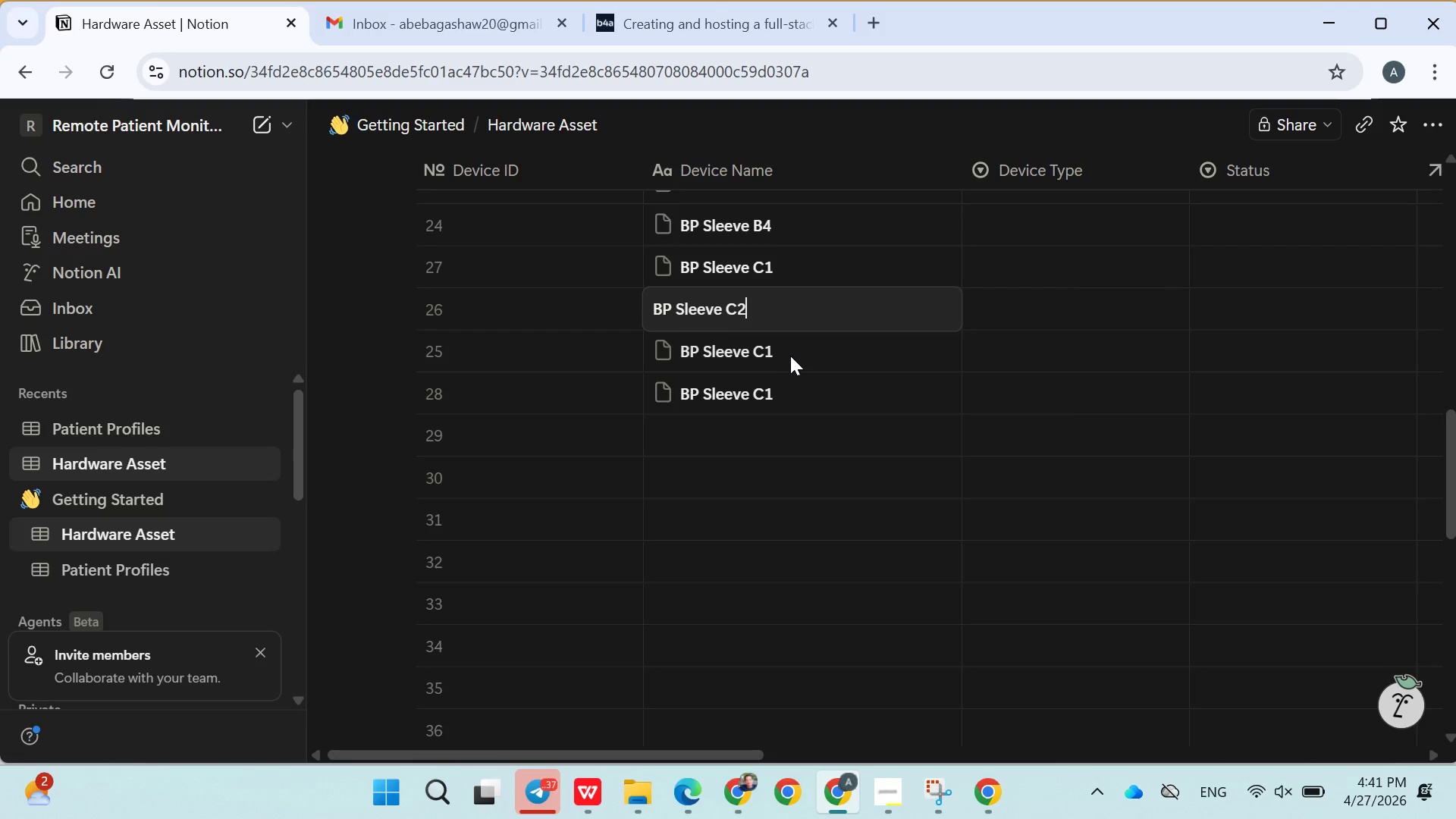 
double_click([790, 356])
 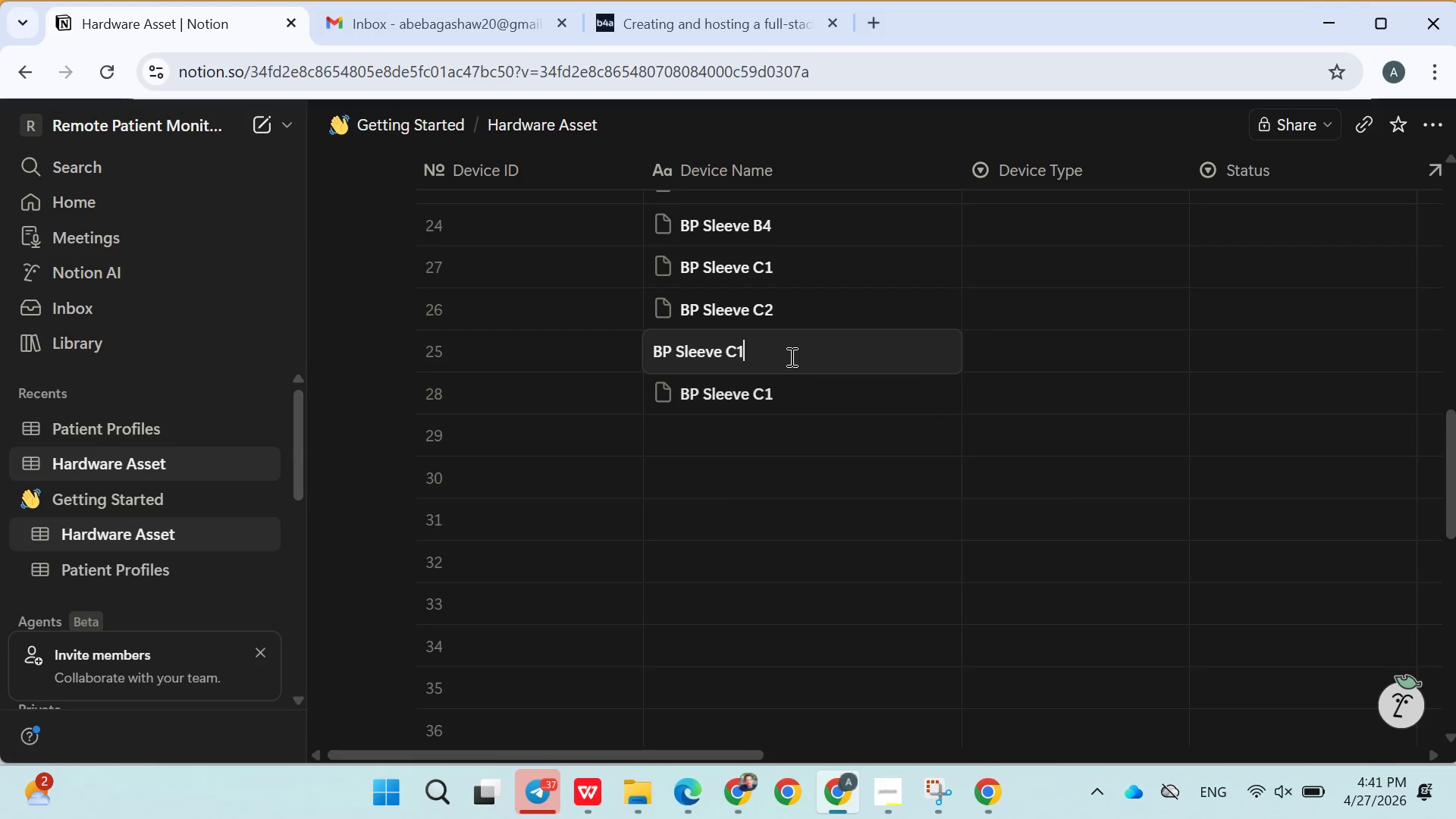 
key(Backspace)
 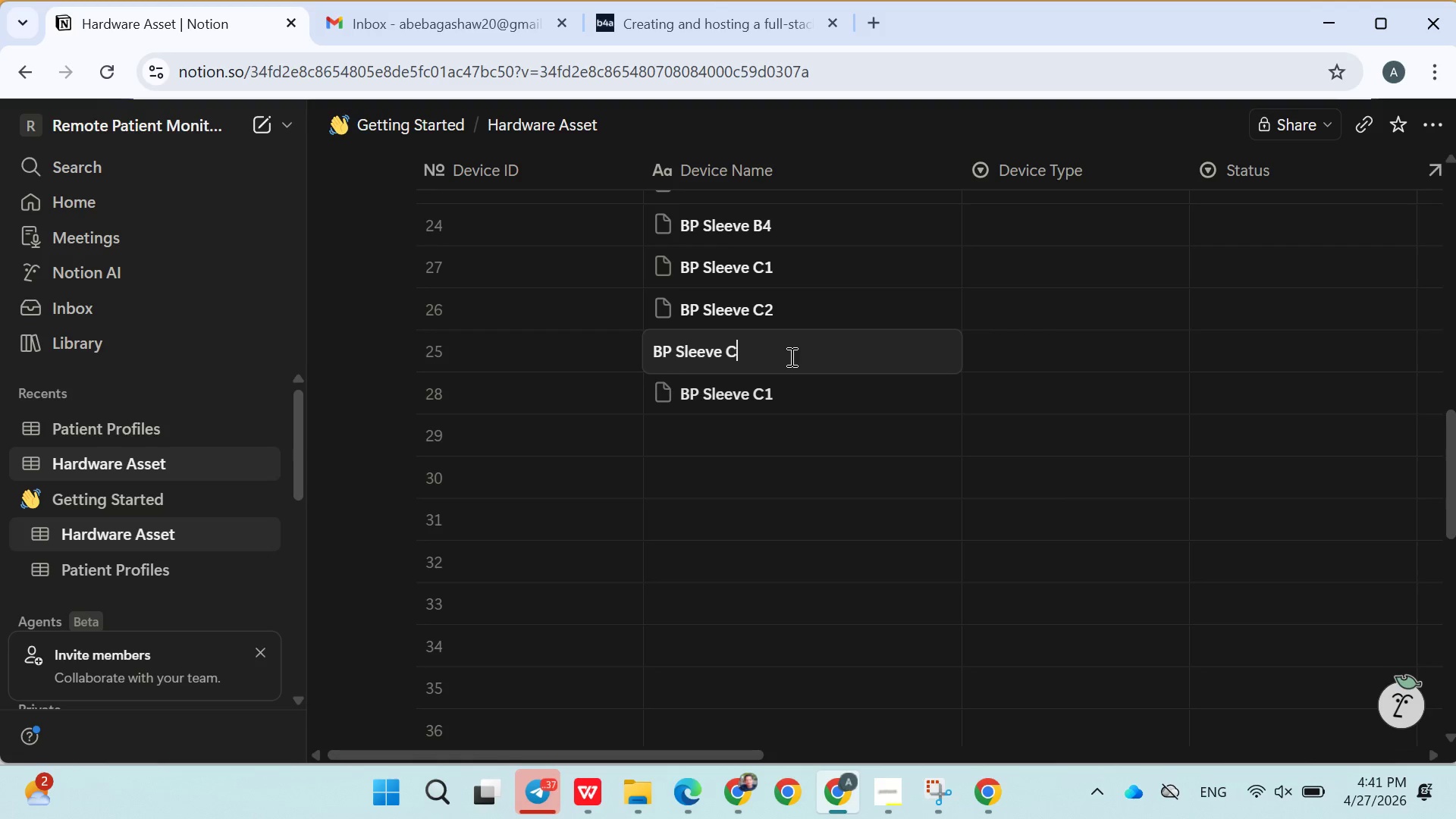 
key(3)
 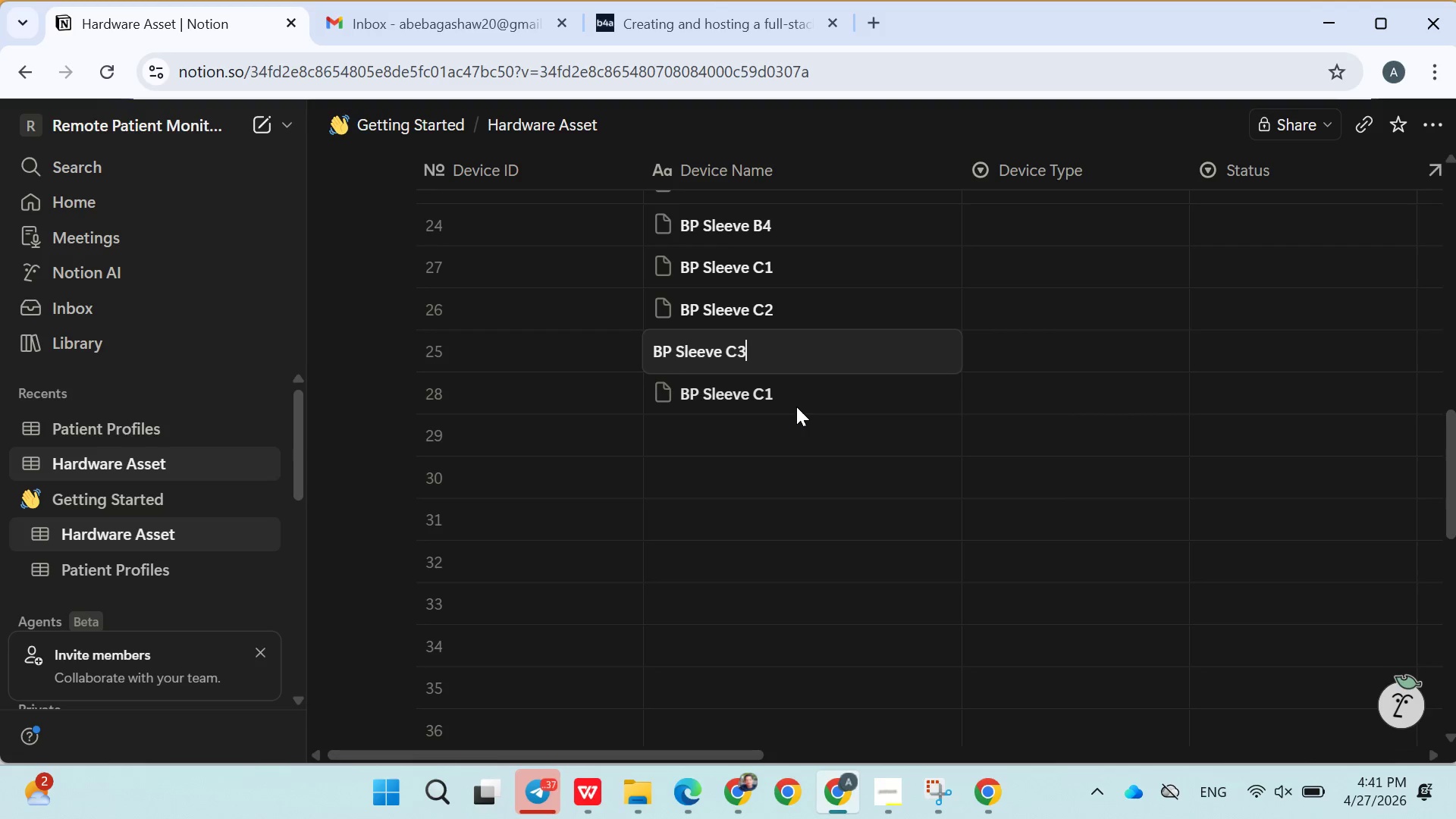 
double_click([796, 406])
 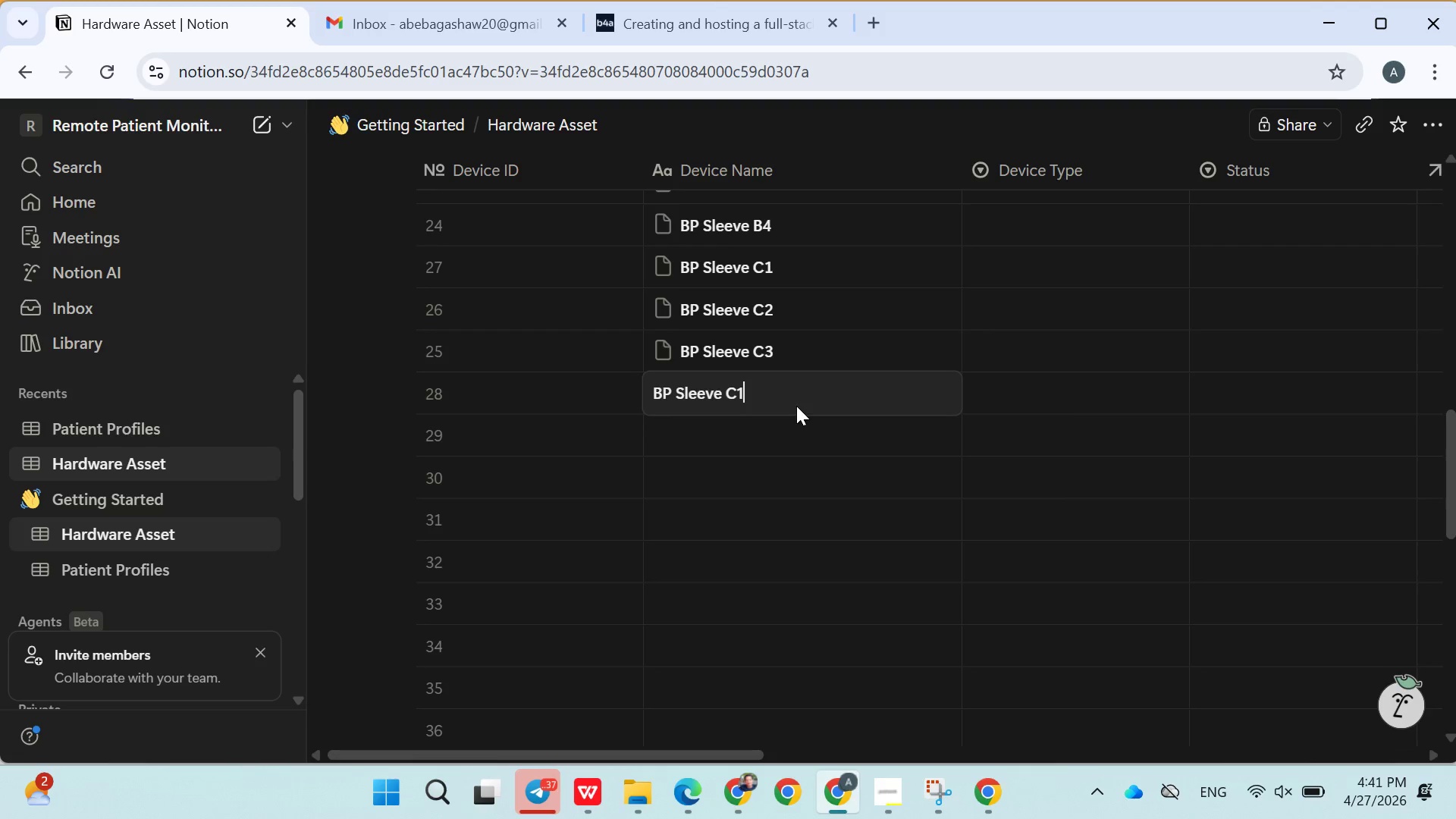 
key(Backspace)
 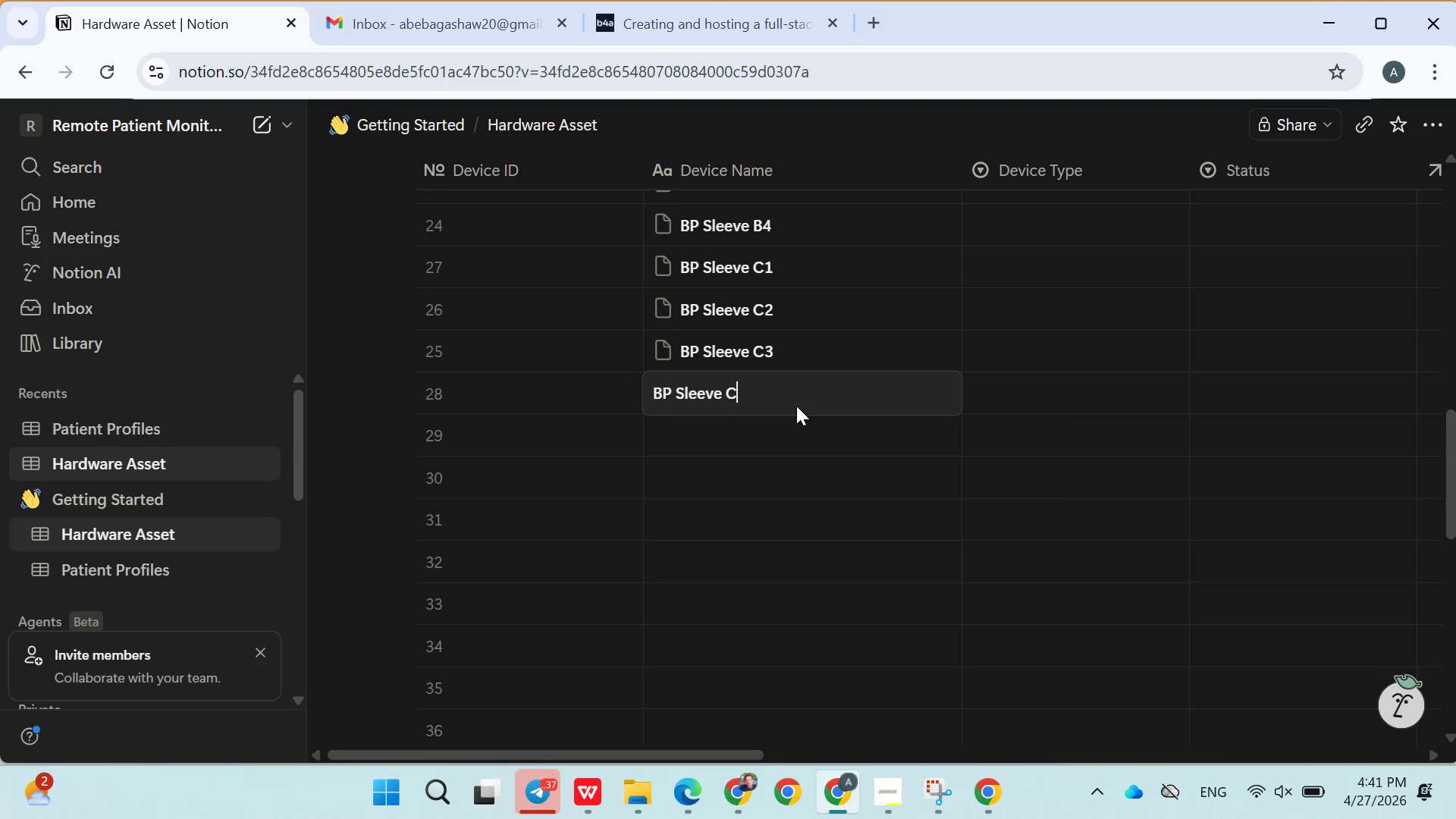 
key(4)
 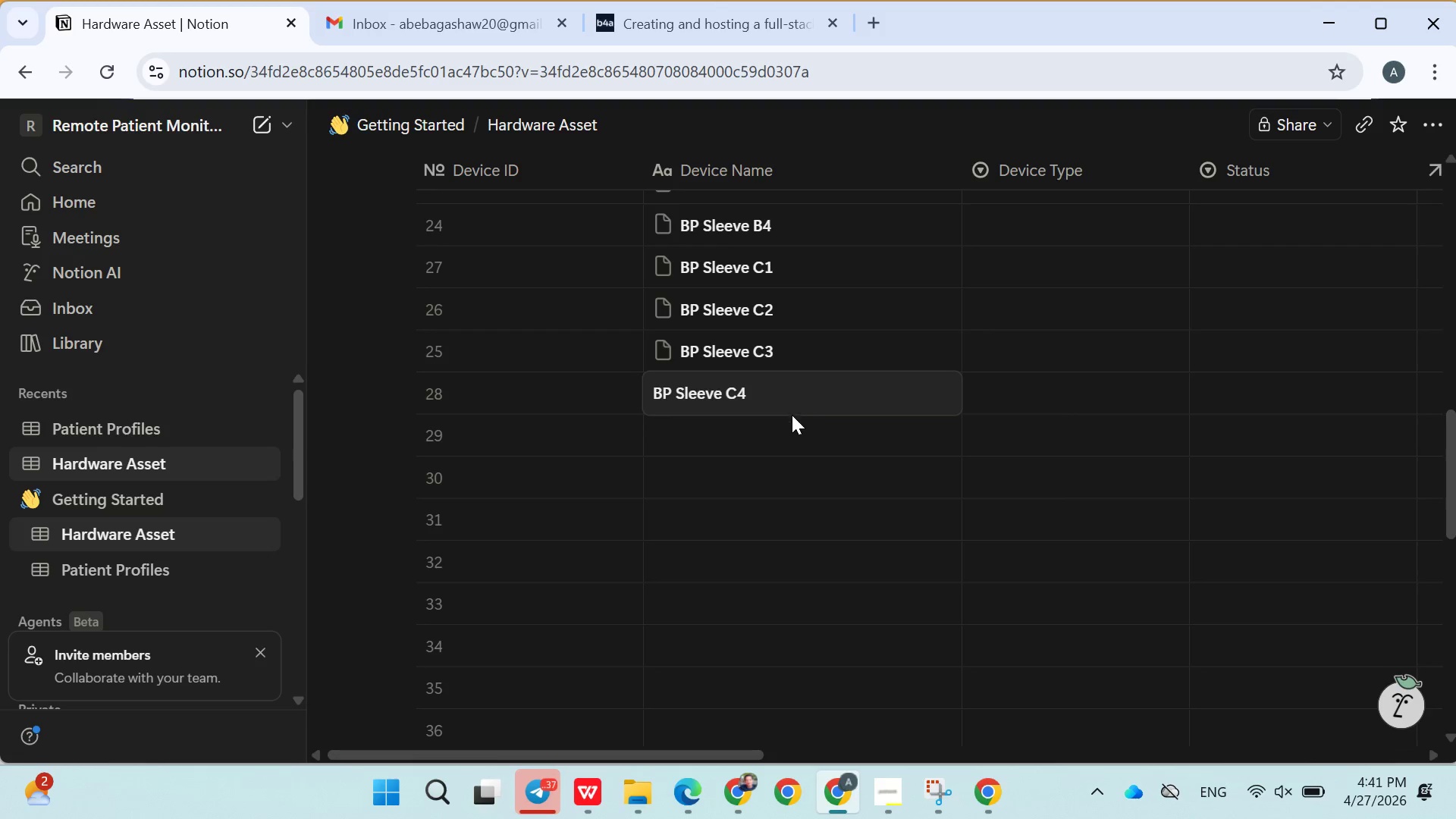 
left_click([790, 434])
 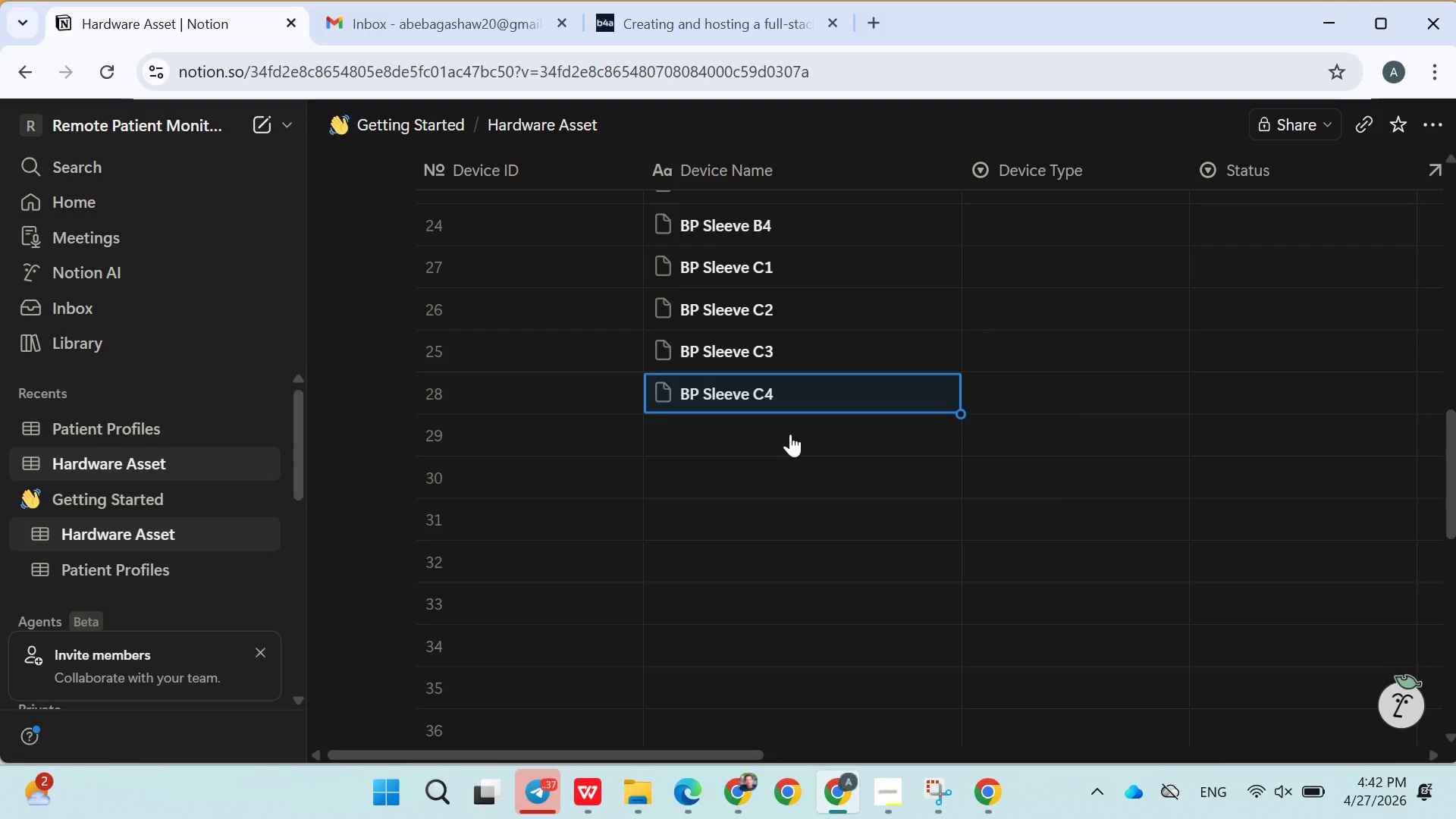 
wait(5.41)
 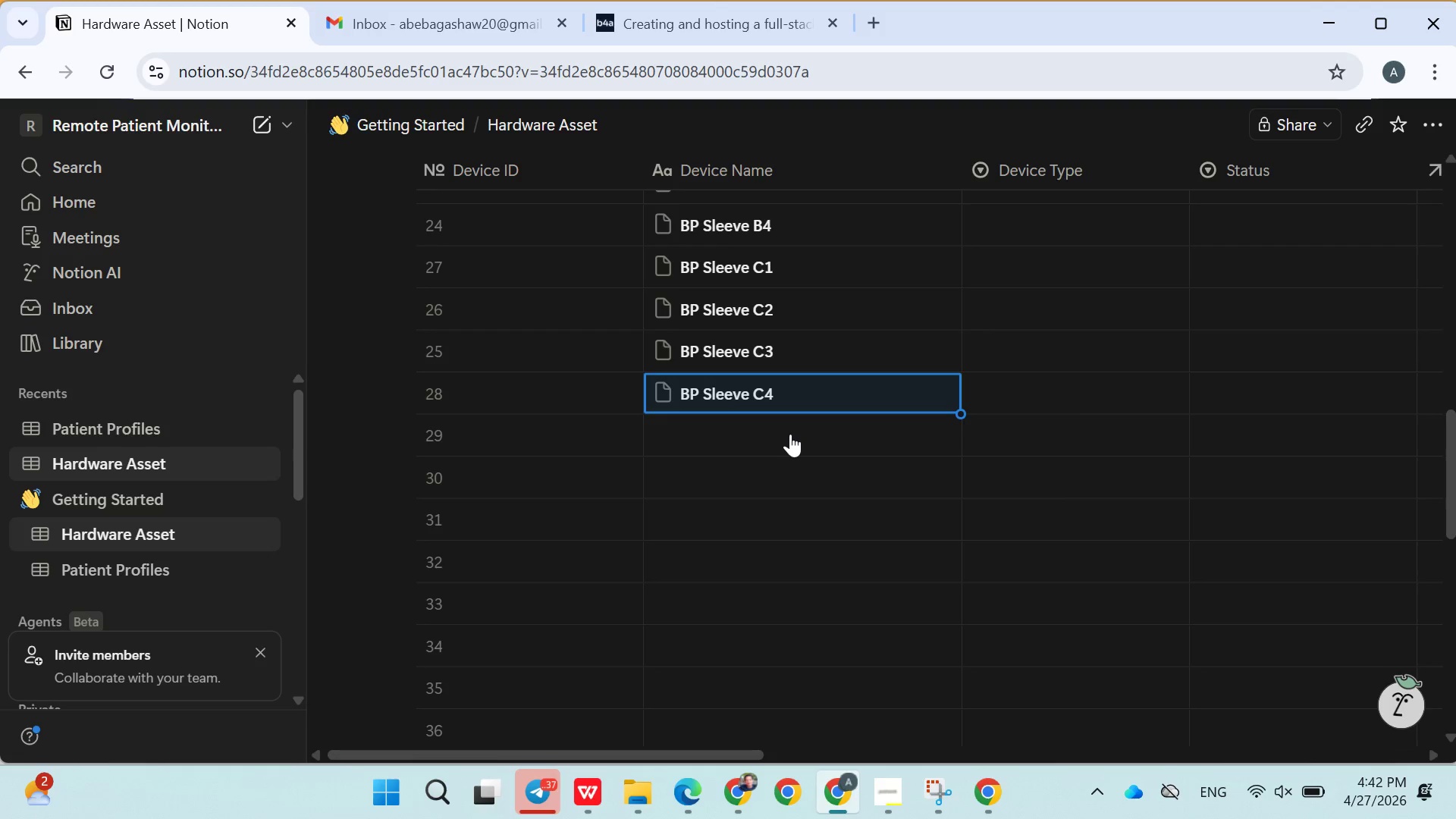 
left_click([748, 453])
 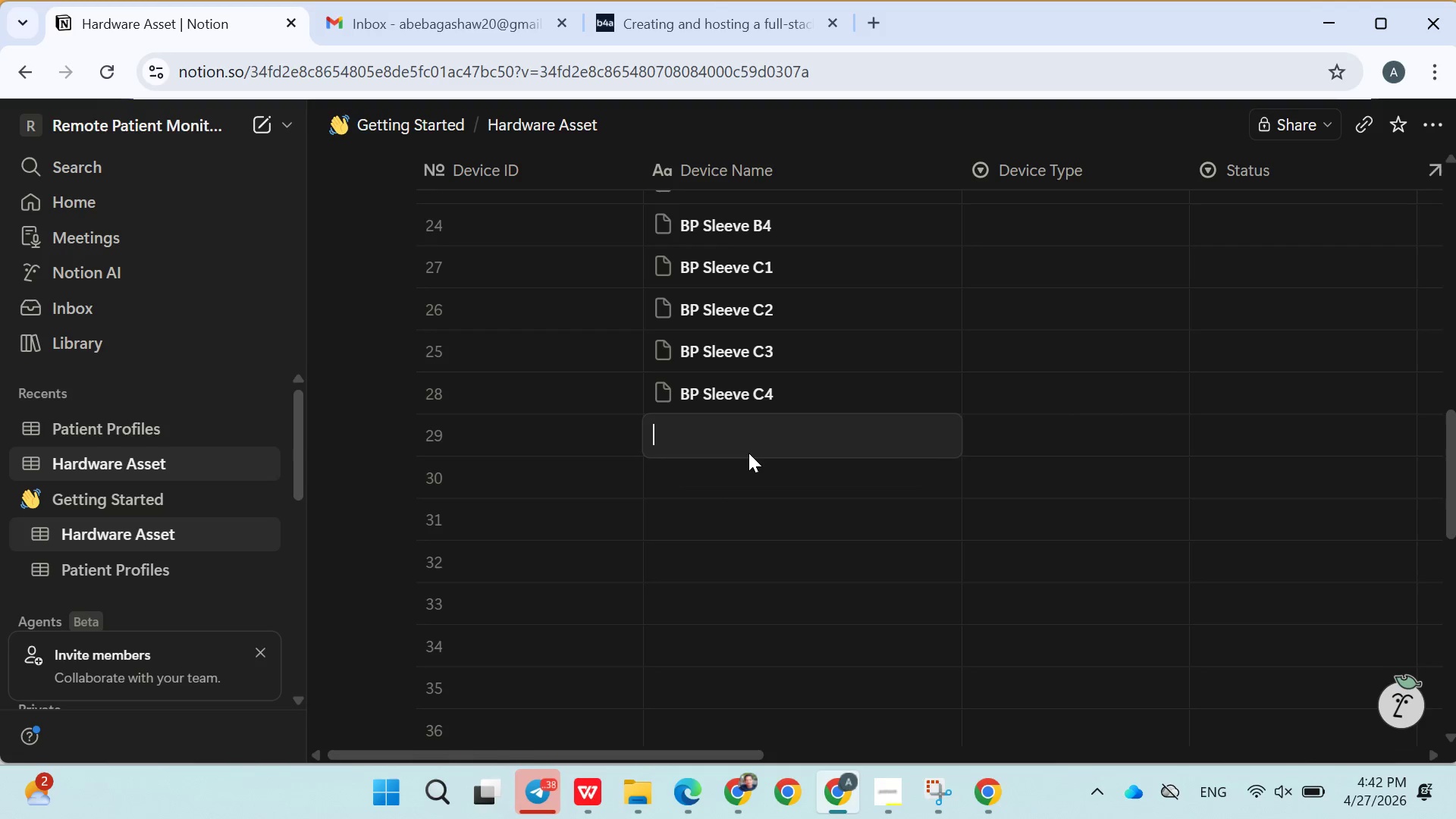 
key(Shift+ShiftLeft)
 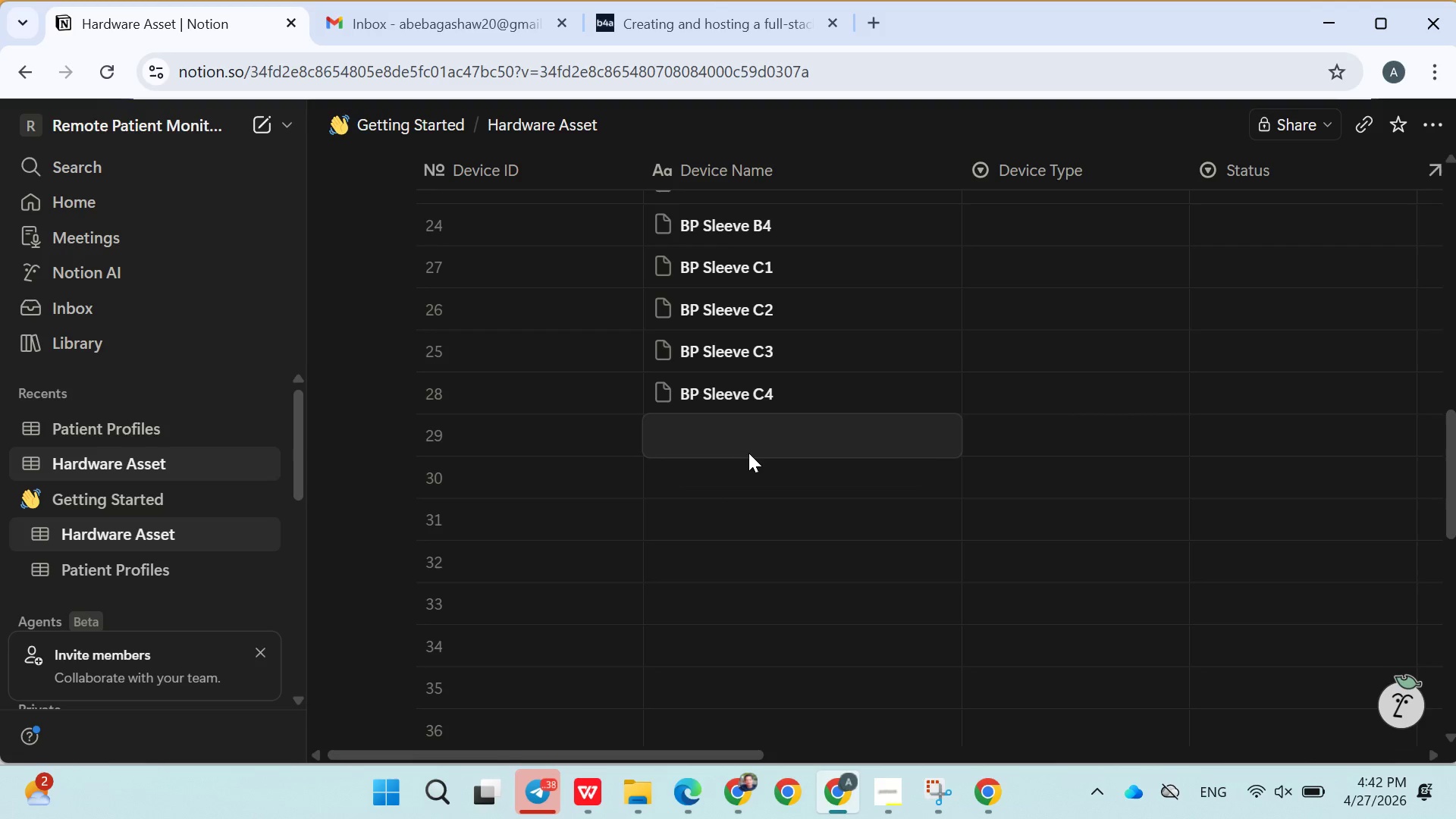 
key(Shift+V)
 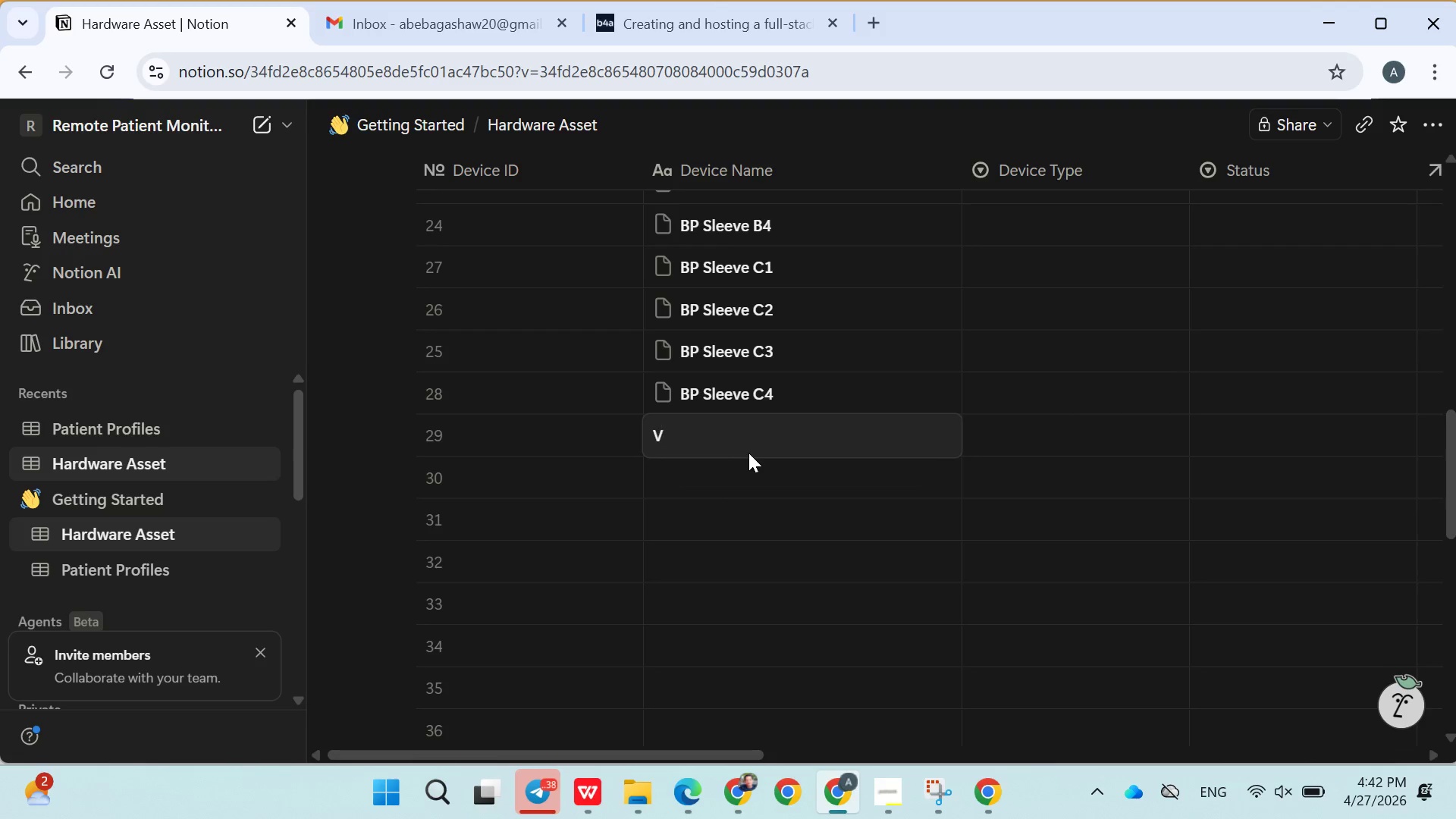 
type(edas)
key(Backspace)
type(Scale Pro X5)
 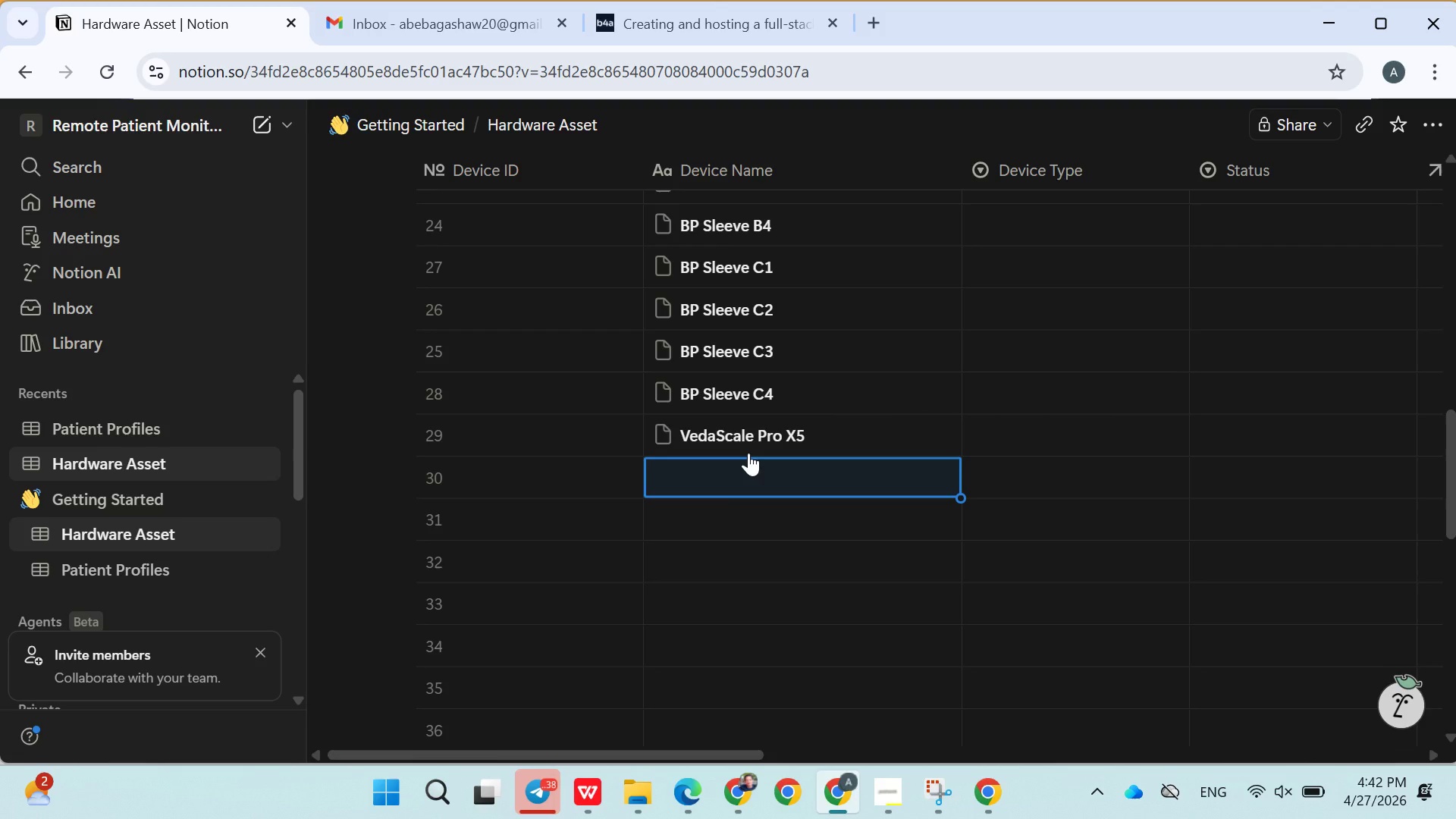 
 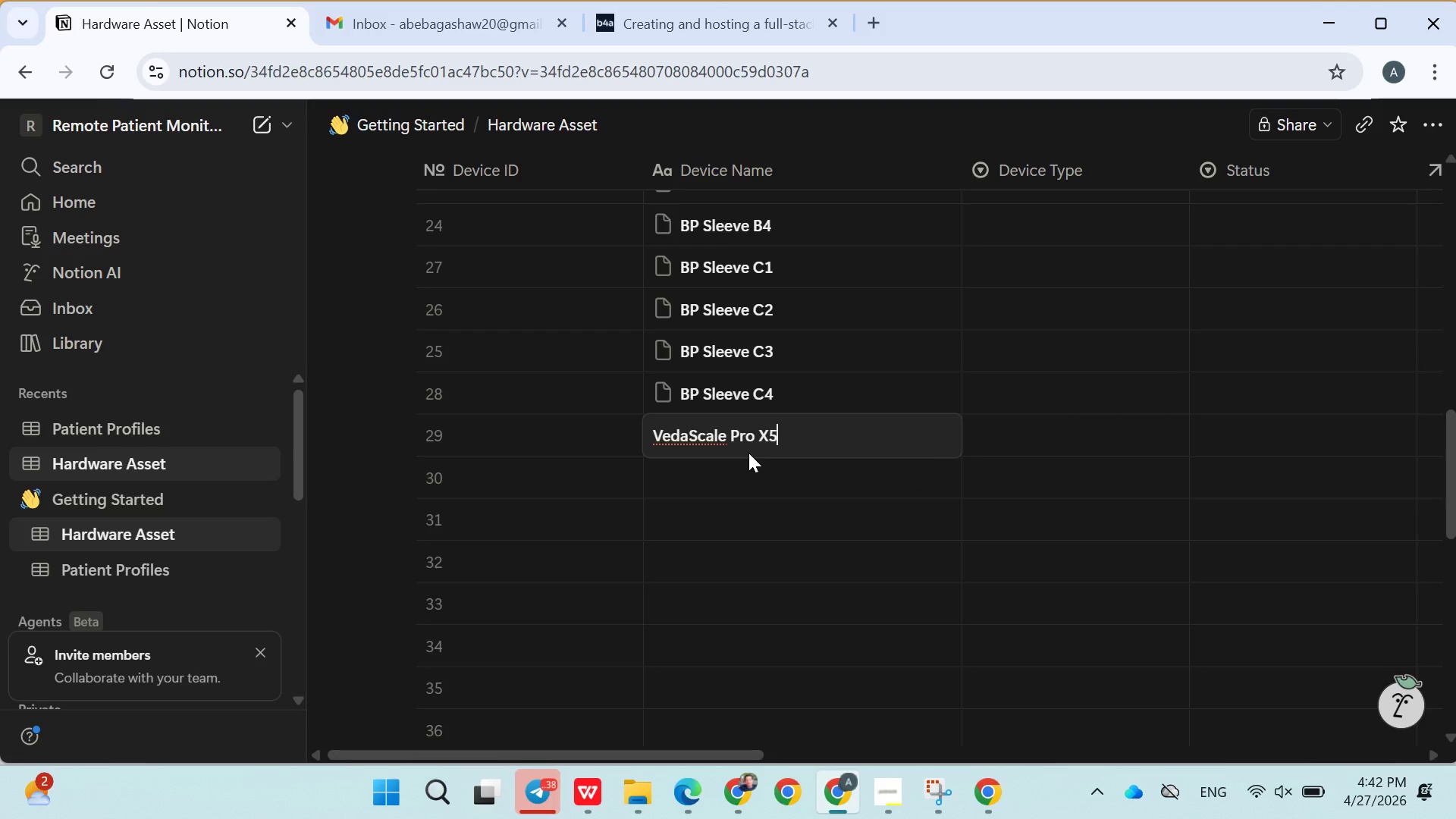 
key(Enter)
 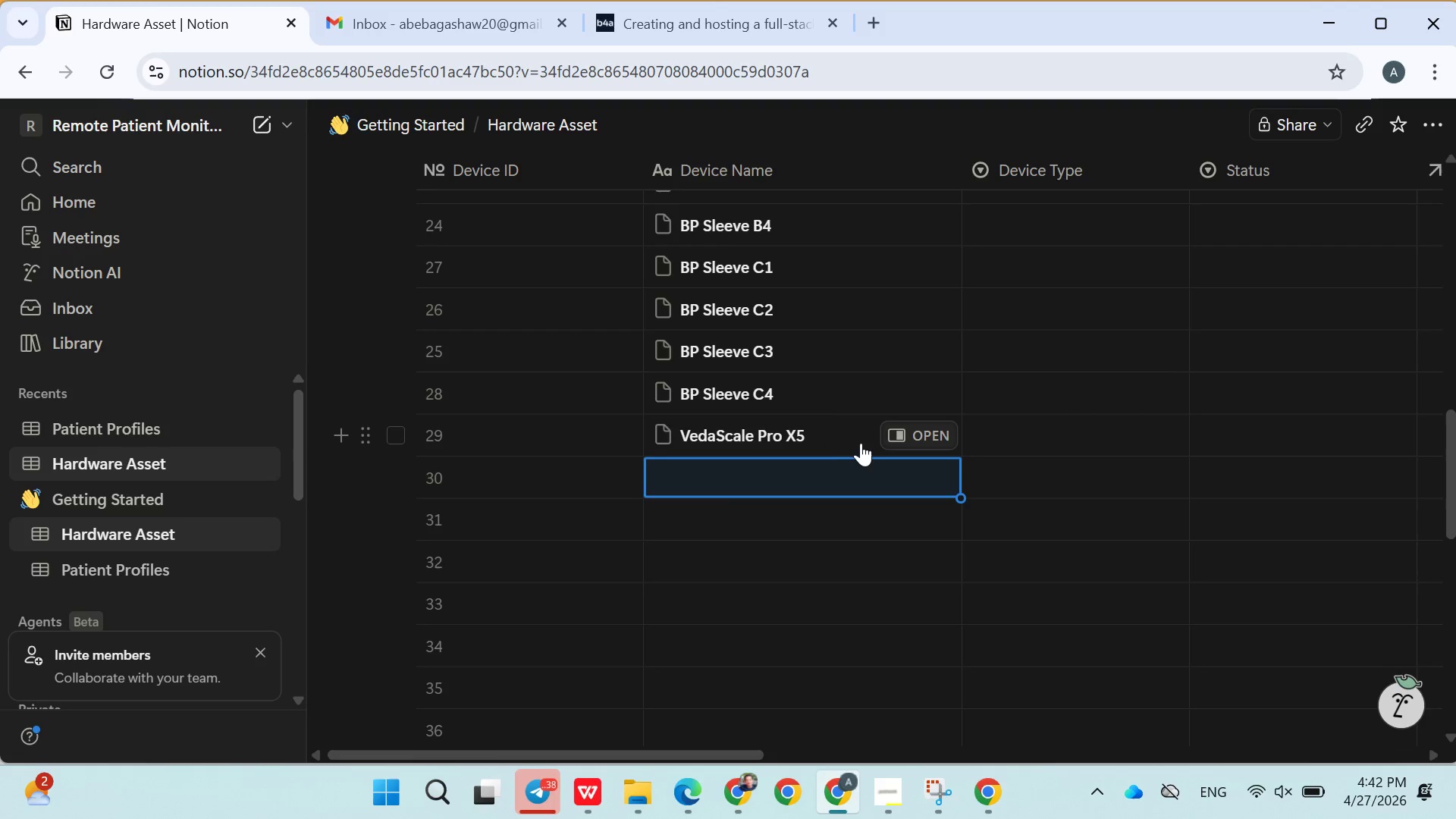 
double_click([845, 495])
 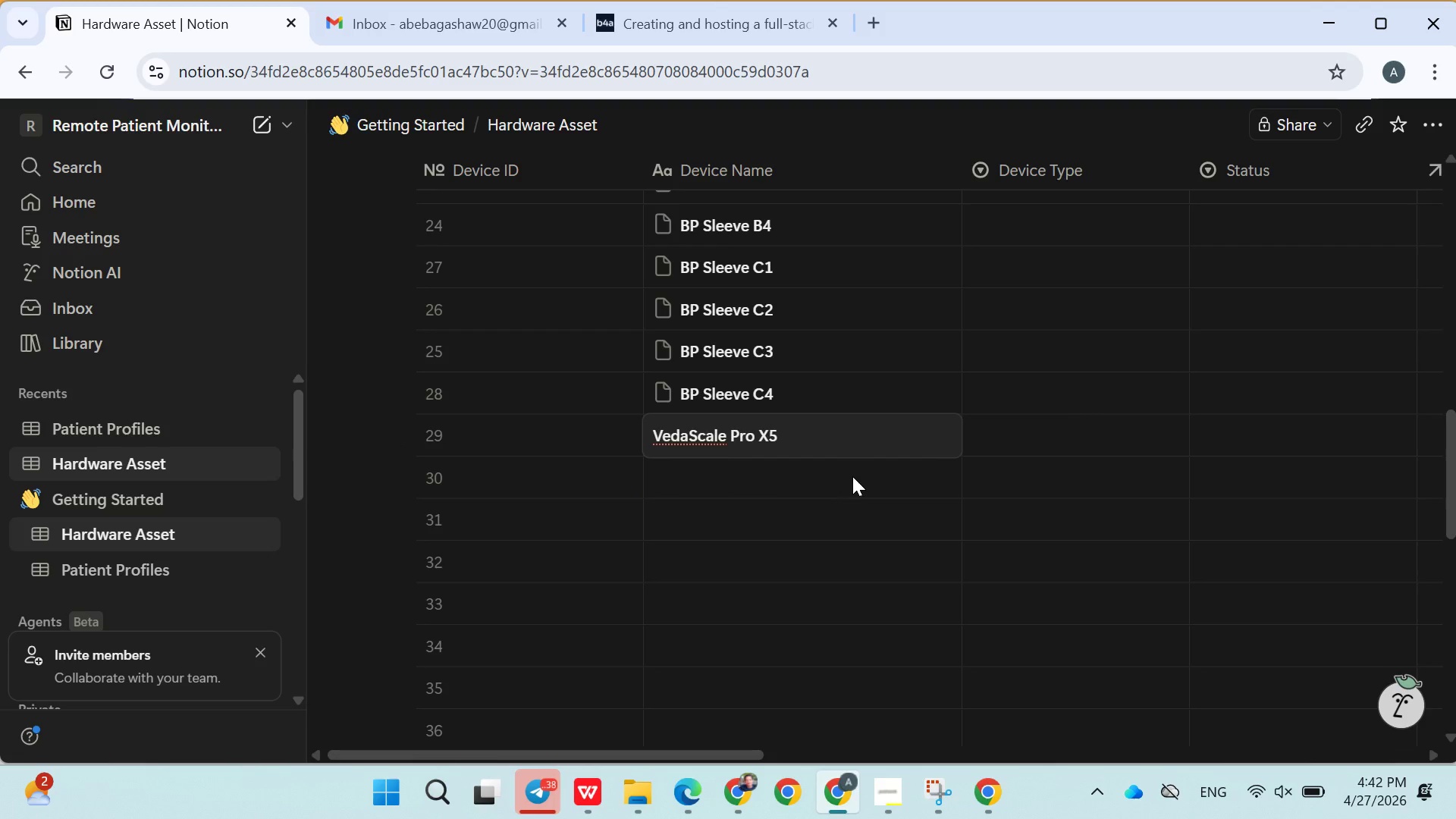 
left_click([849, 477])
 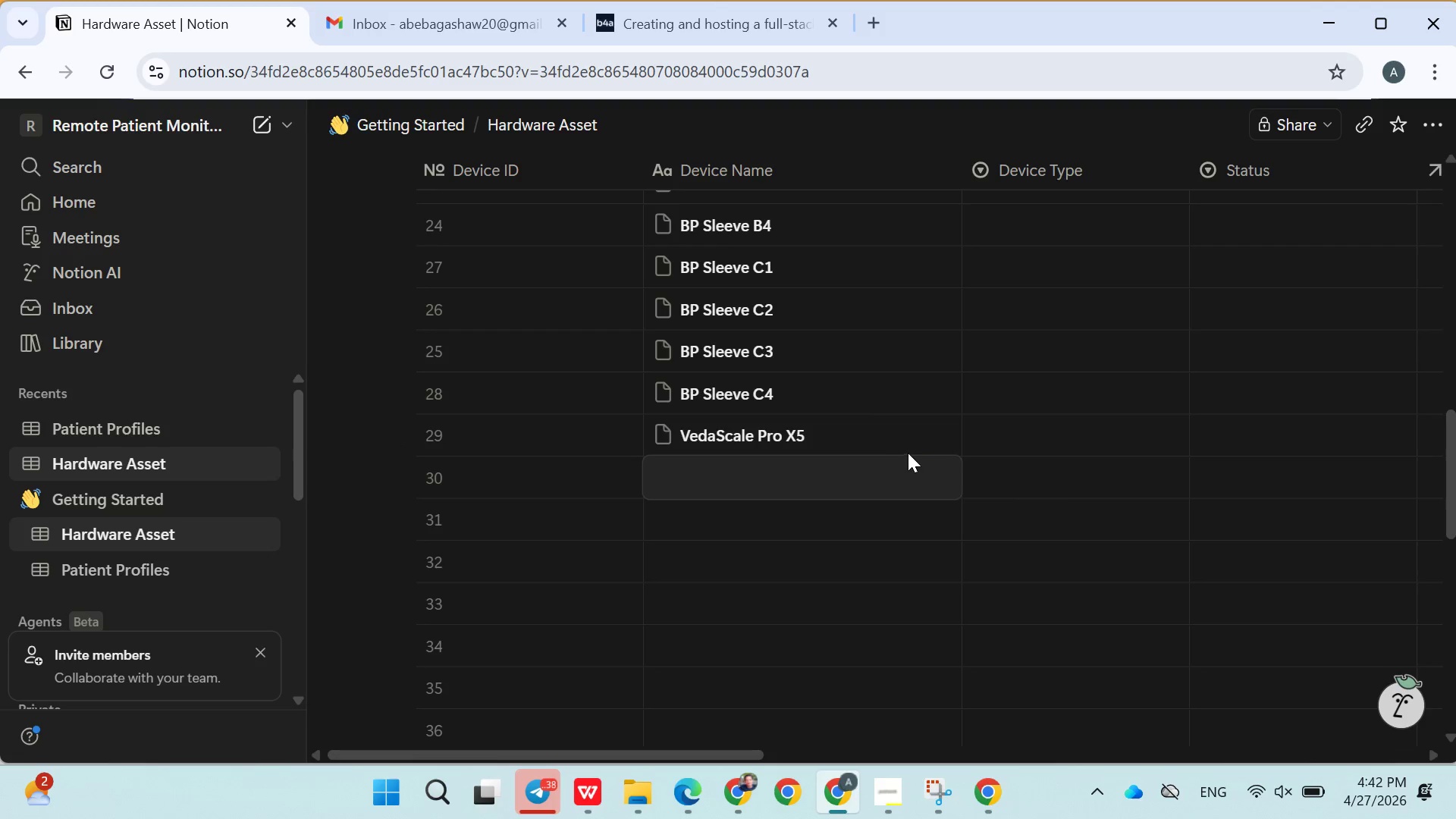 
left_click([899, 431])
 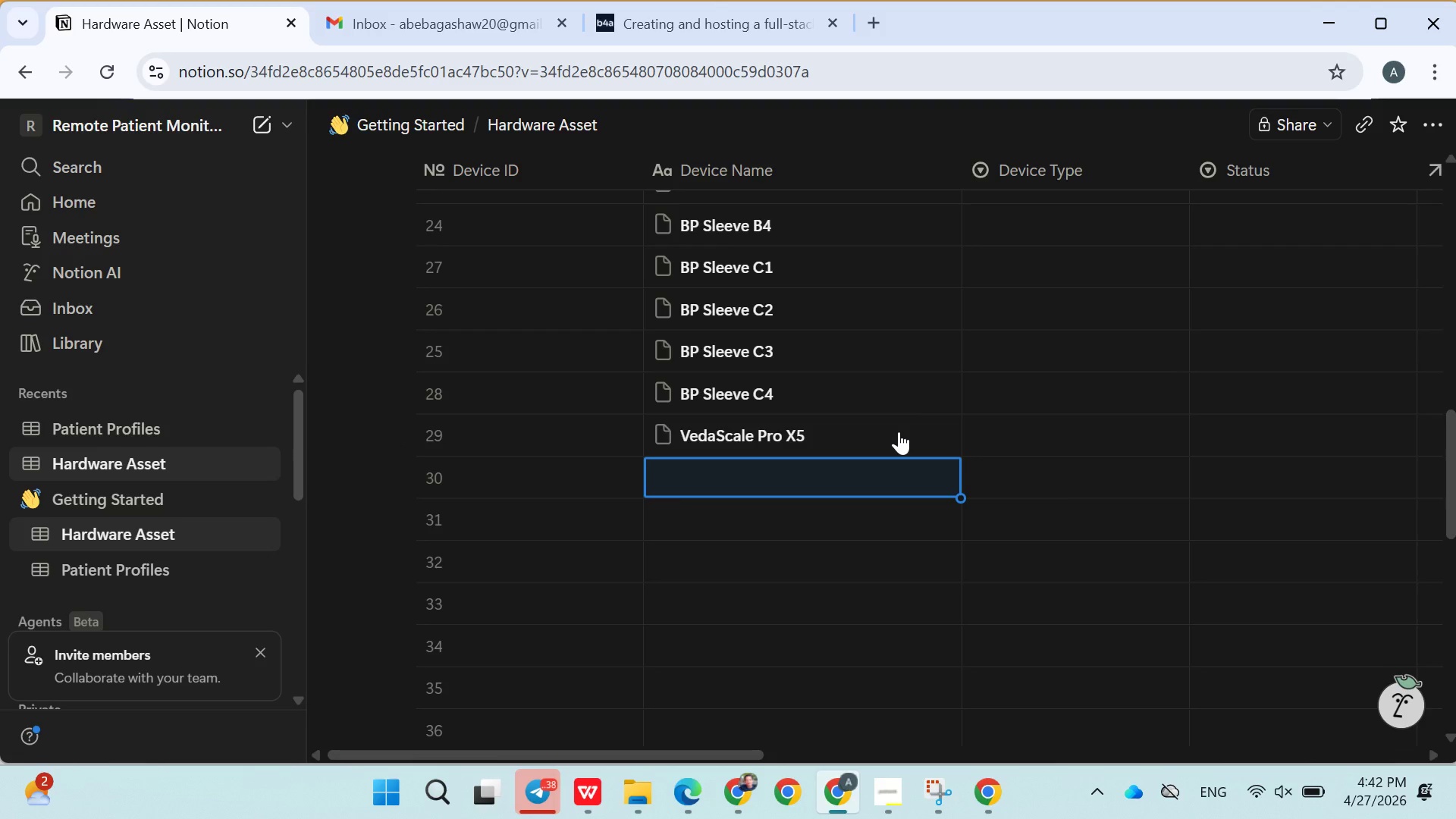 
left_click([899, 431])
 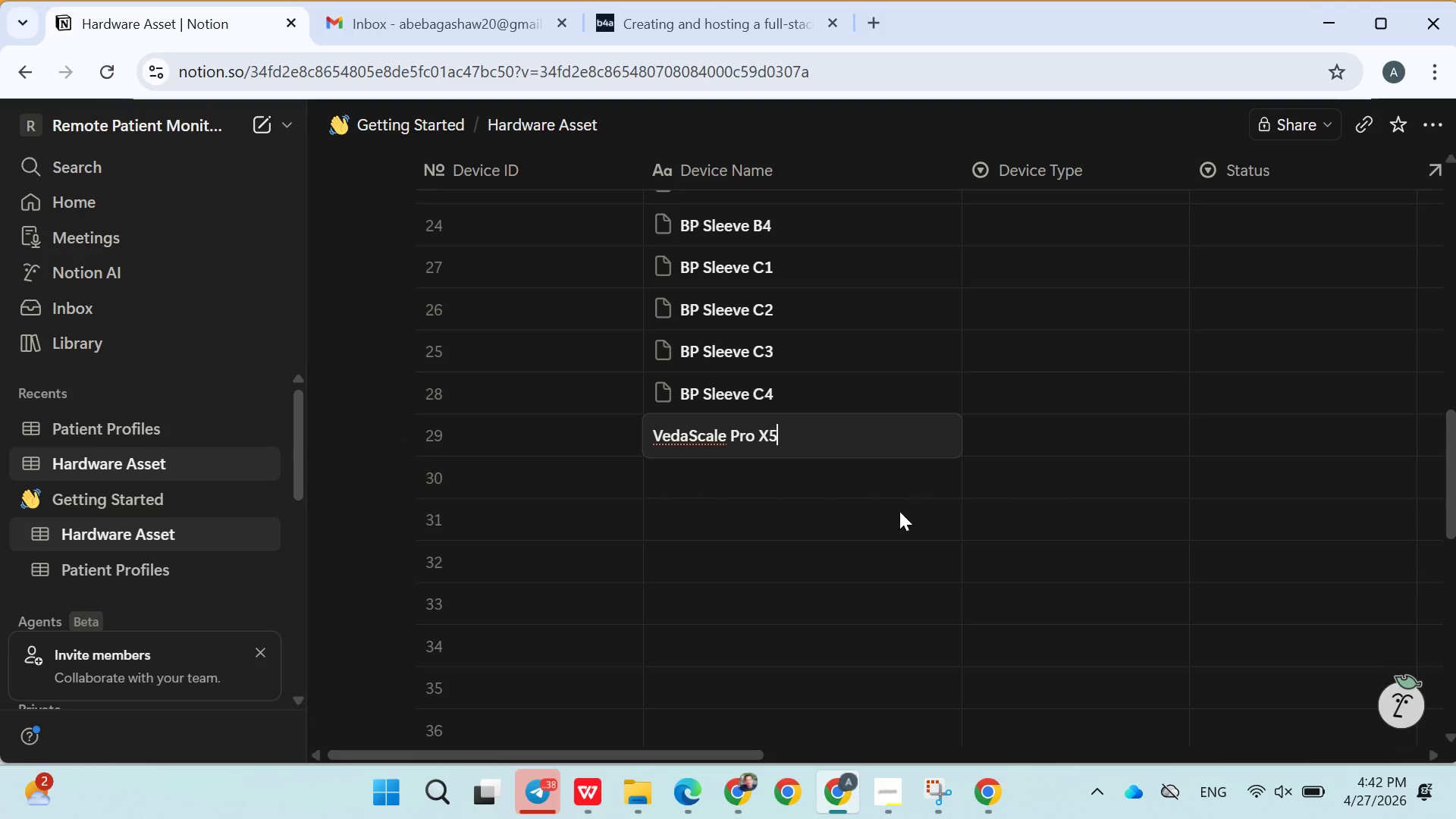 
left_click([898, 511])
 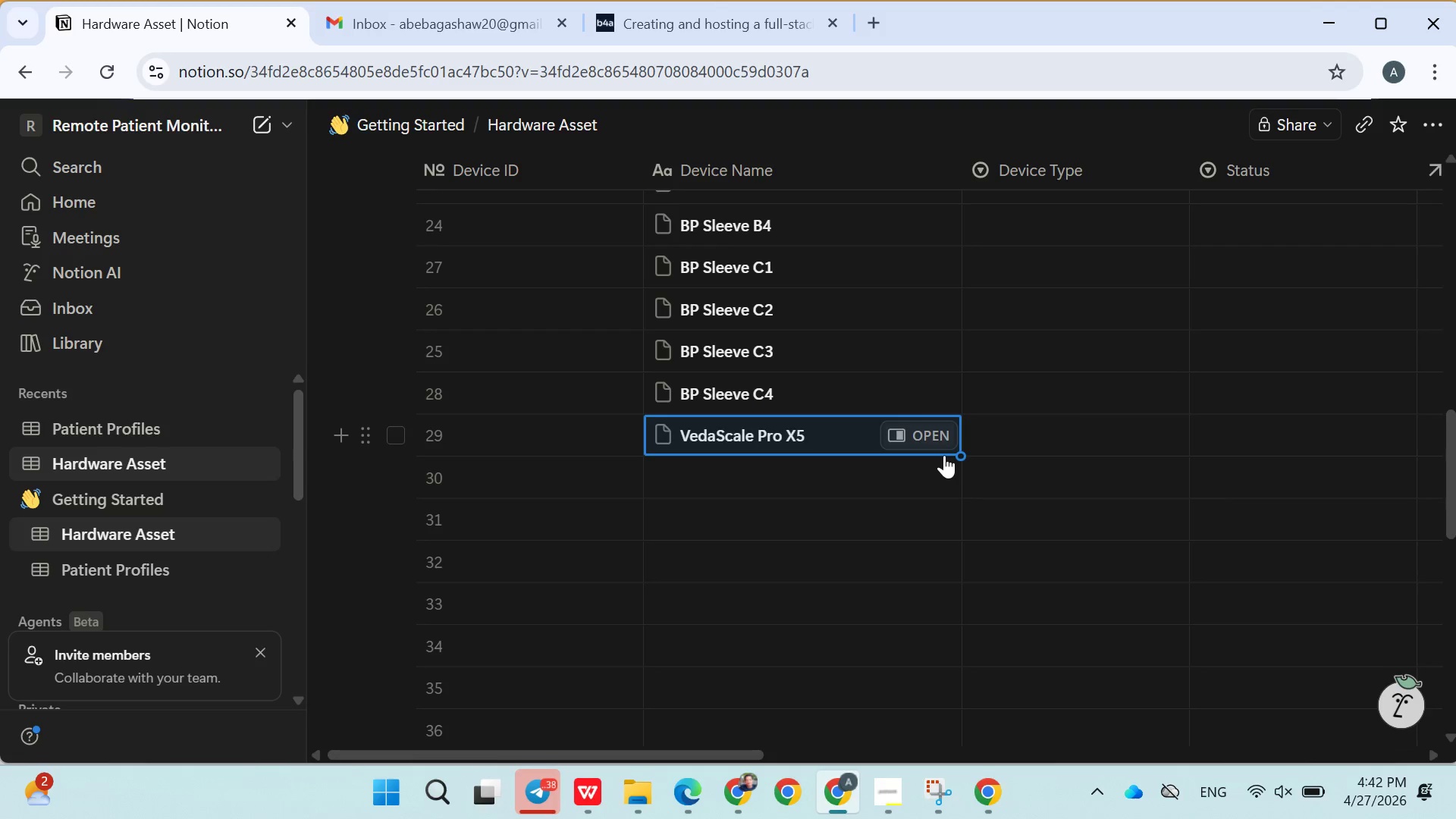 
left_click_drag(start_coordinate=[956, 453], to_coordinate=[937, 546])
 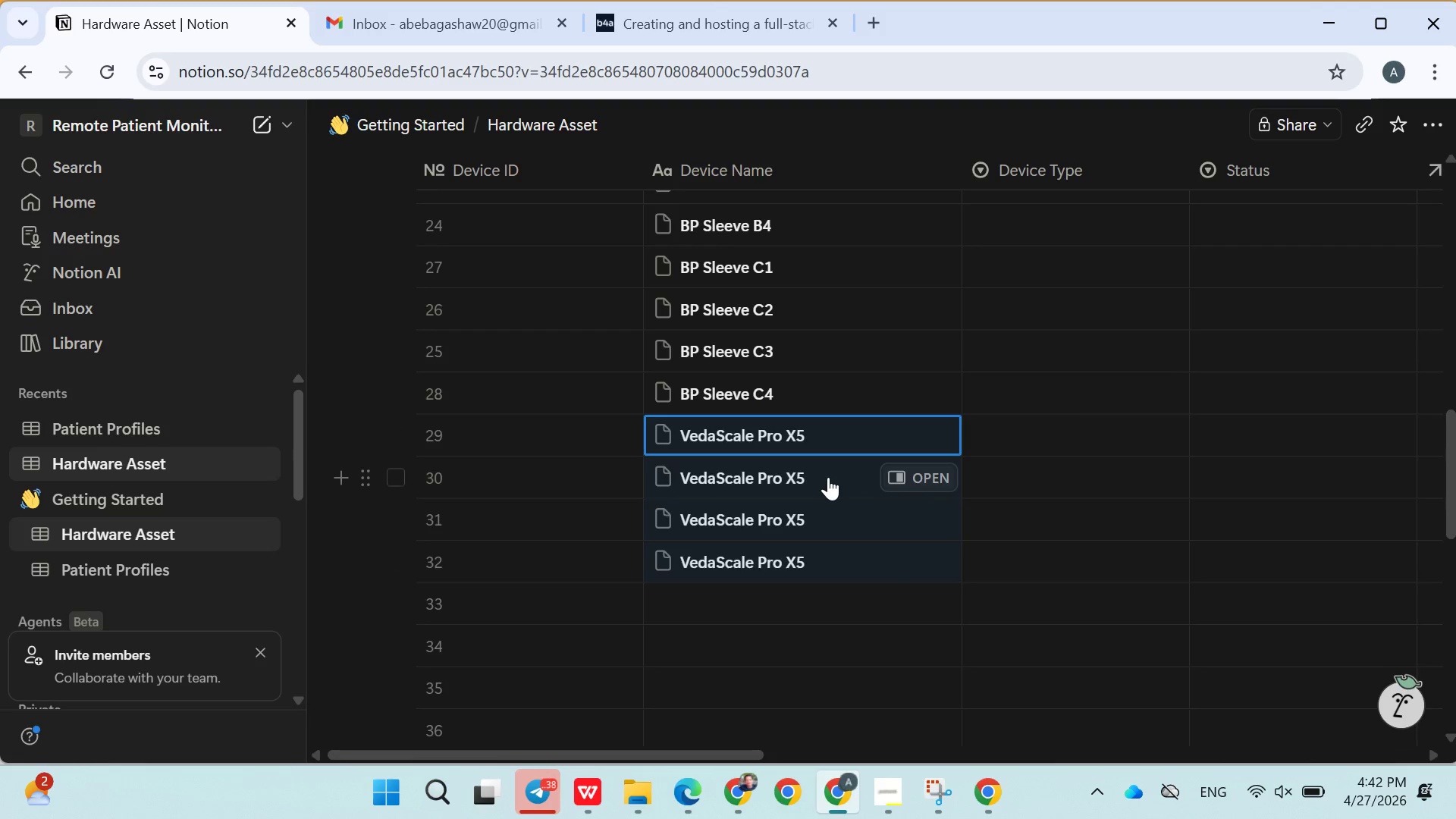 
double_click([828, 477])
 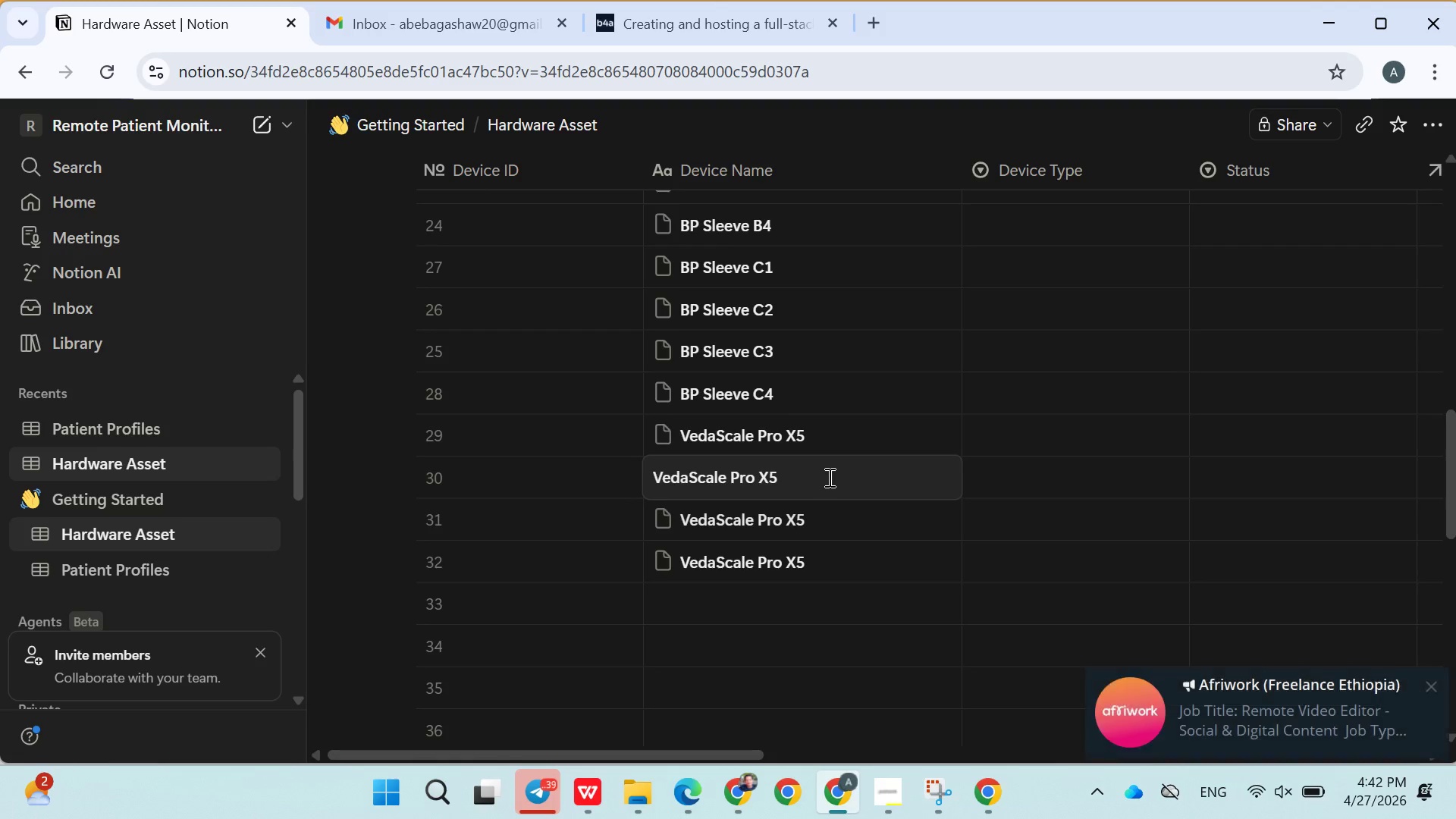 
wait(5.83)
 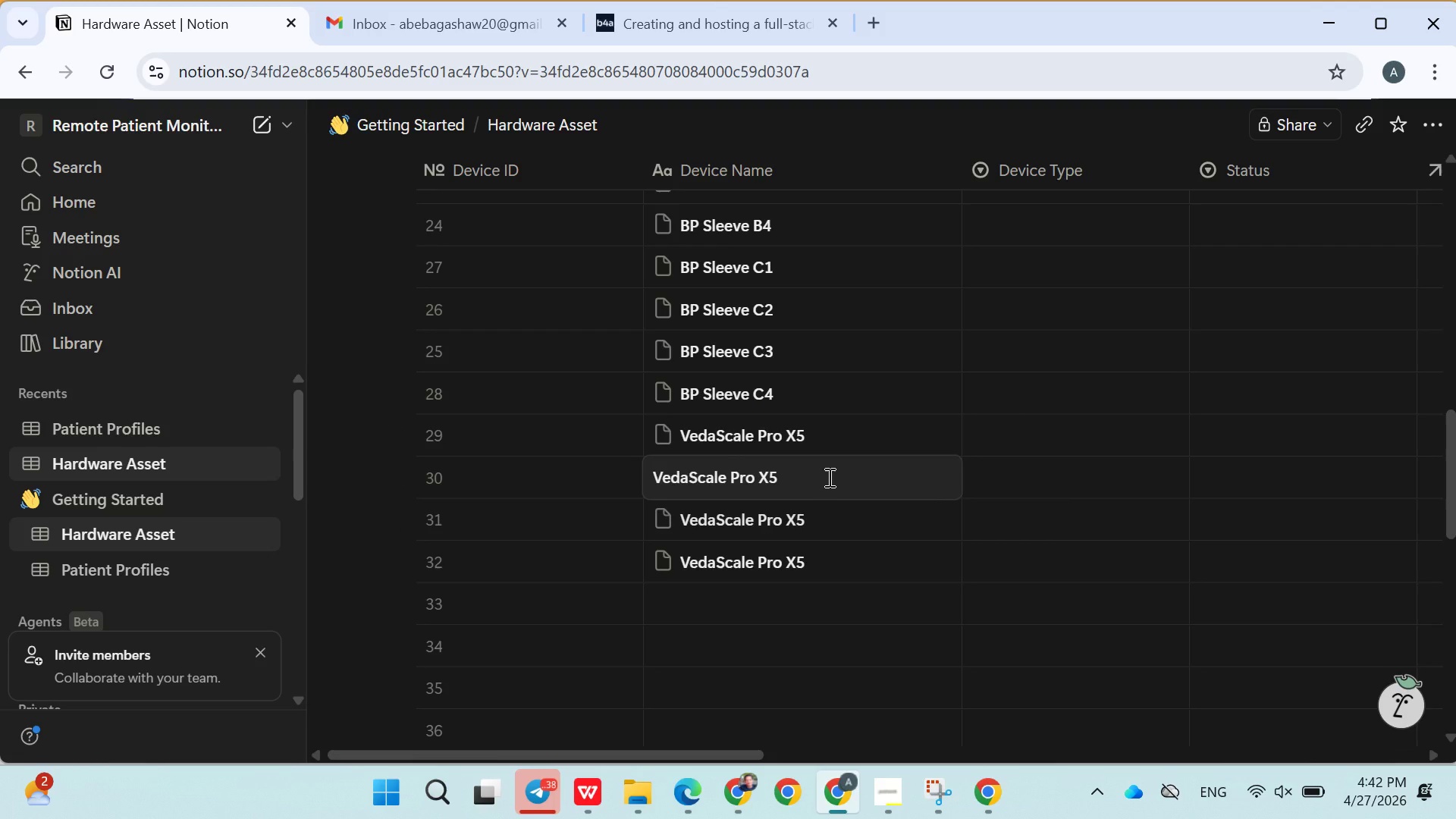 
double_click([813, 479])
 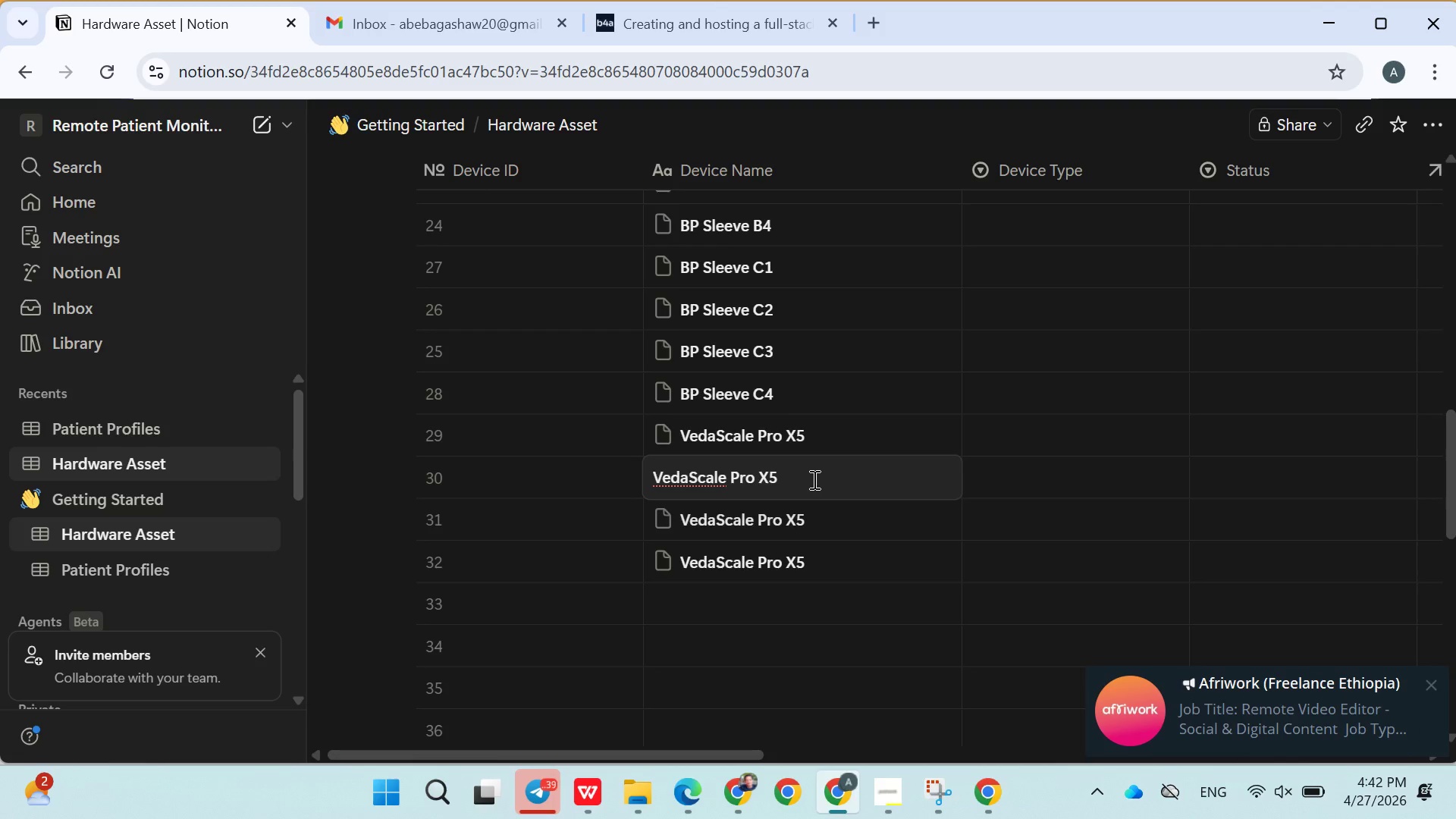 
key(Backspace)
 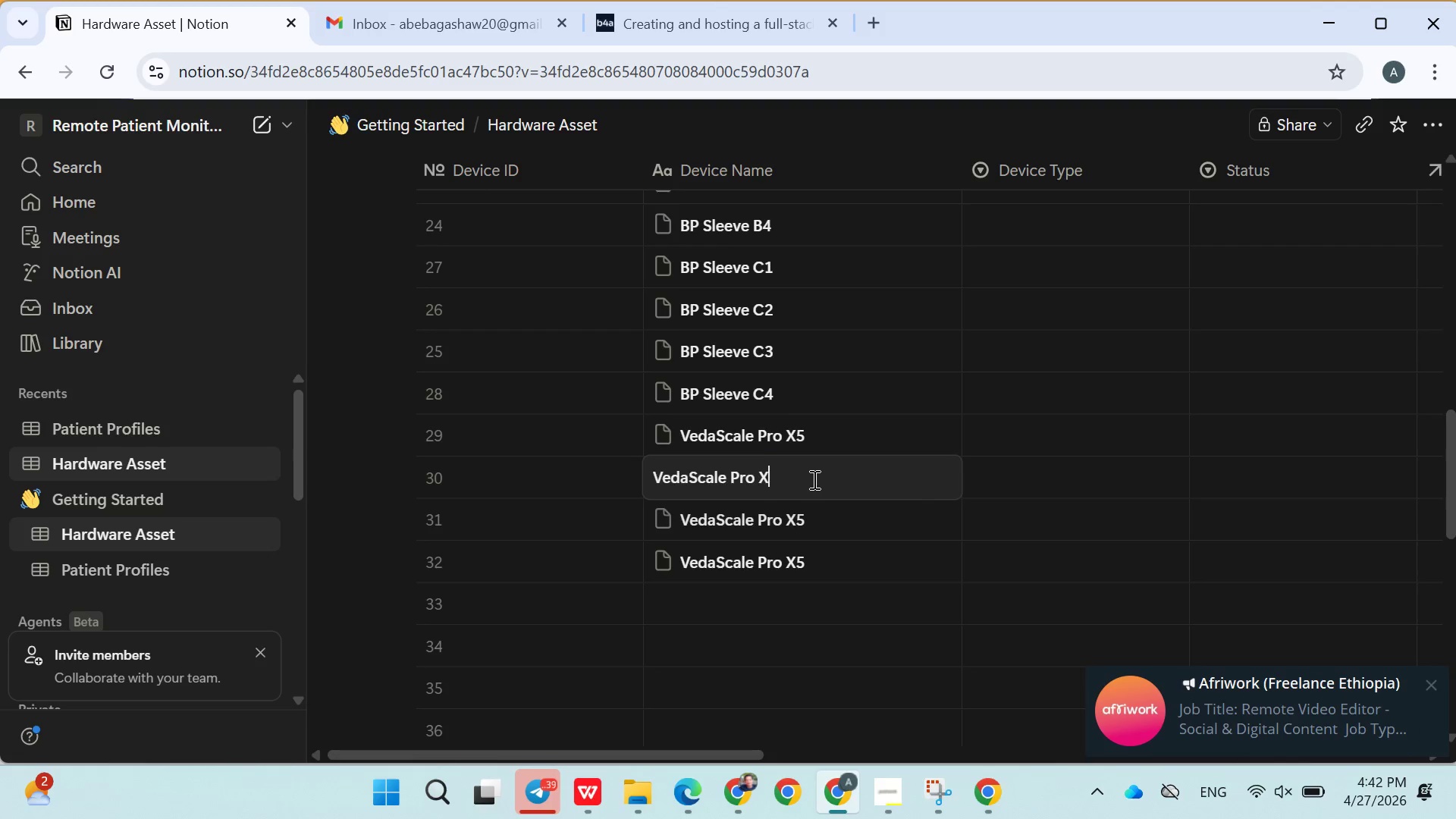 
key(6)
 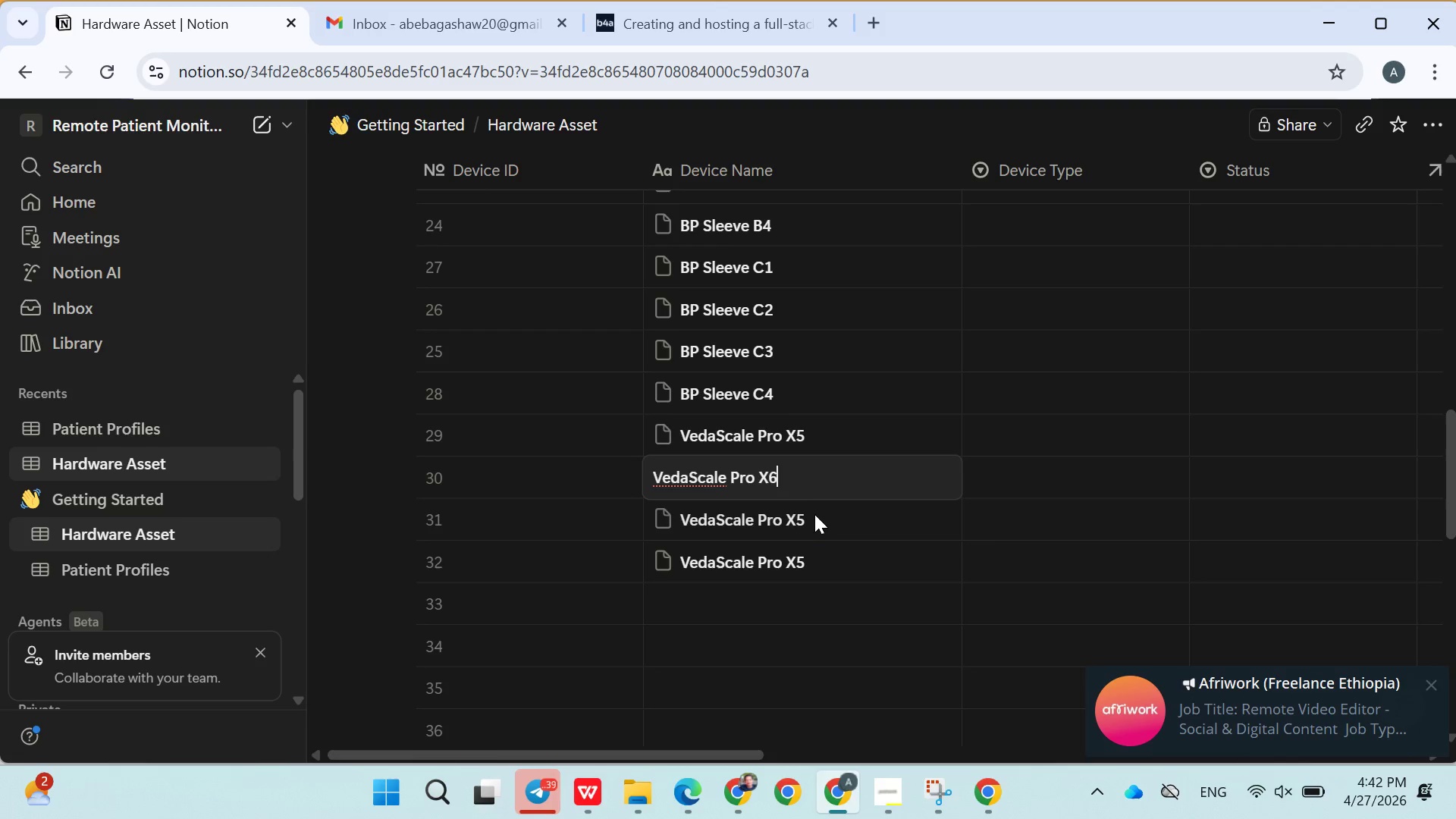 
double_click([814, 515])
 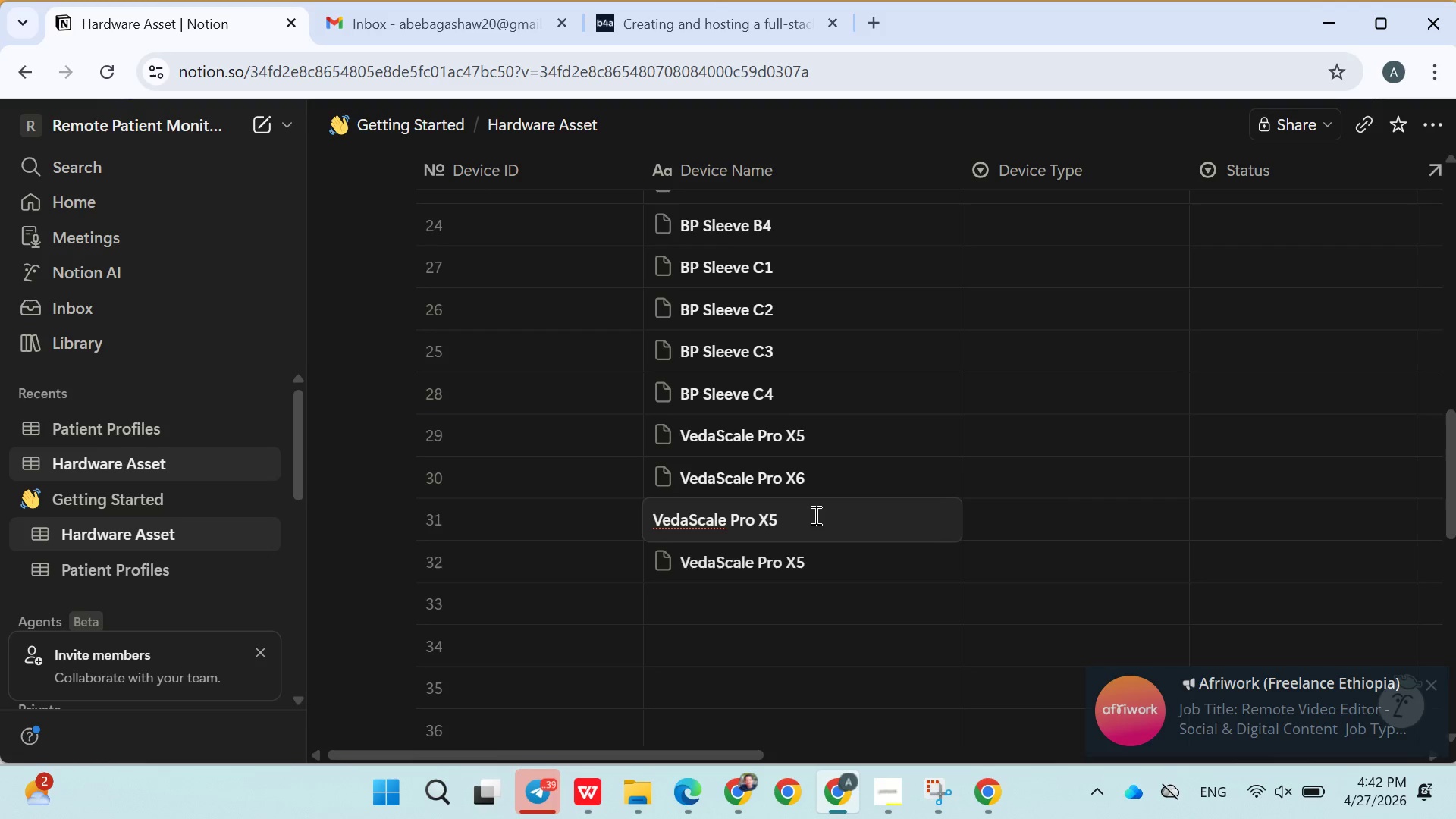 
key(Backspace)
 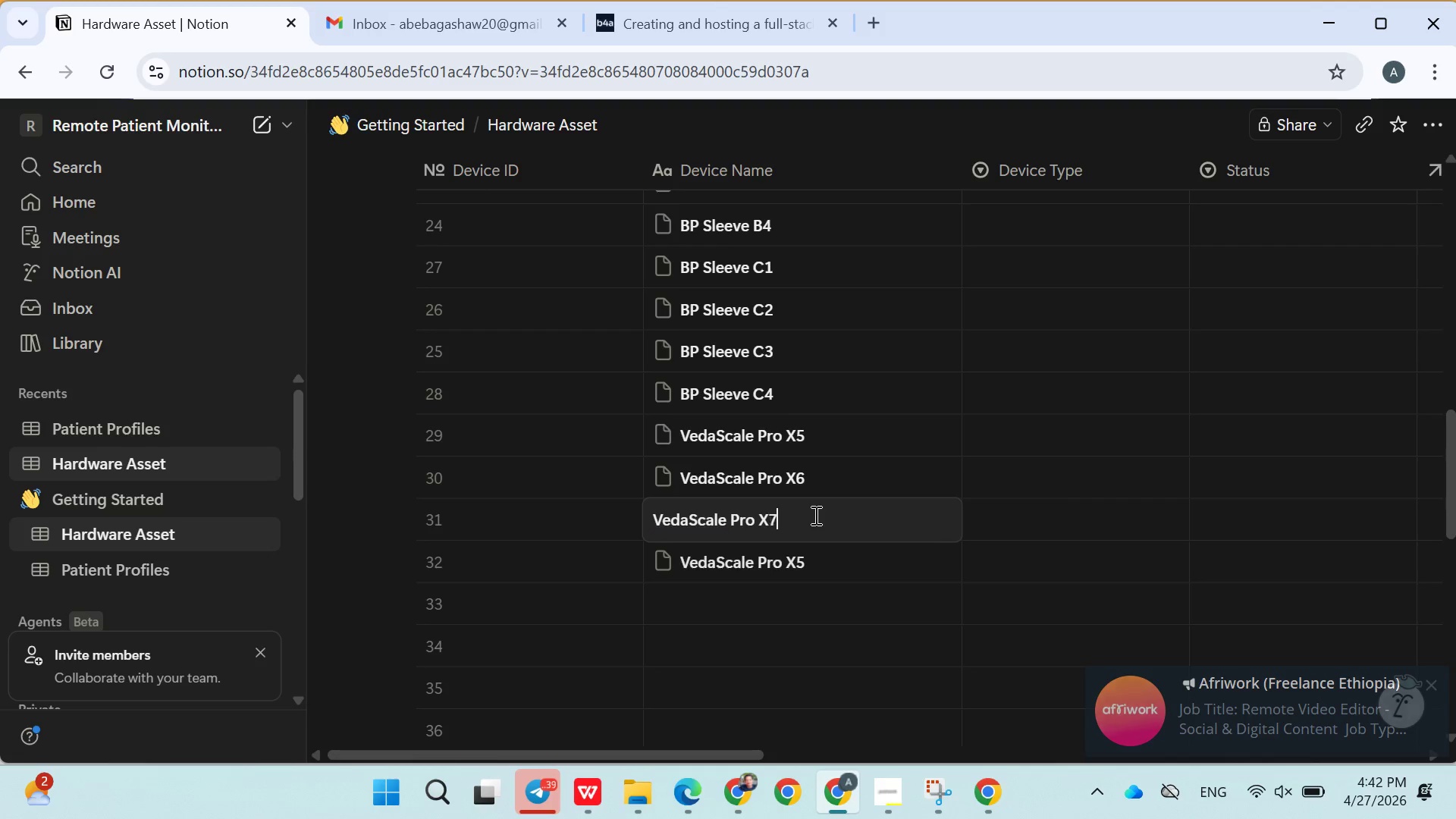 
key(7)
 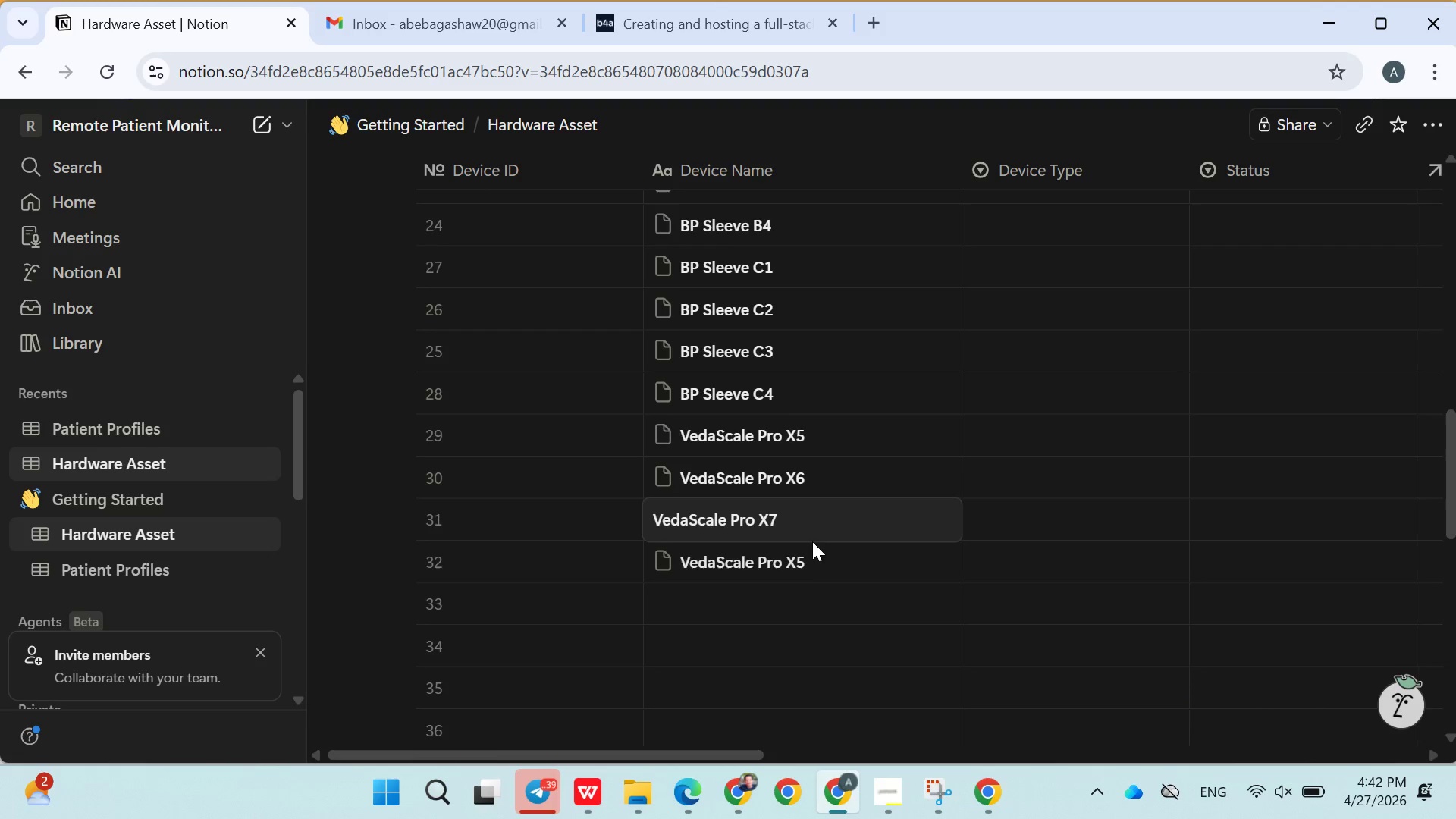 
double_click([815, 566])
 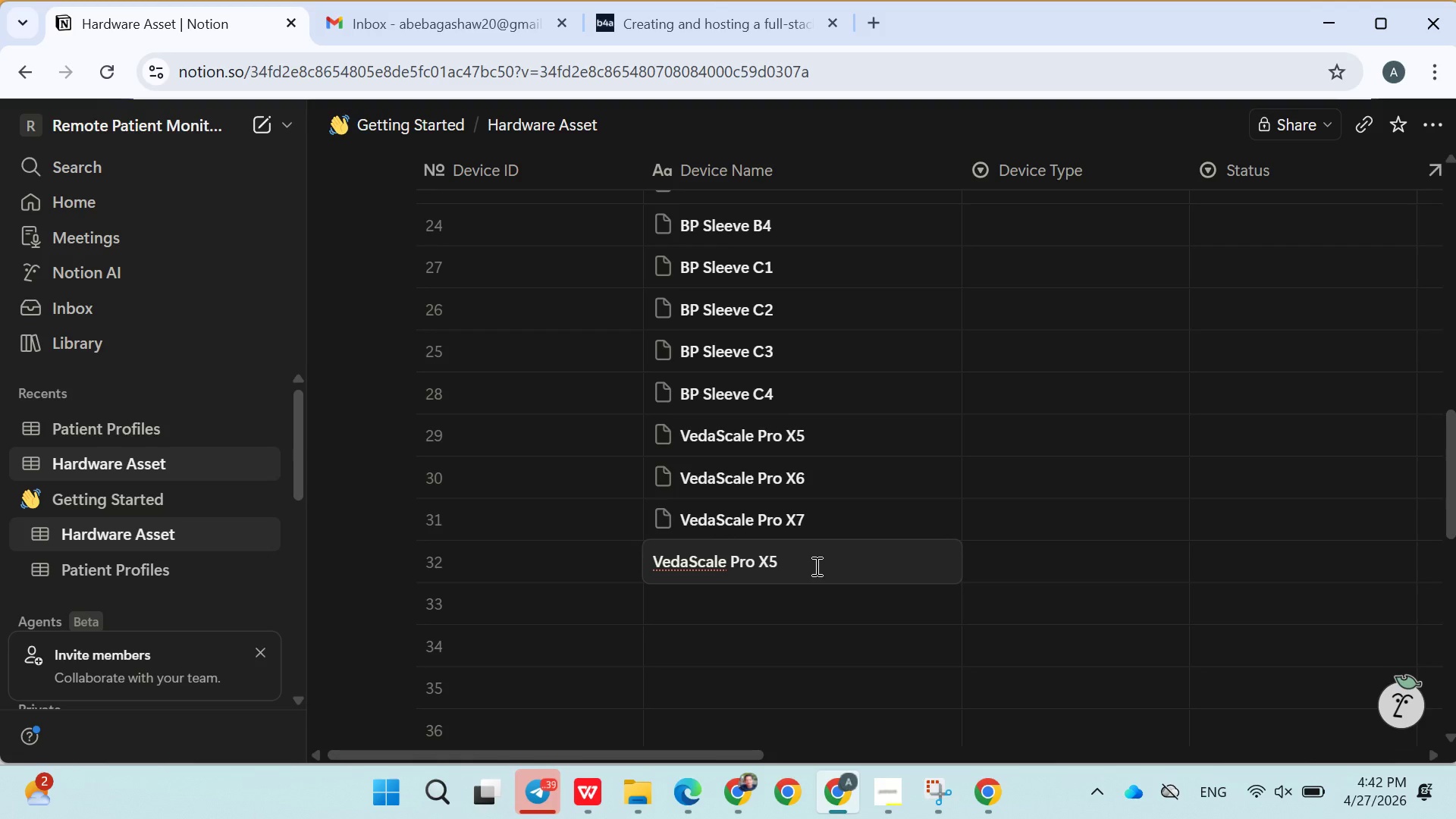 
key(Backspace)
 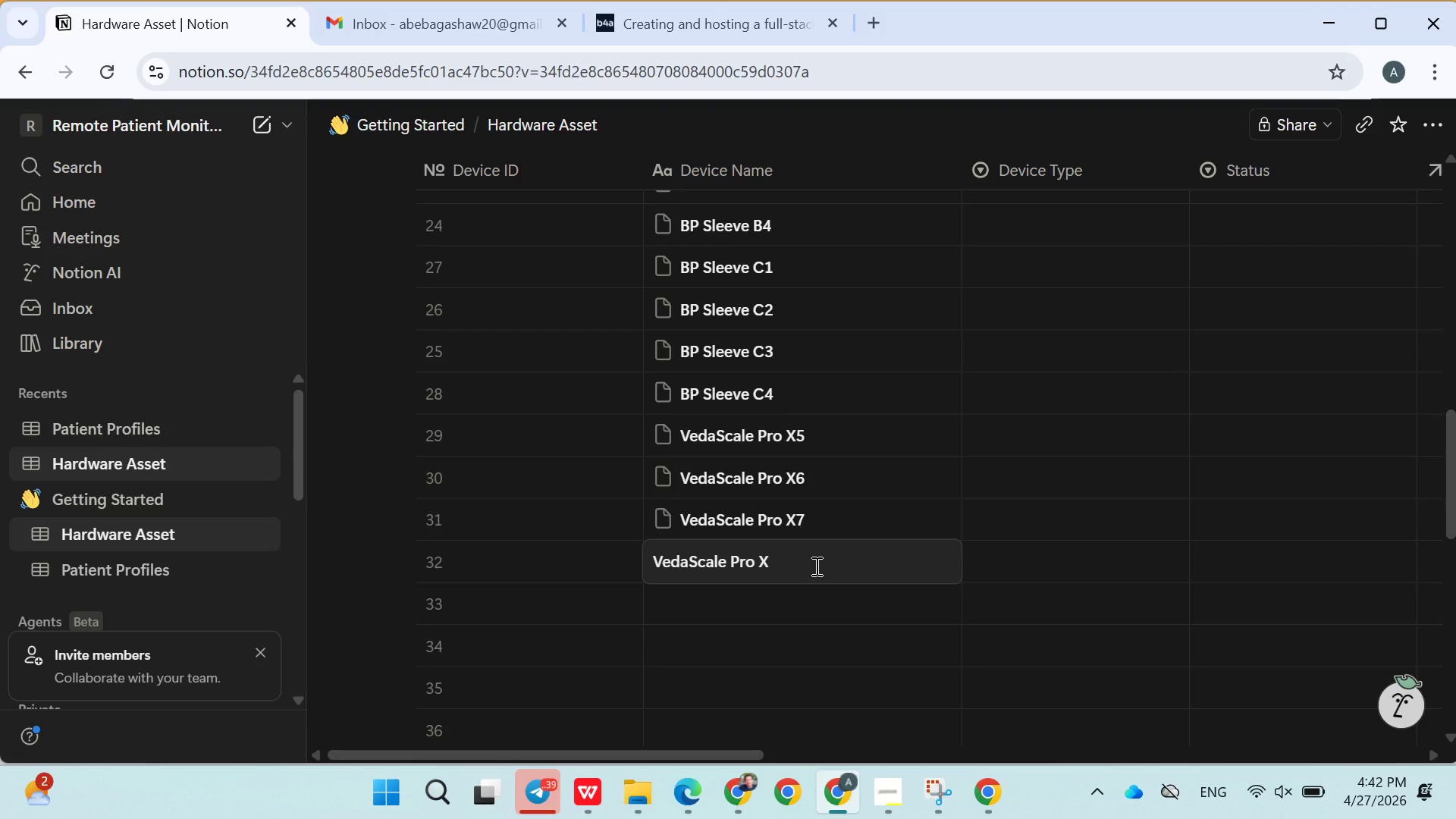 
key(8)
 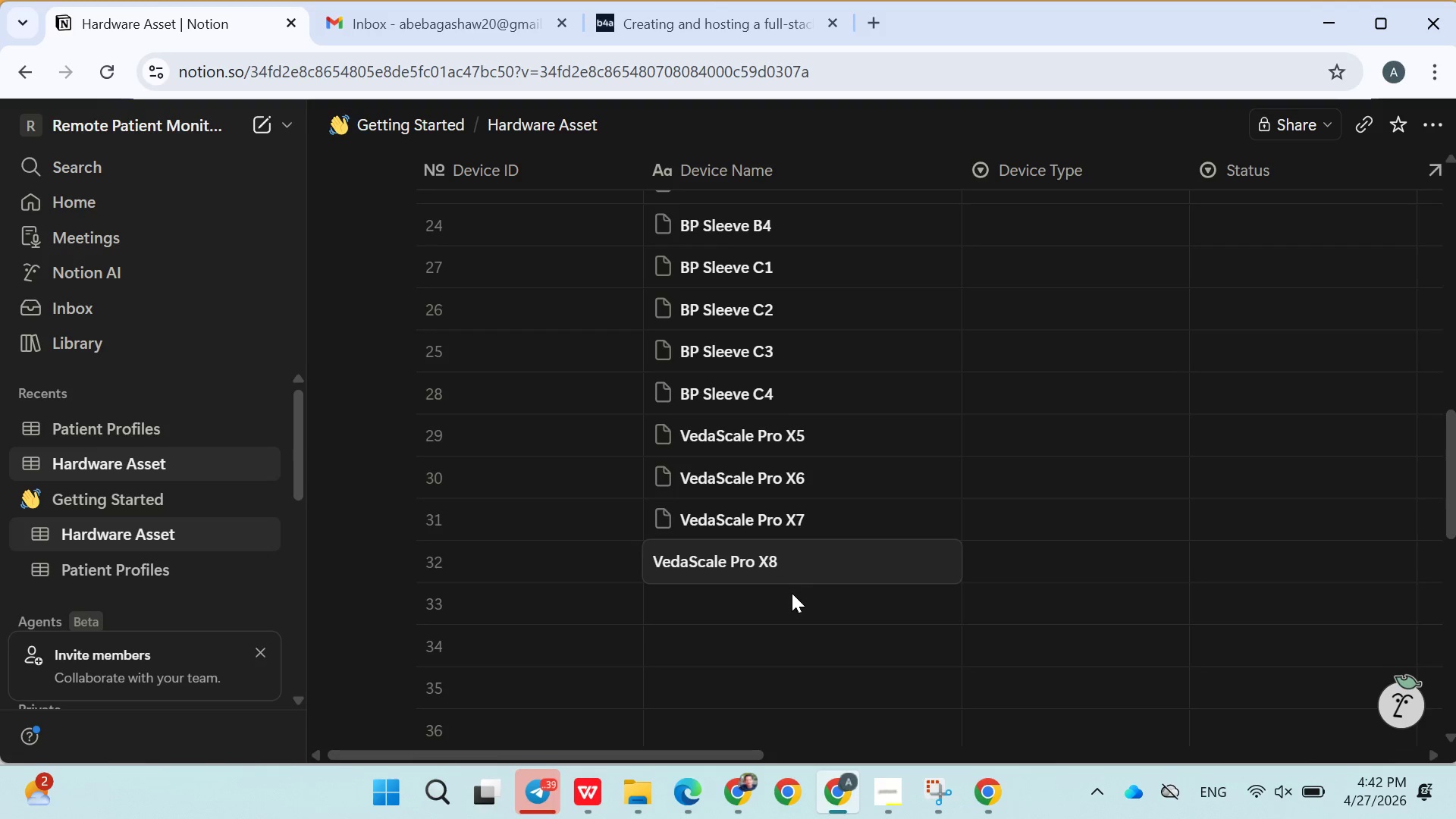 
left_click([789, 595])
 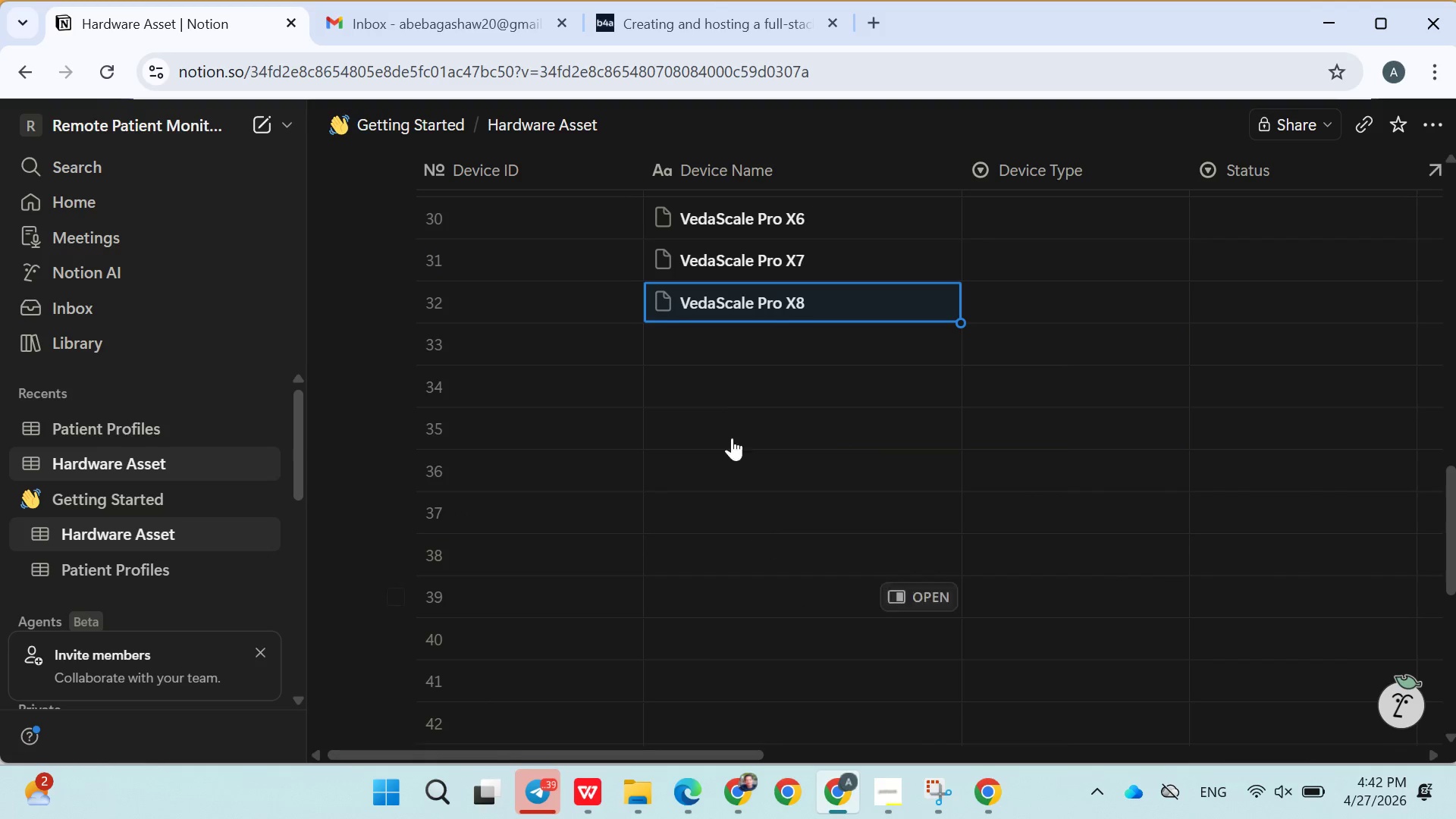 
left_click([700, 345])
 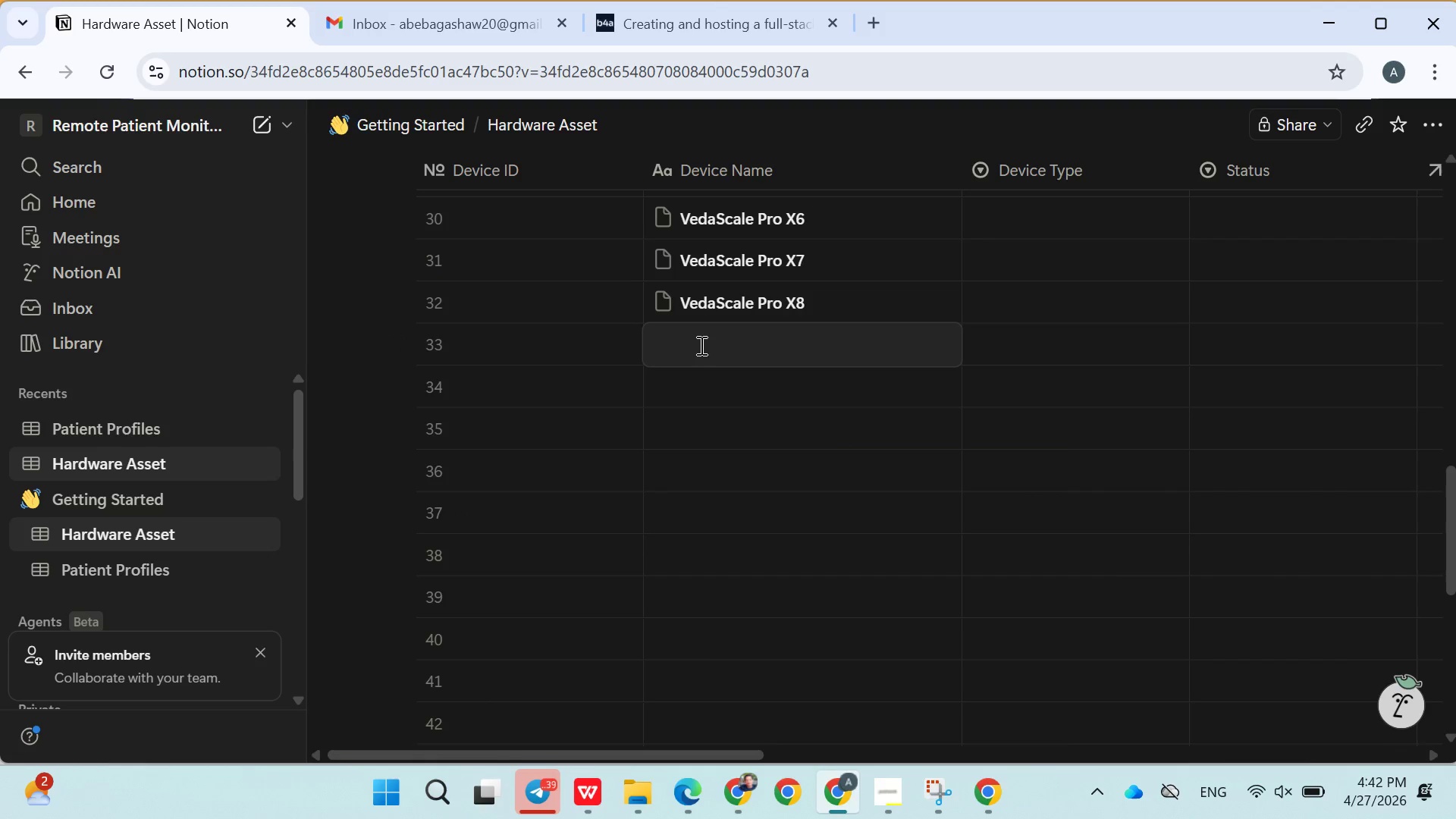 
type(Gluco Track)
 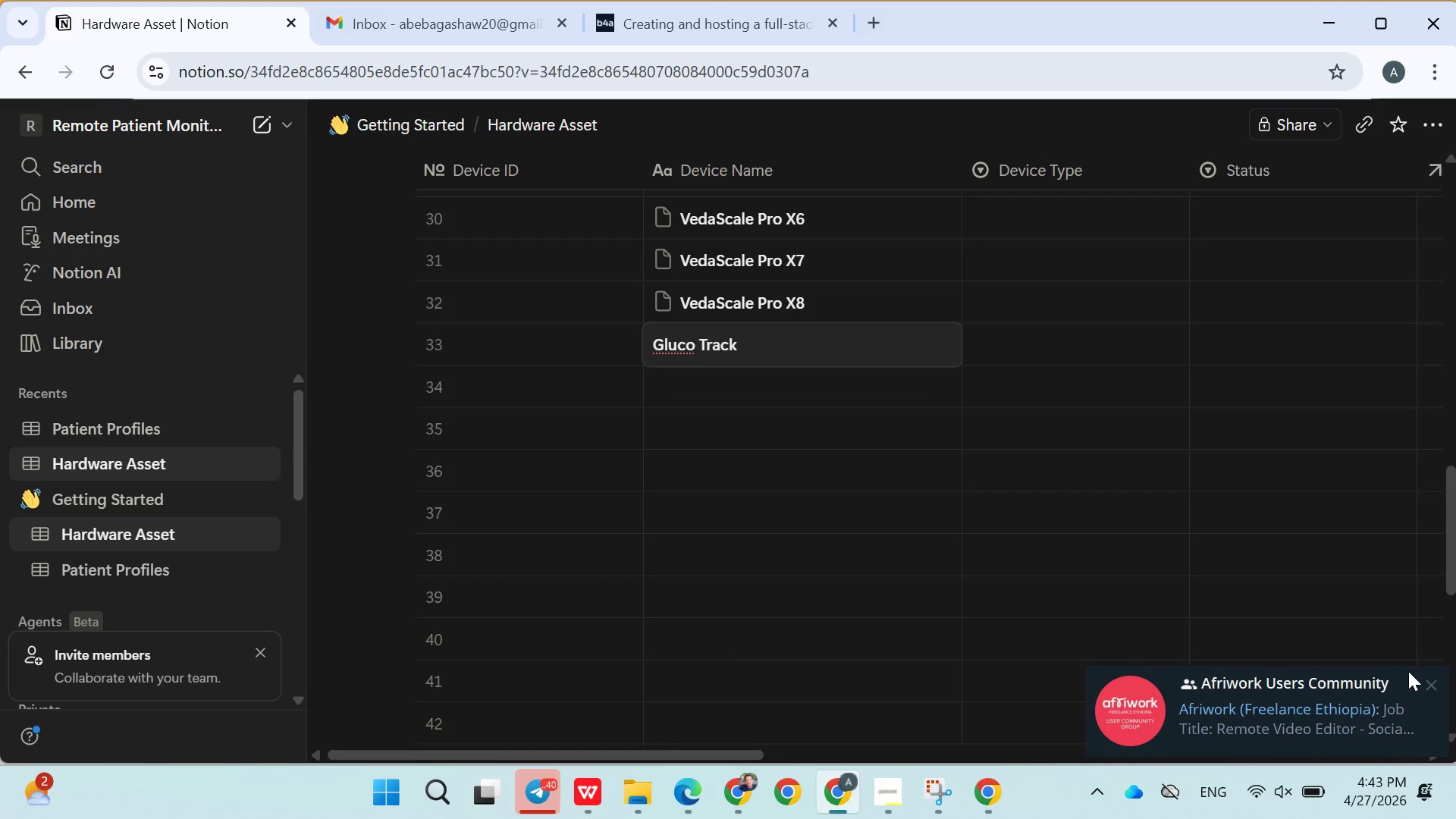 
left_click([1423, 676])
 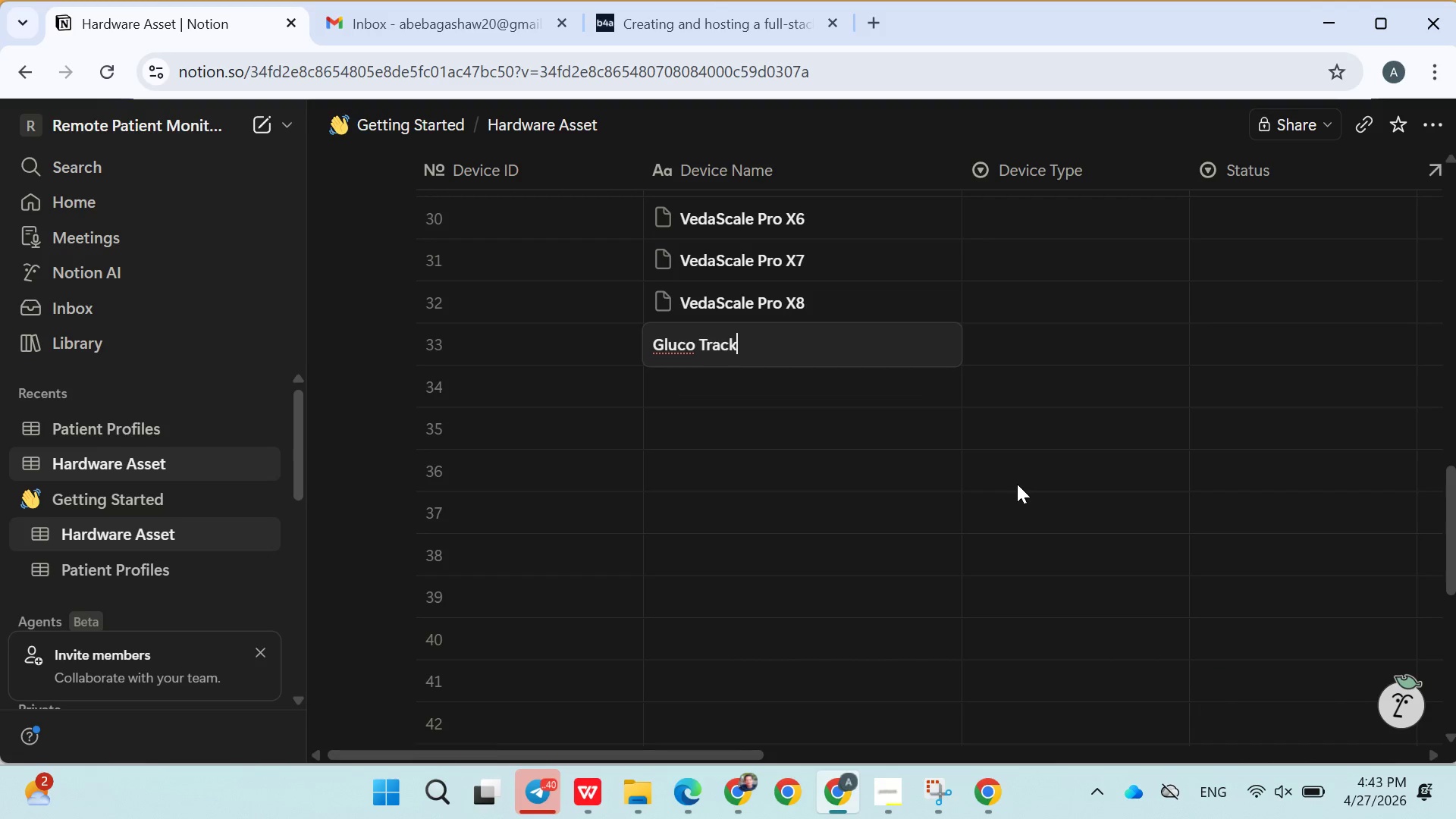 
key(Space)
 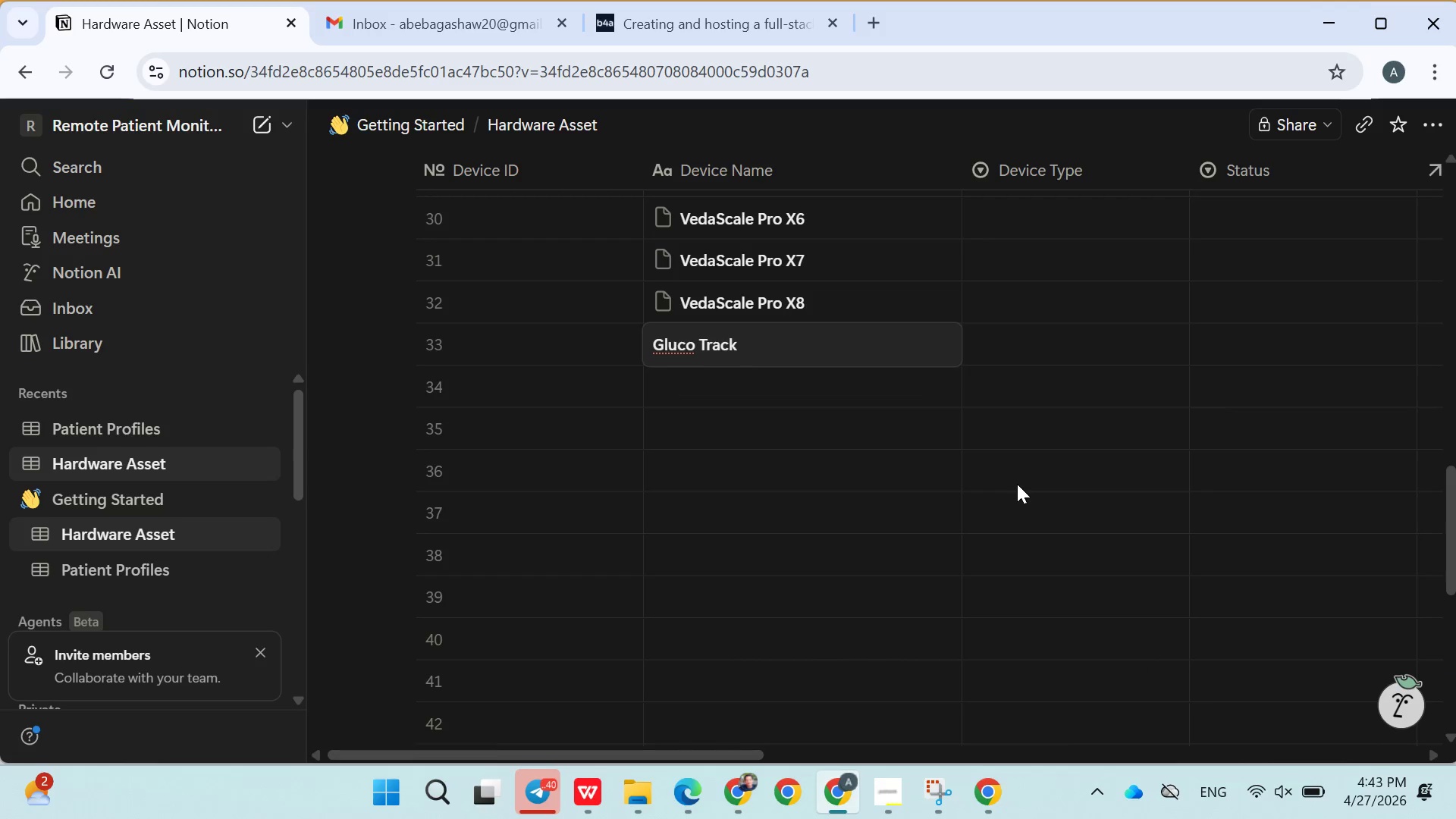 
wait(5.22)
 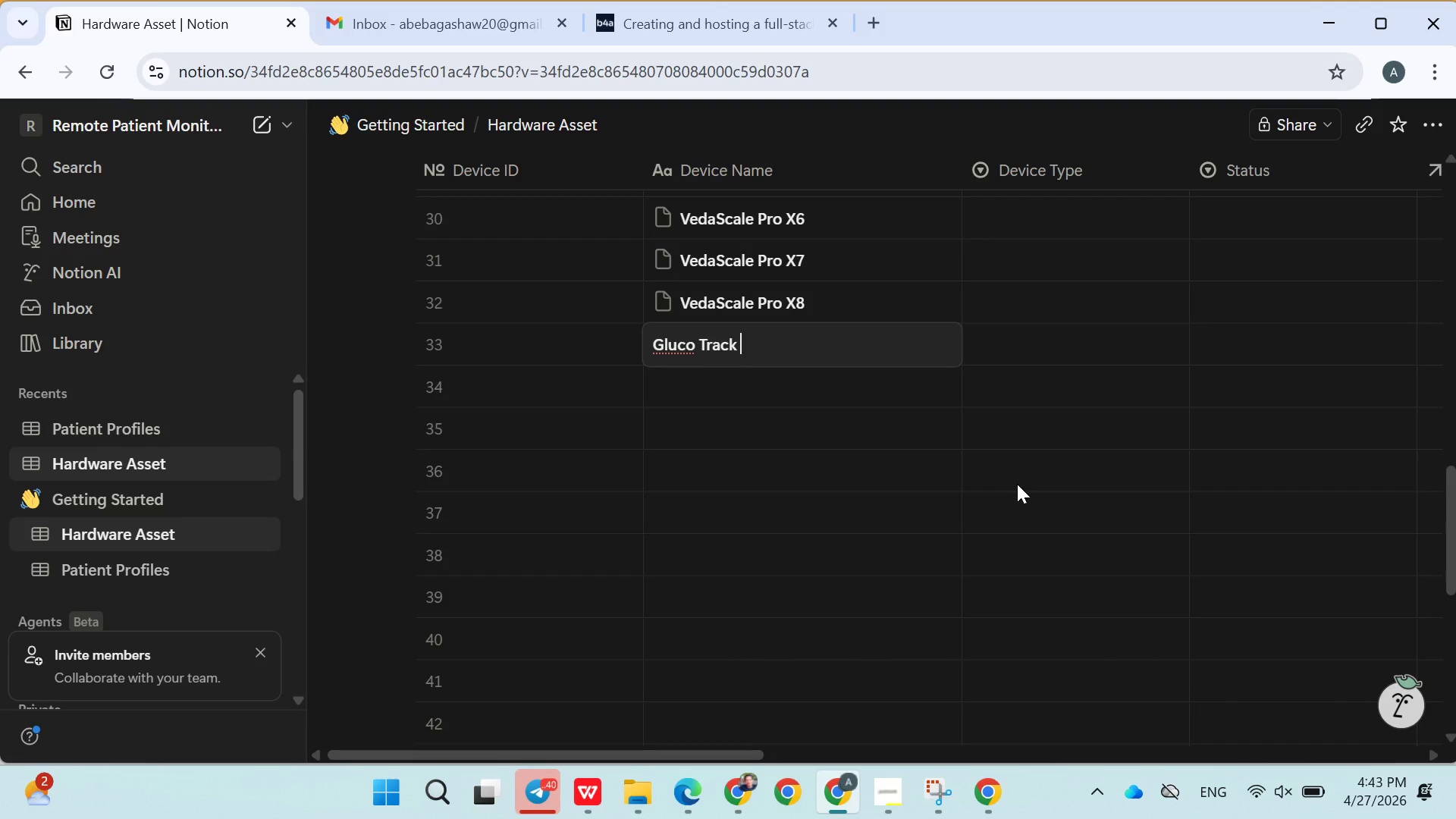 
type(Gamma 1)
 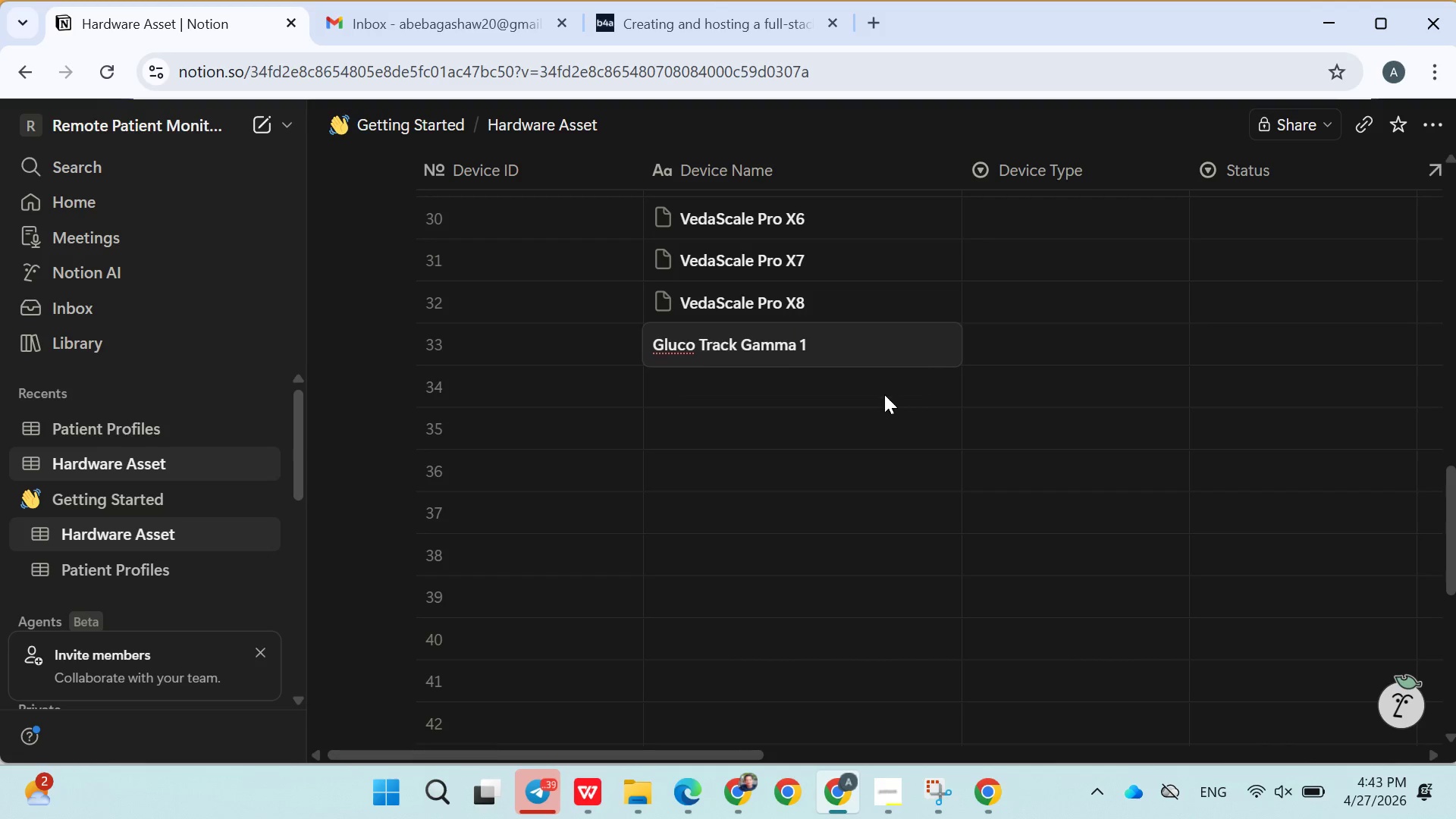 
left_click([881, 394])
 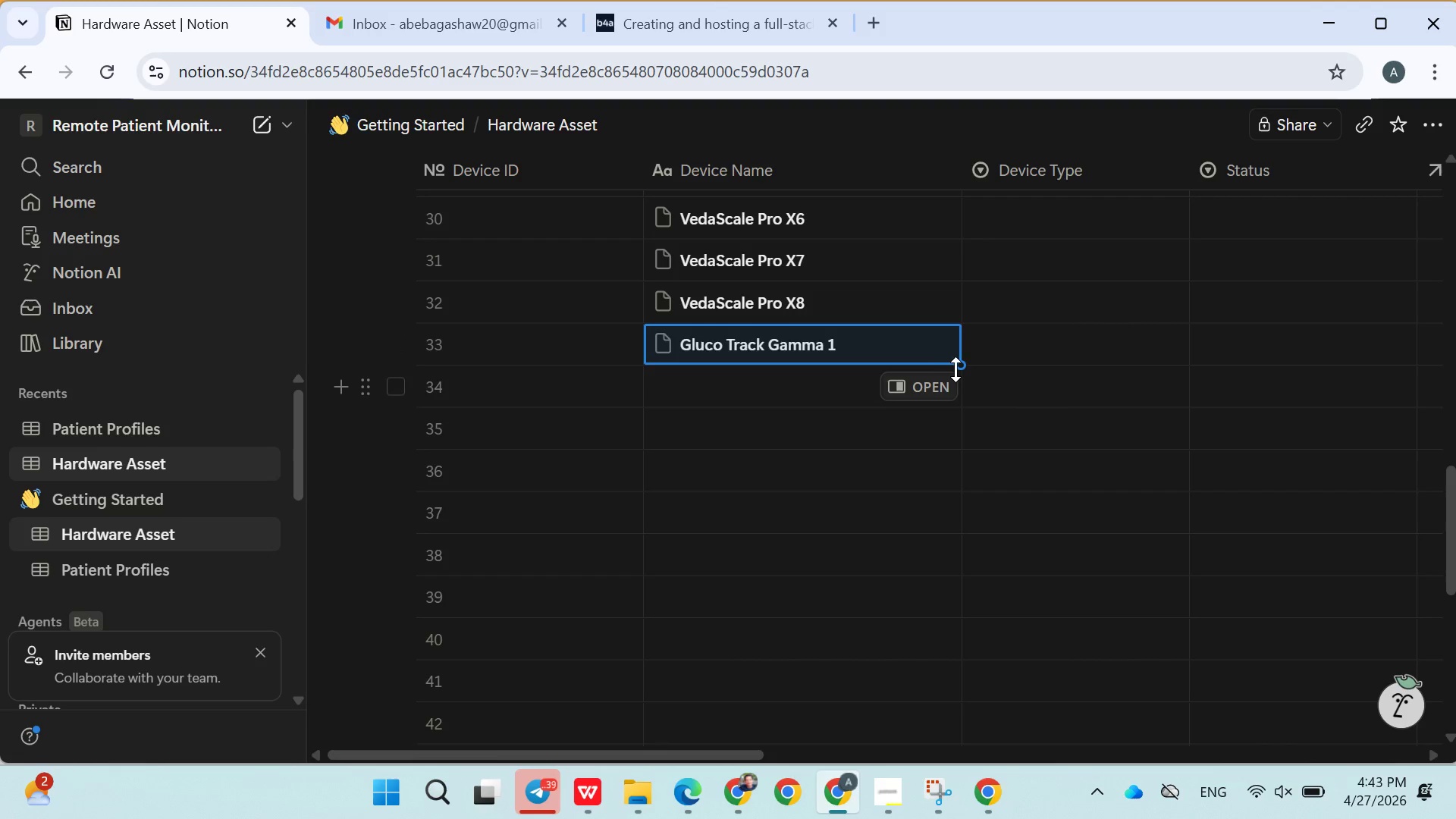 
left_click_drag(start_coordinate=[956, 369], to_coordinate=[945, 413])
 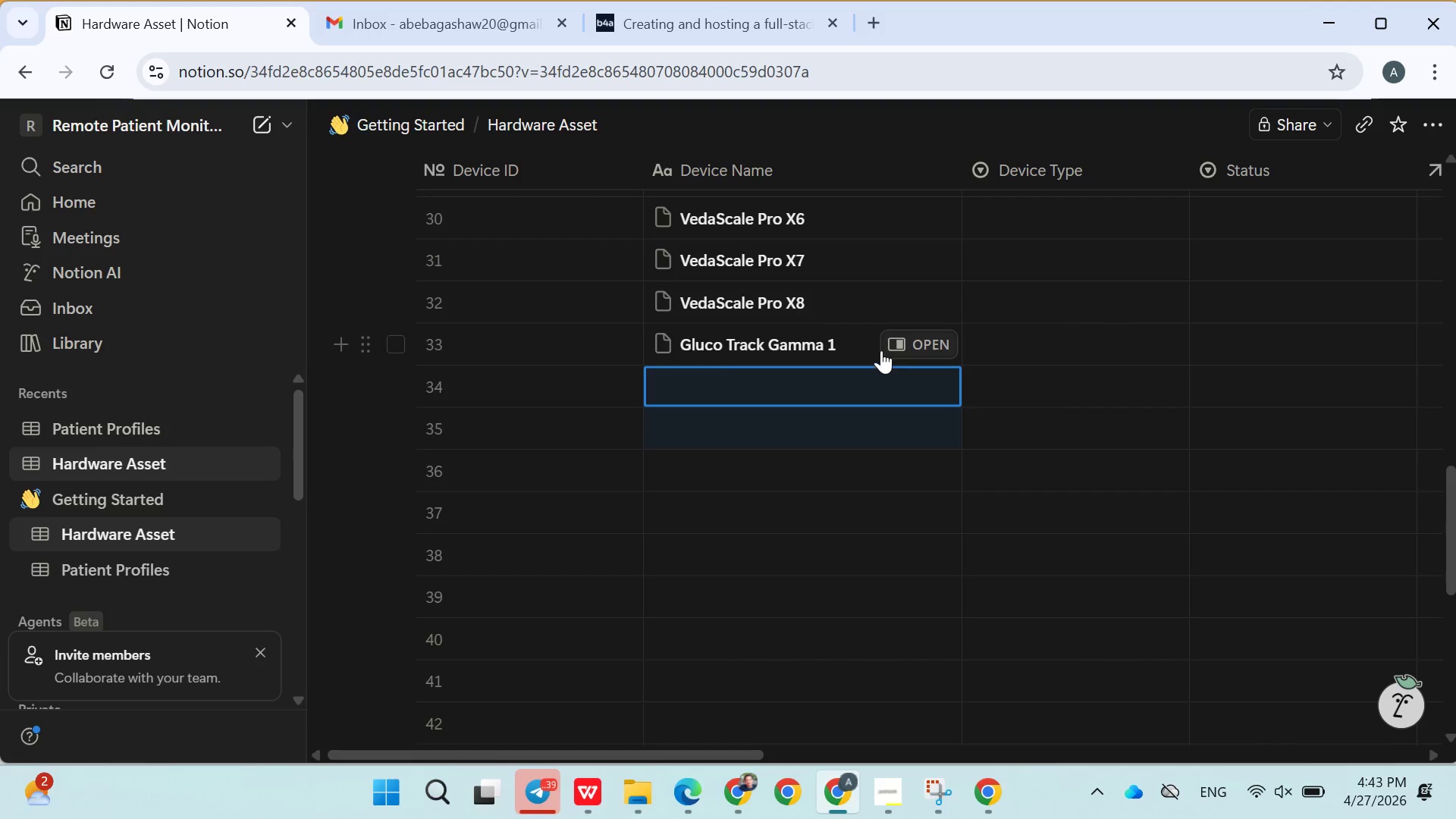 
left_click([881, 350])
 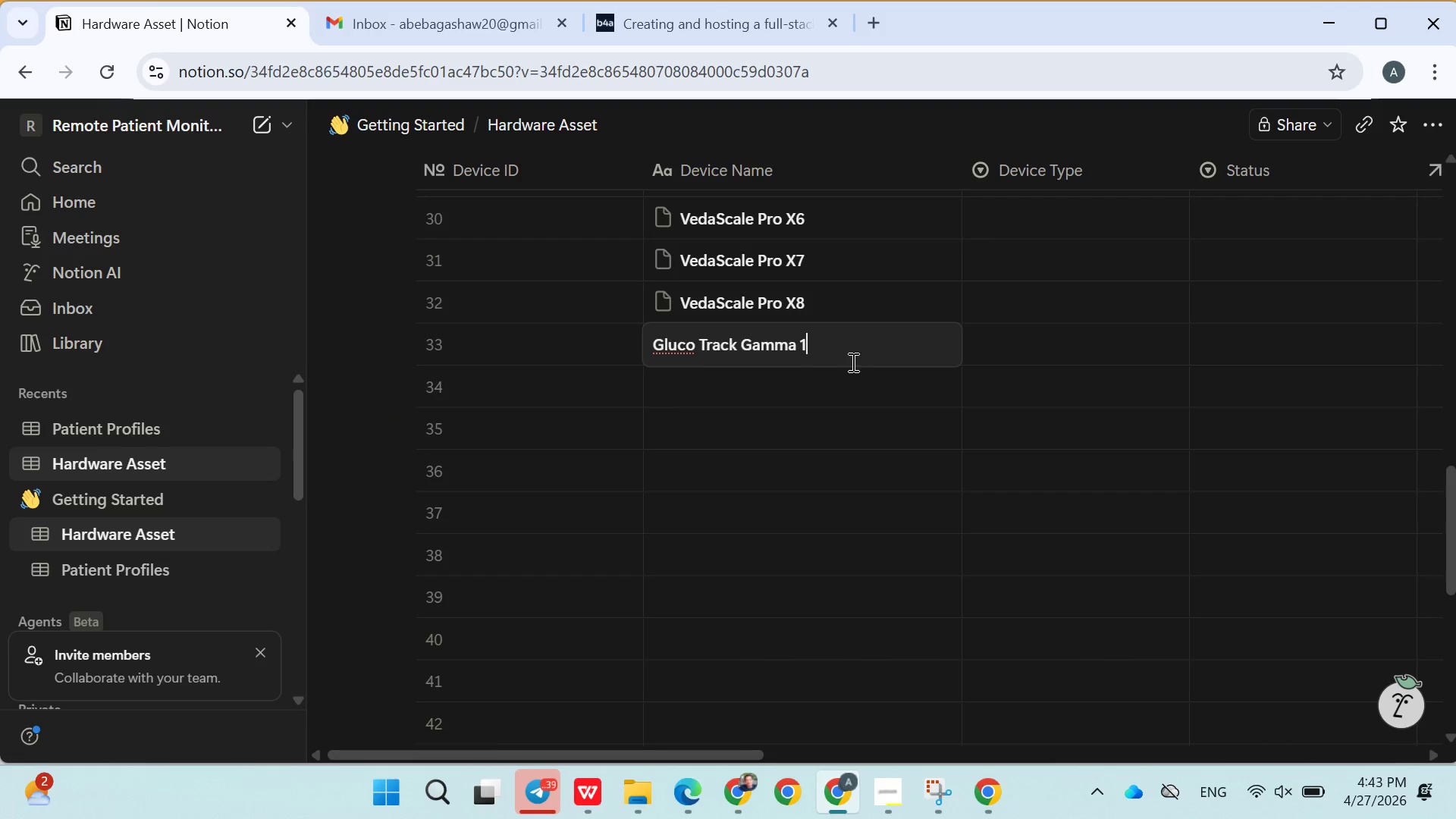 
left_click([849, 400])
 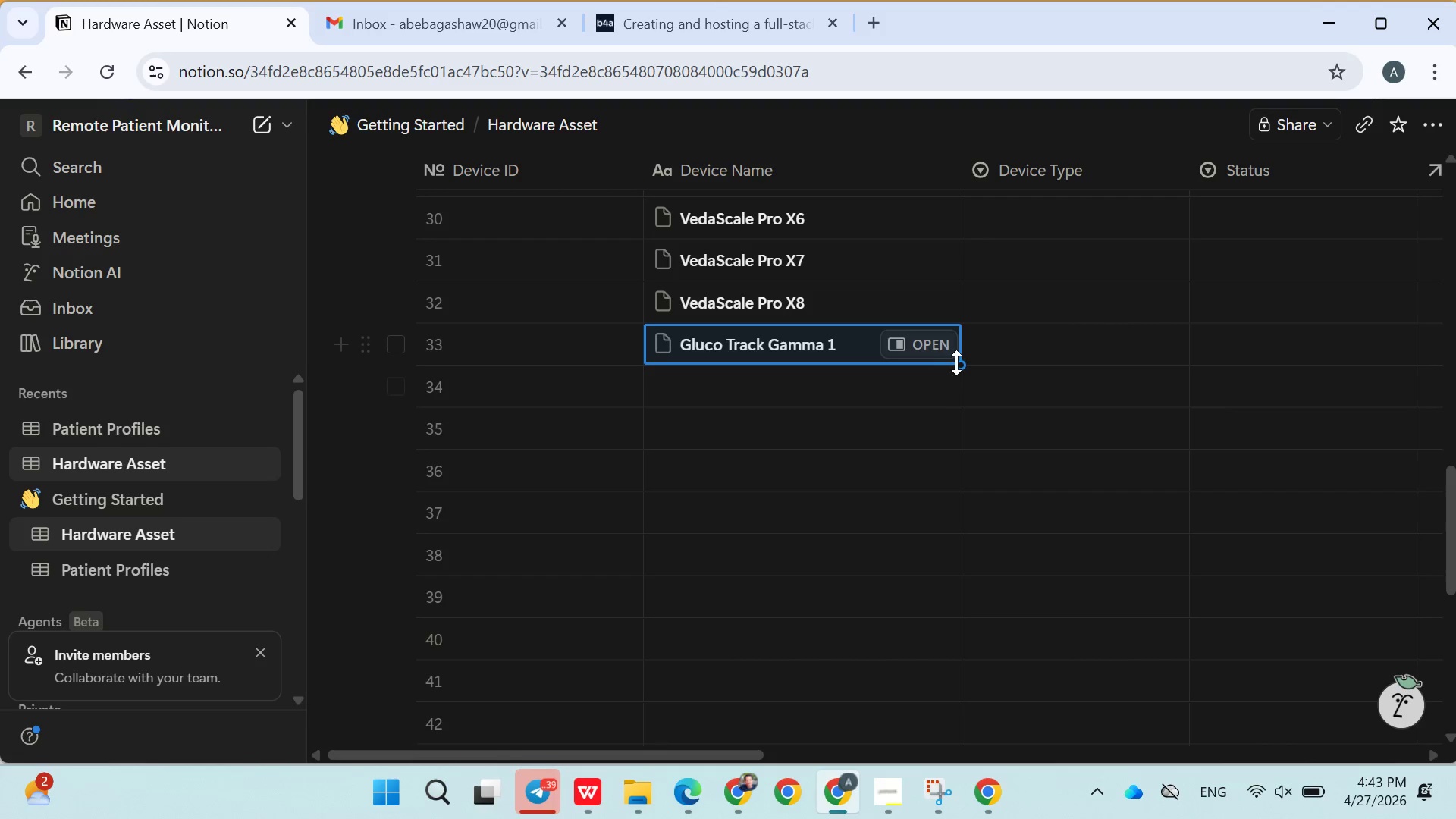 
left_click_drag(start_coordinate=[958, 360], to_coordinate=[918, 486])
 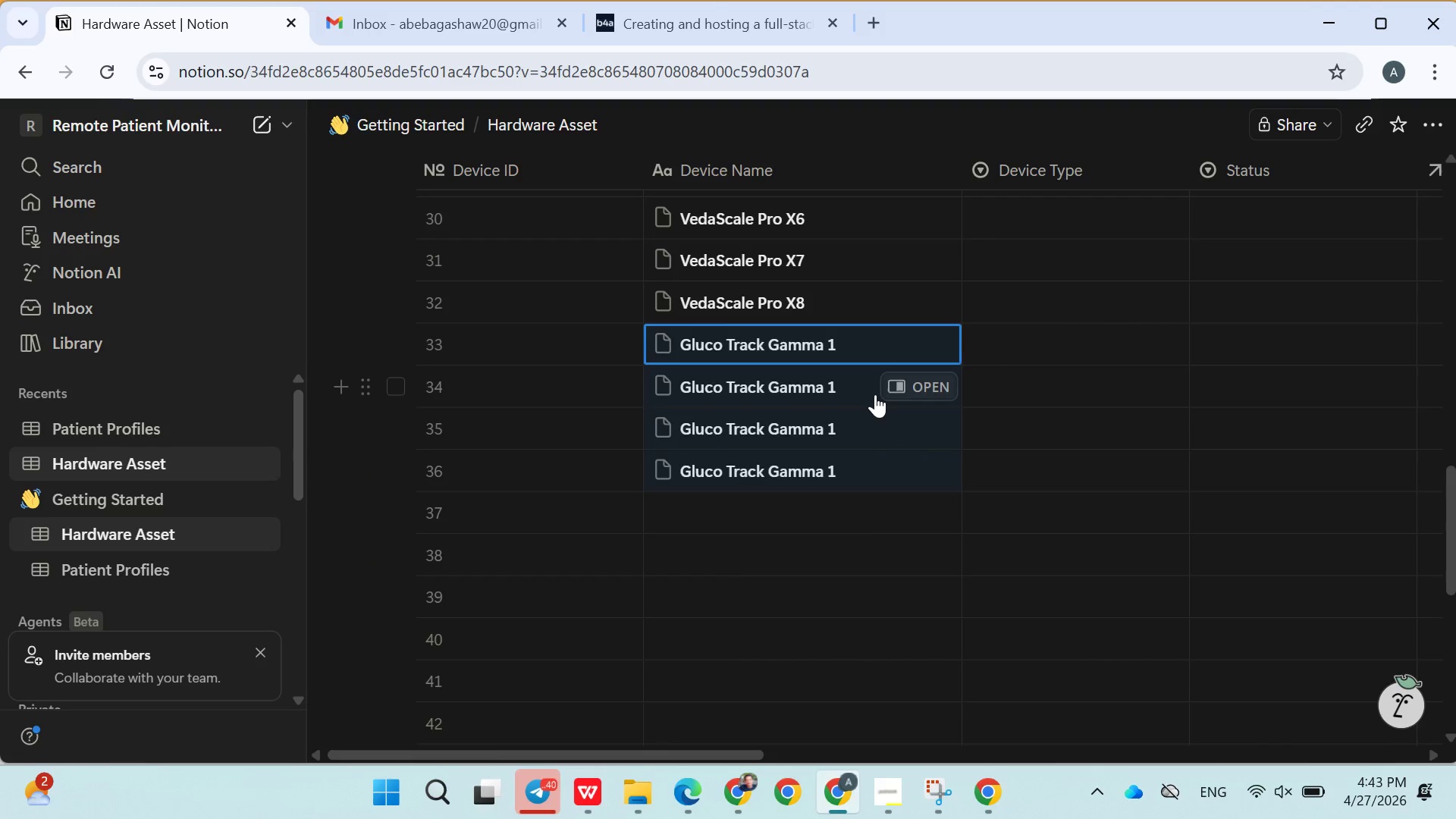 
double_click([875, 394])
 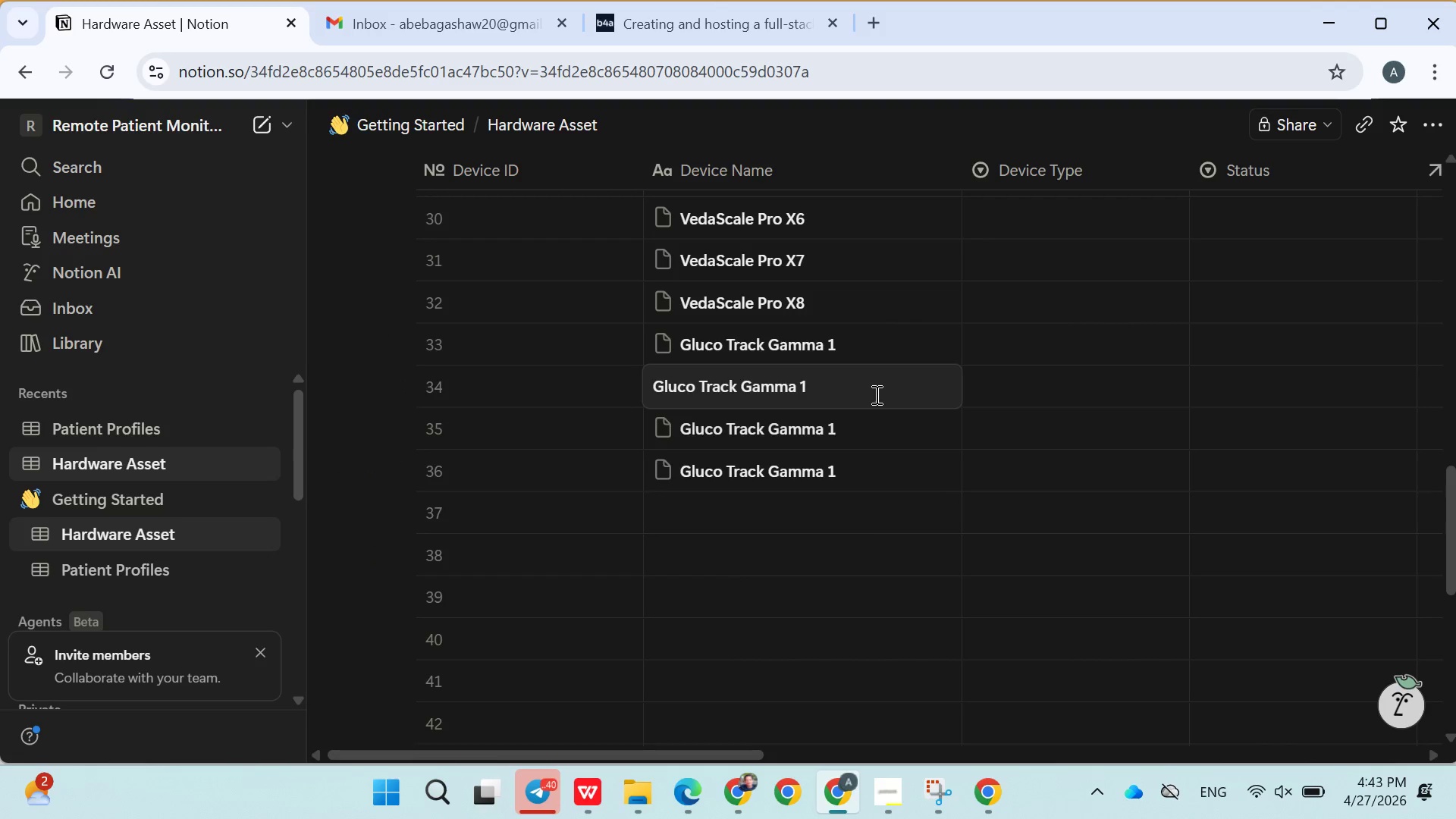 
left_click([862, 386])
 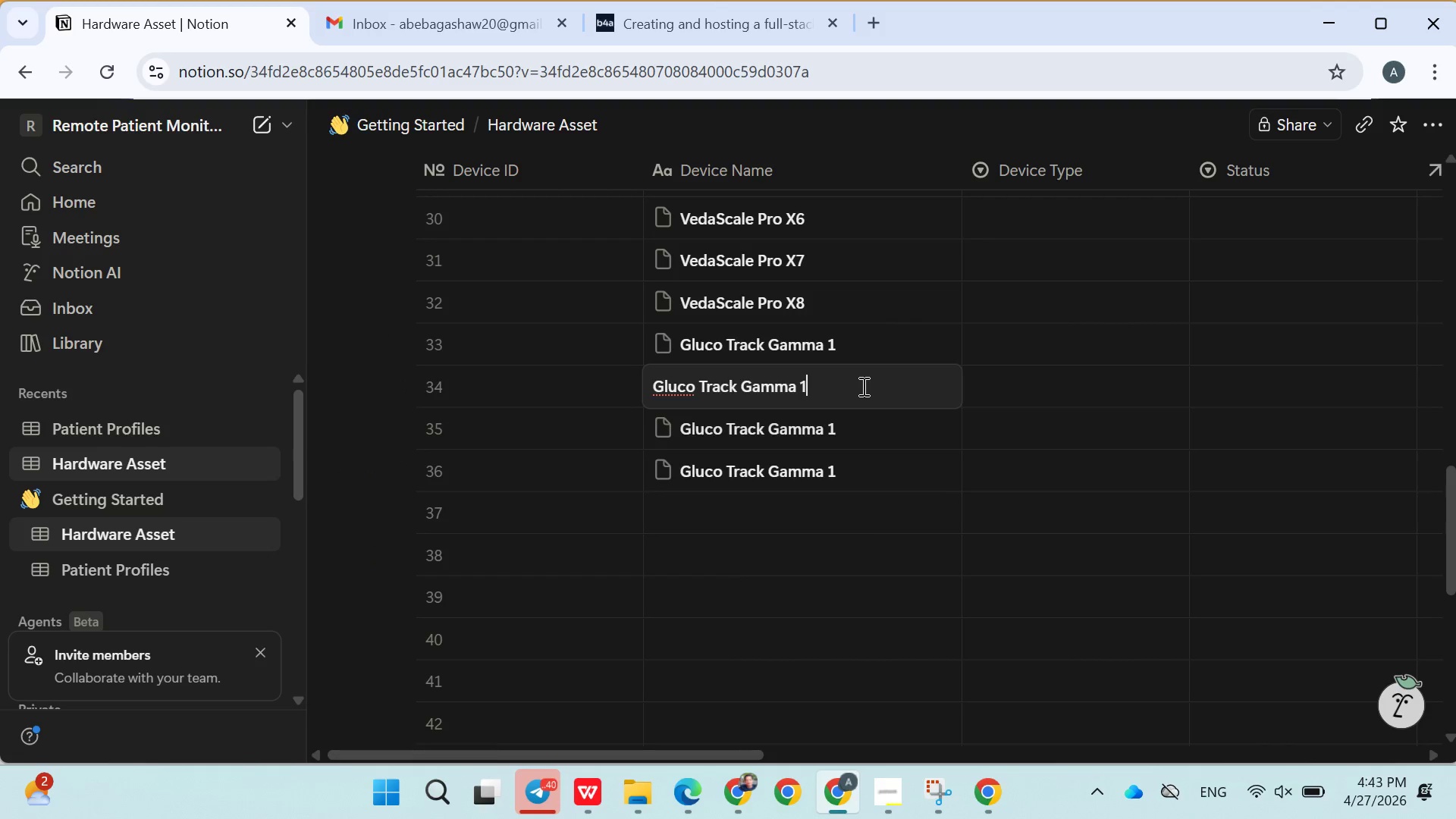 
key(Backspace)
 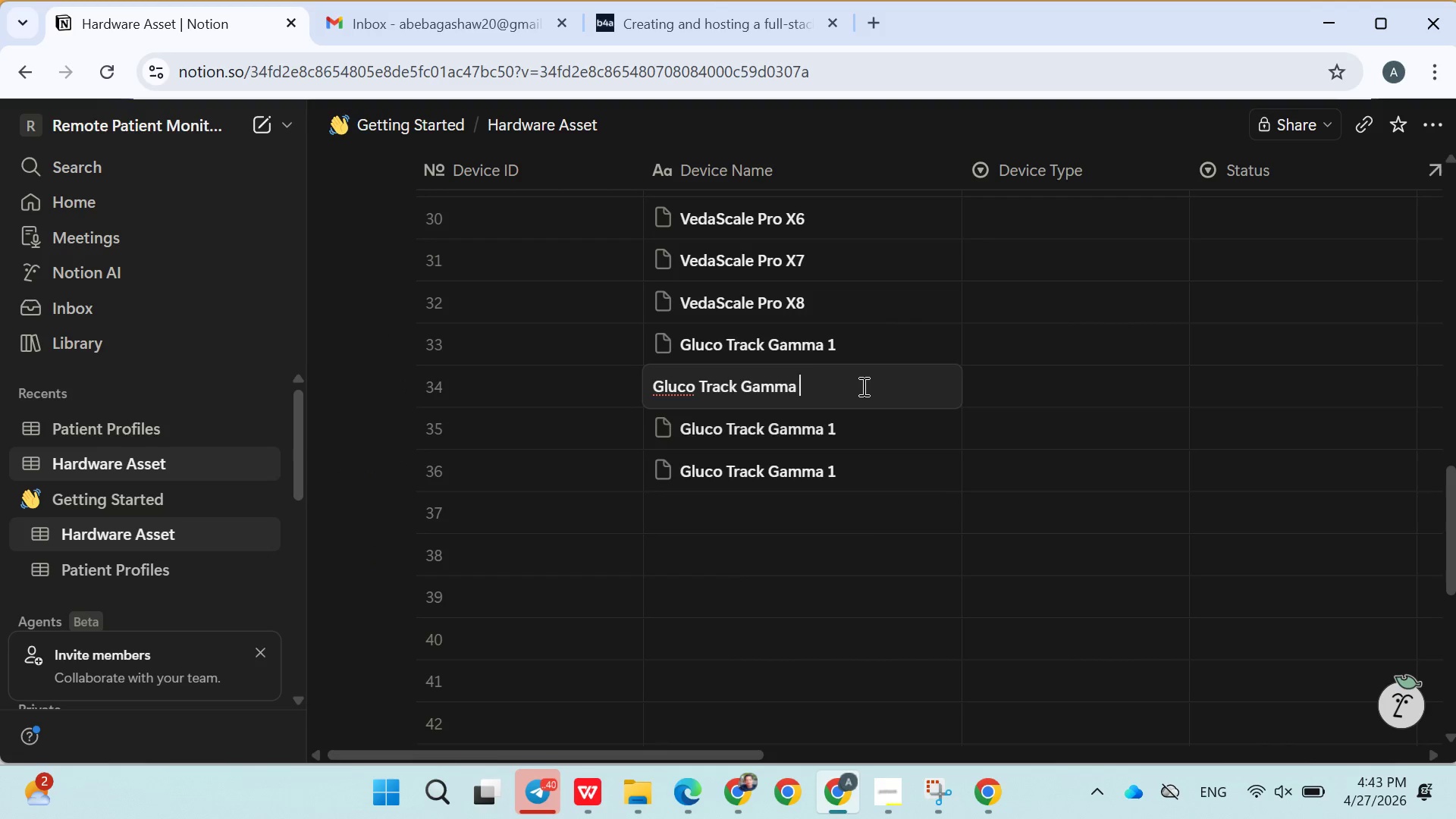 
key(2)
 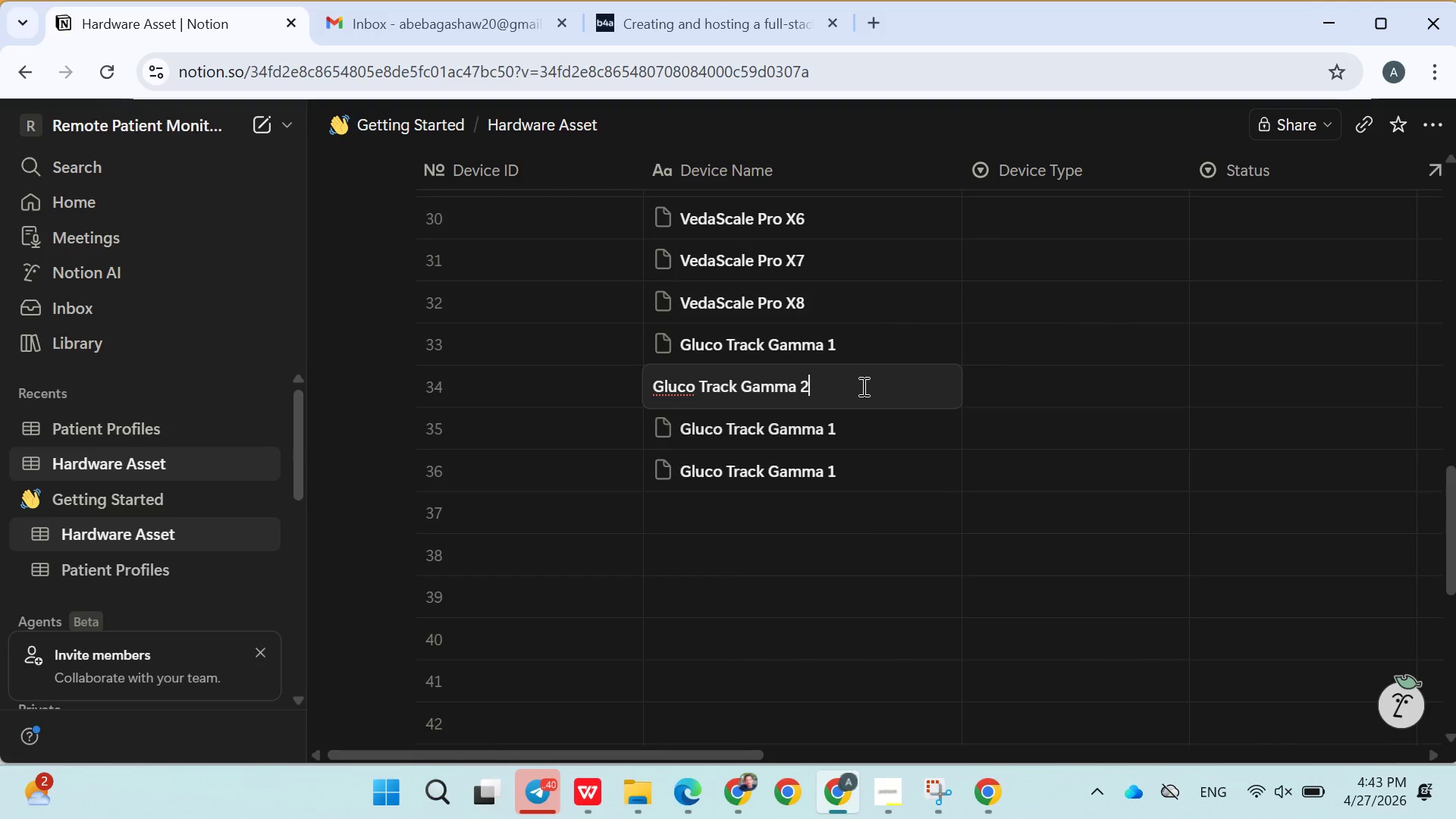 
double_click([848, 428])
 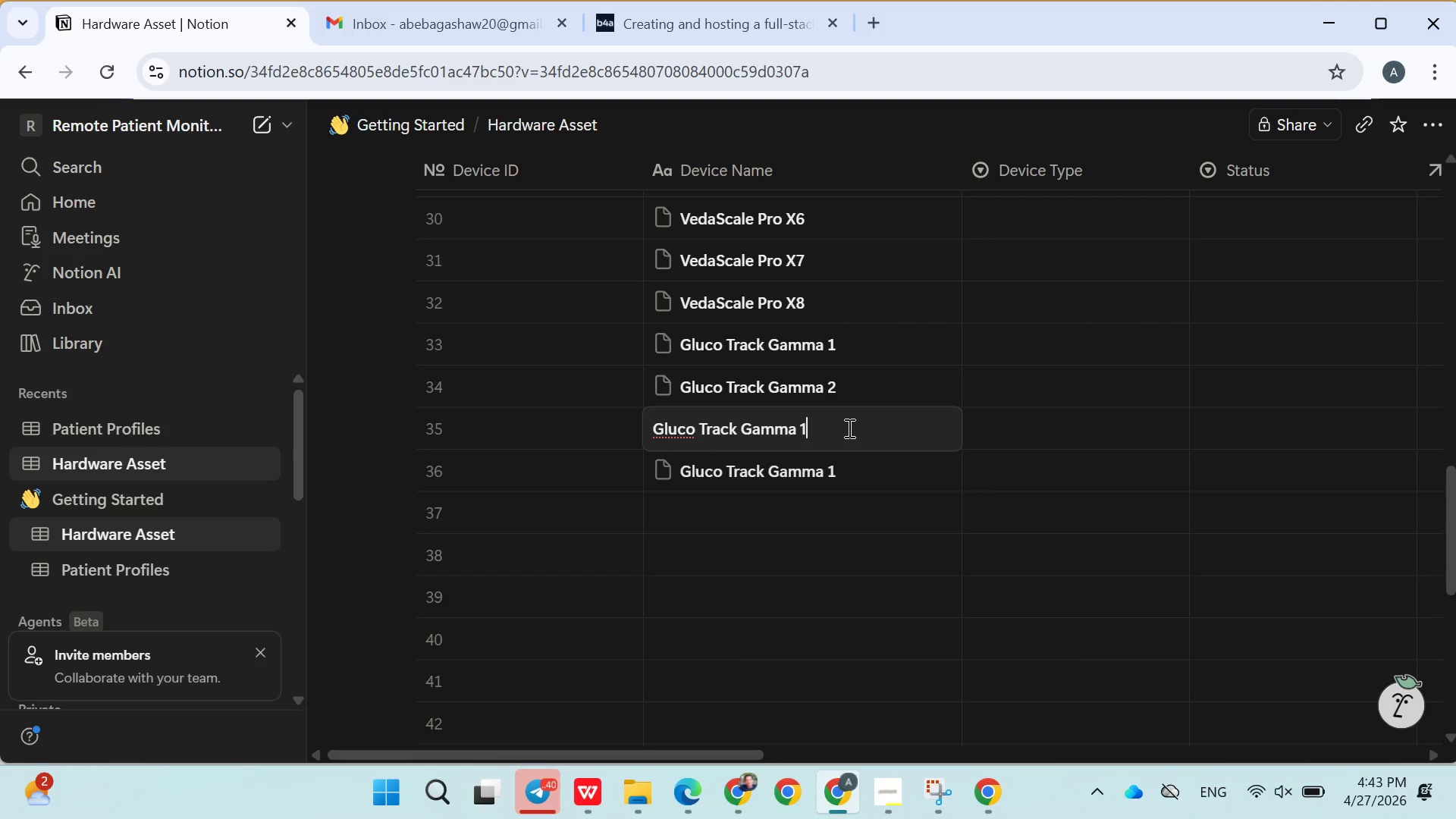 
key(Backspace)
 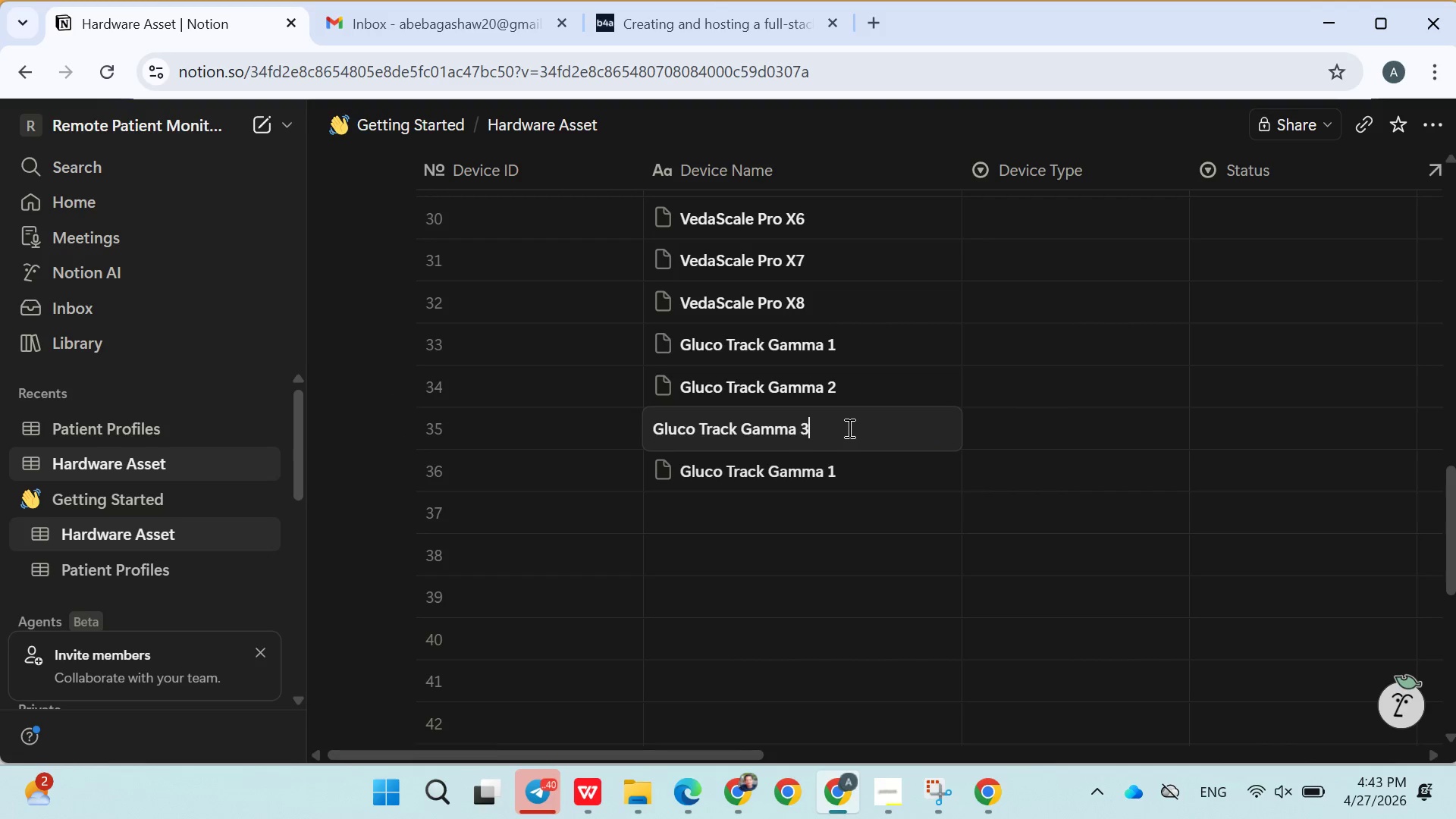 
key(3)
 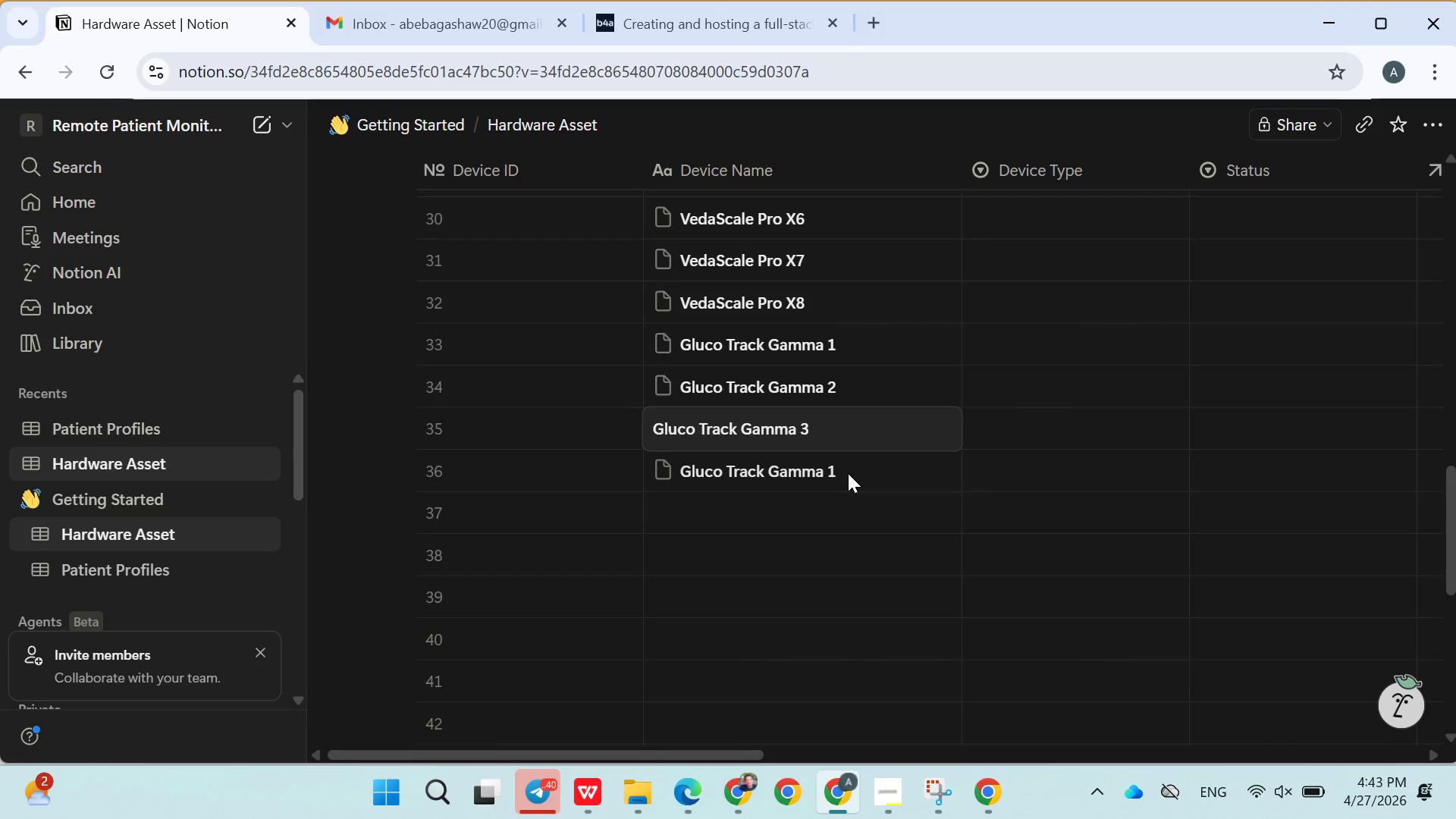 
double_click([848, 473])
 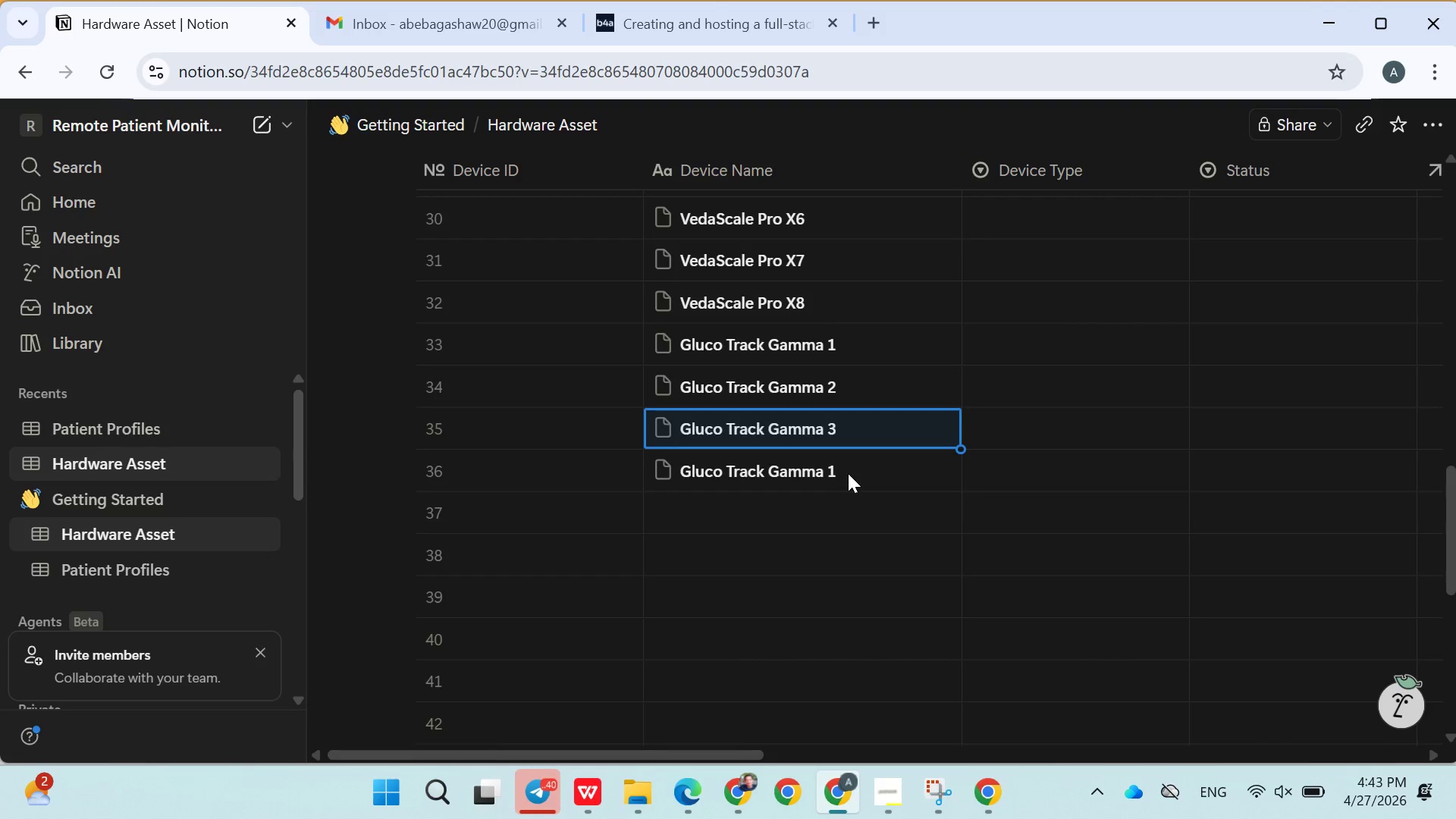 
triple_click([848, 473])
 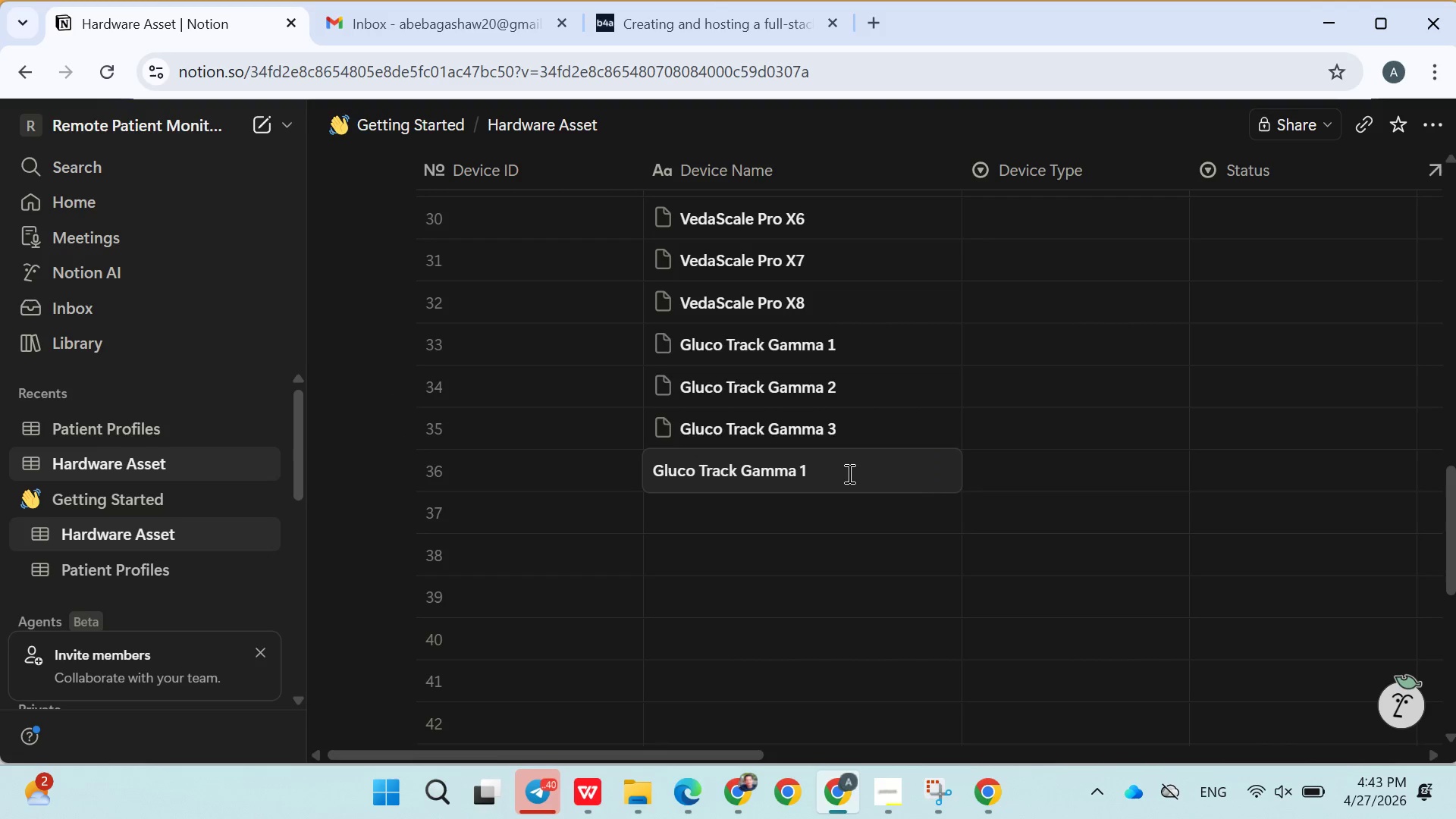 
left_click([848, 473])
 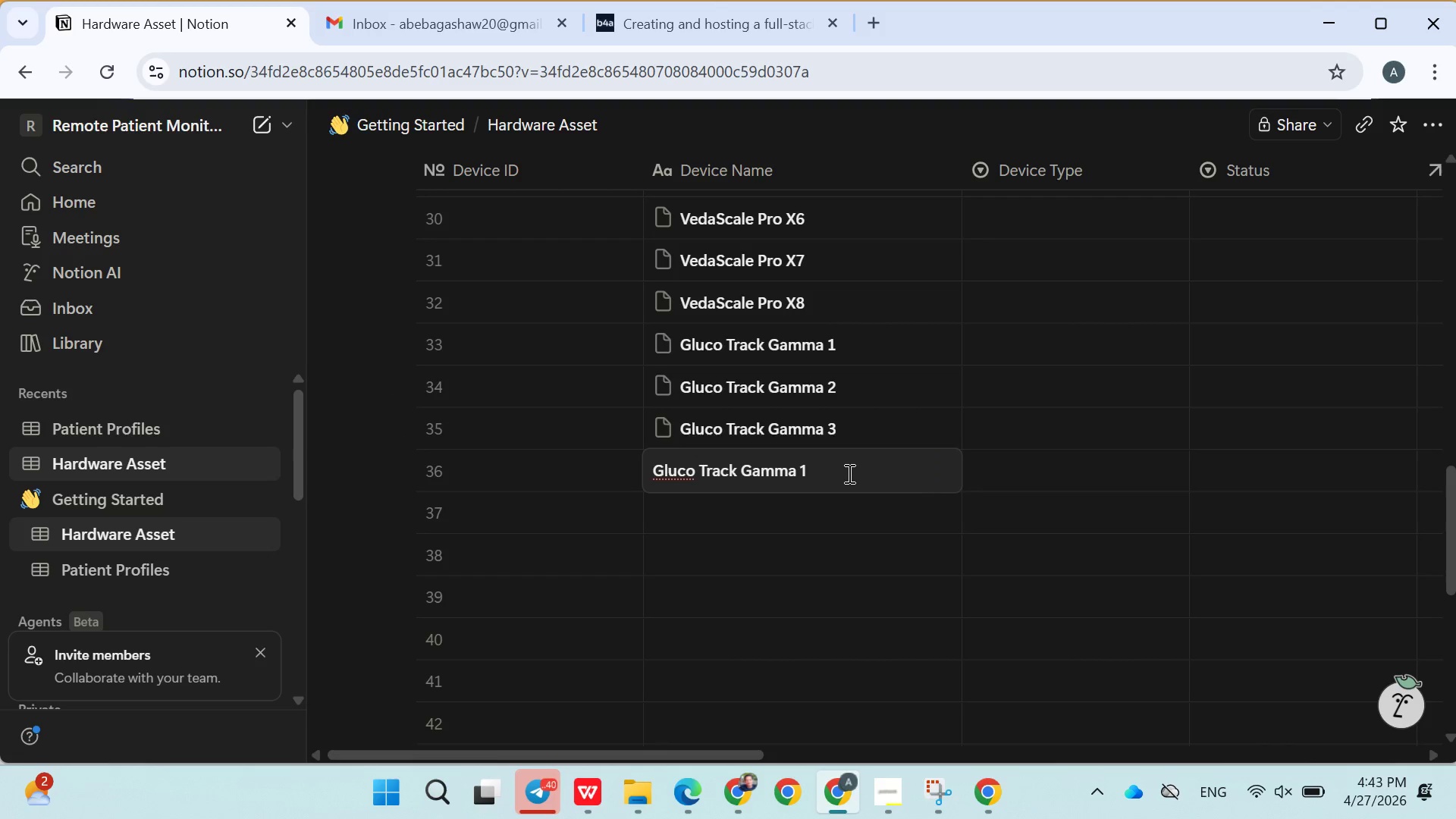 
key(Backspace)
 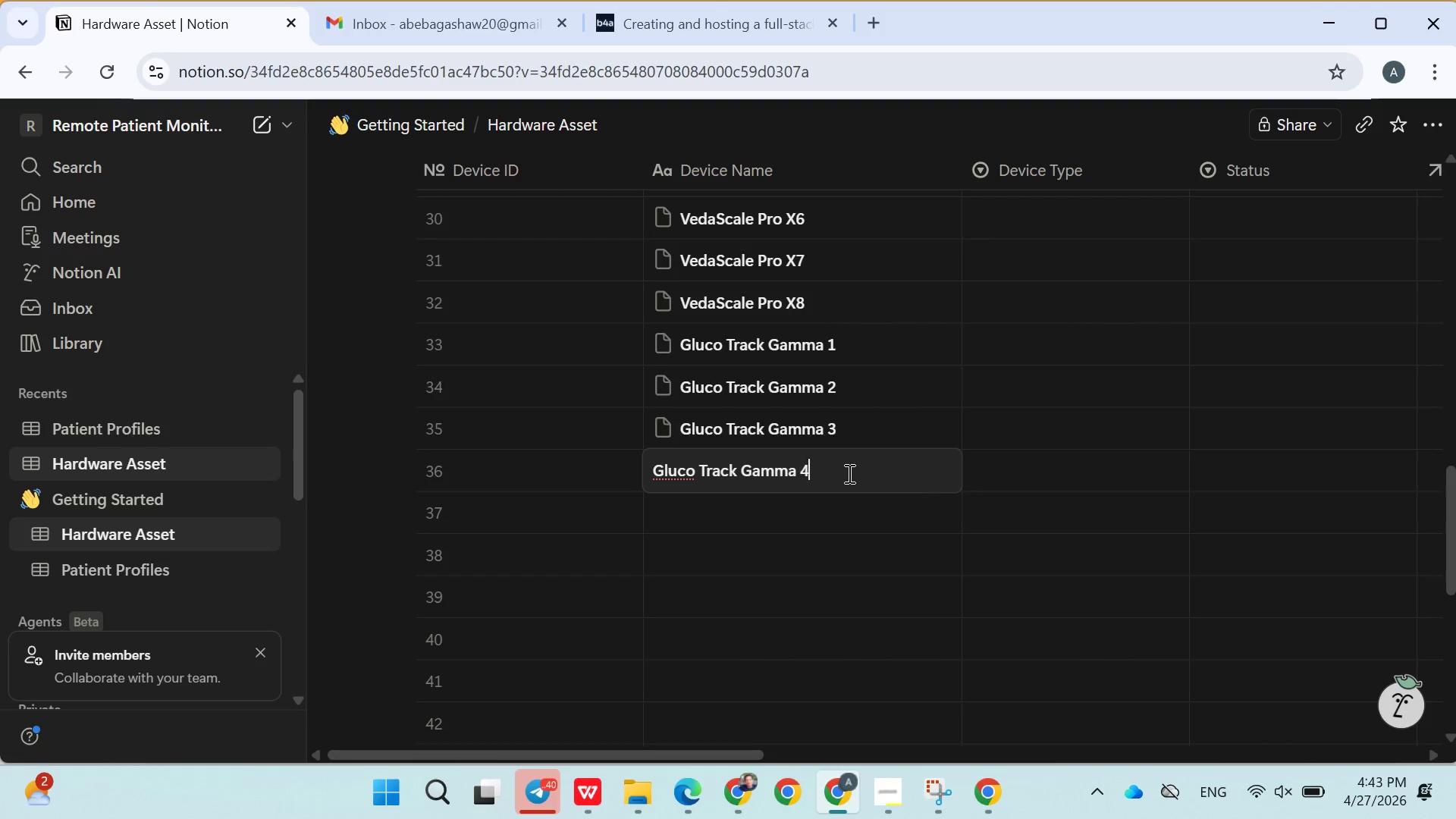 
key(4)
 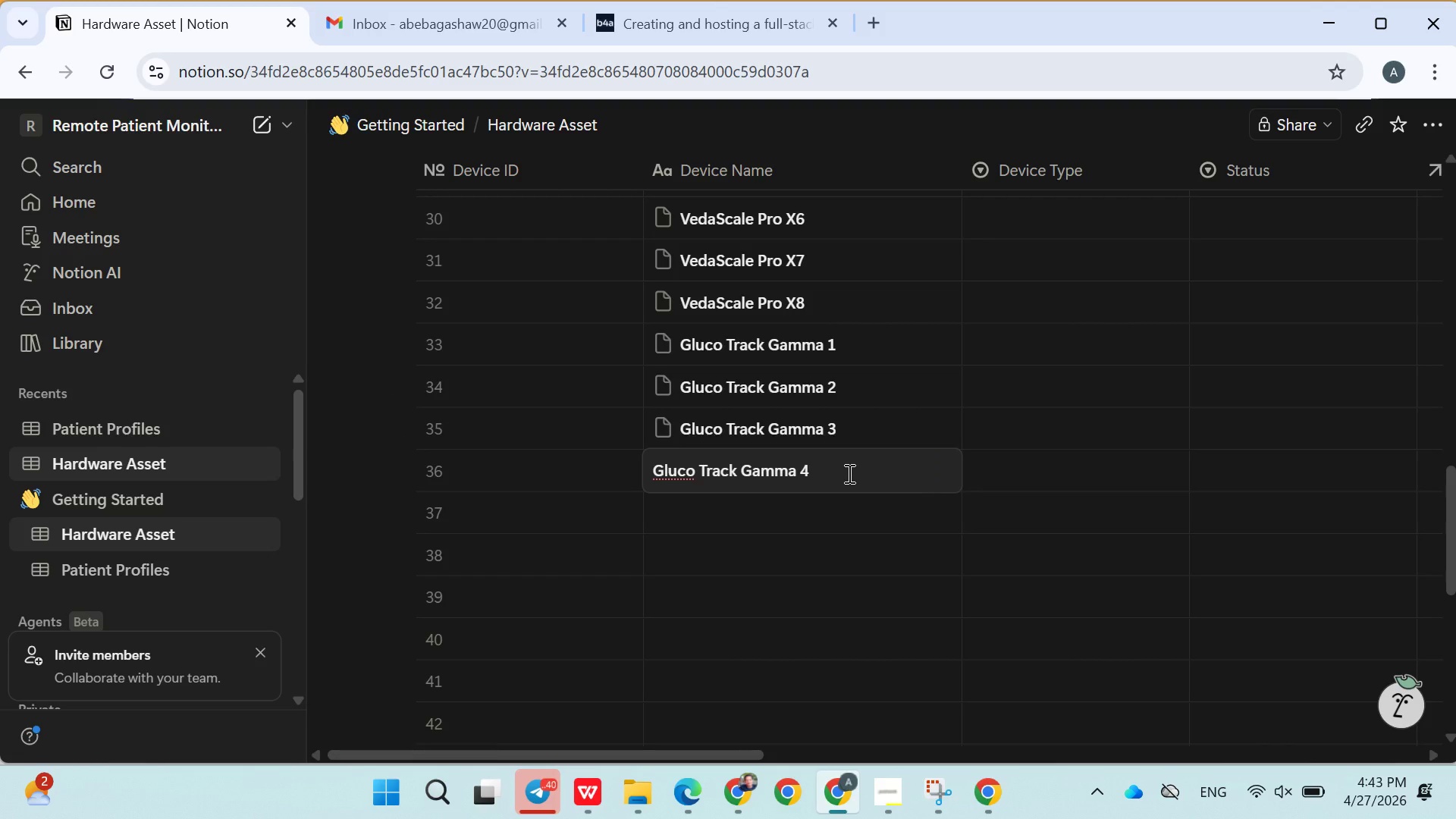 
left_click([792, 516])
 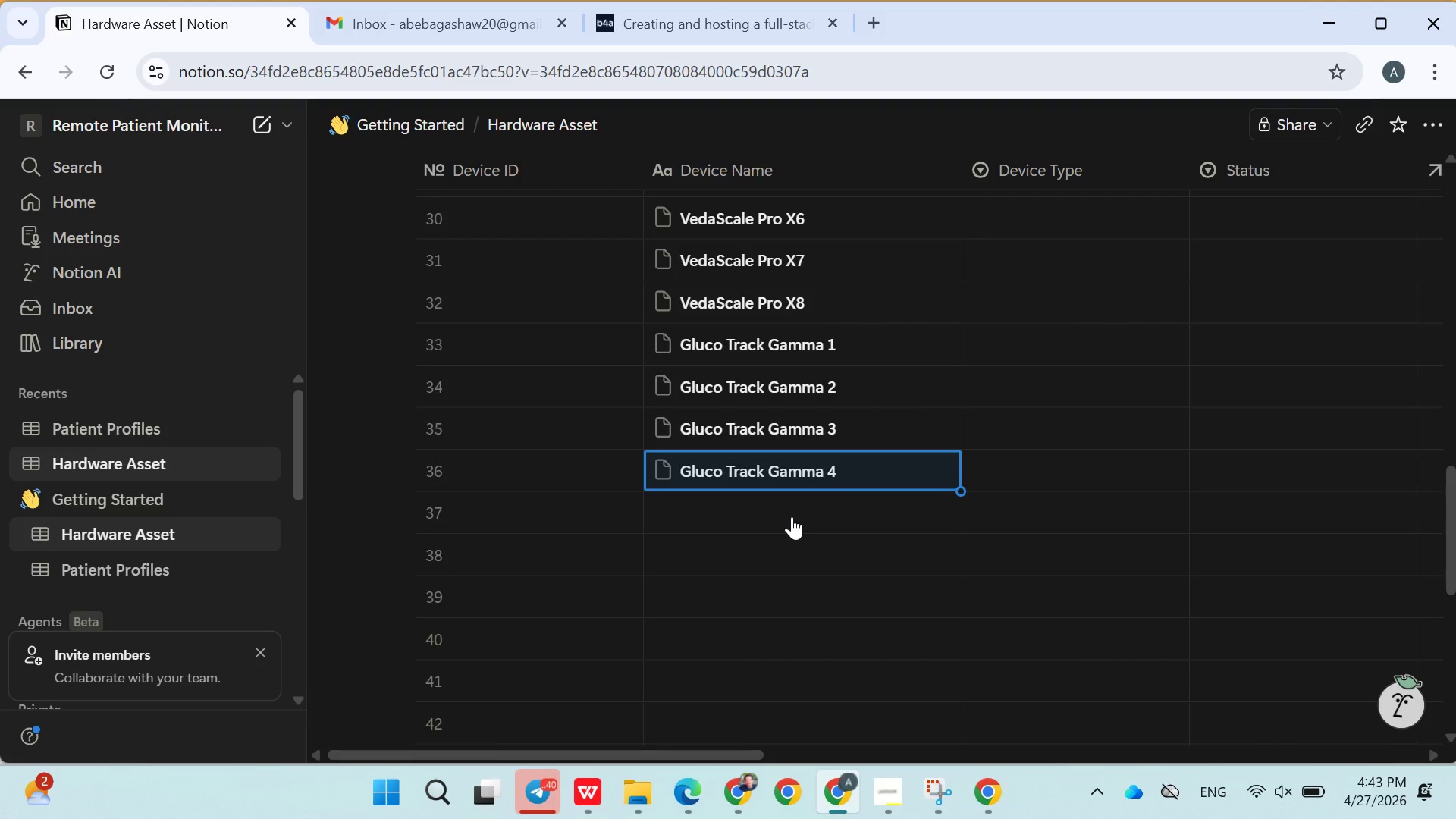 
wait(6.73)
 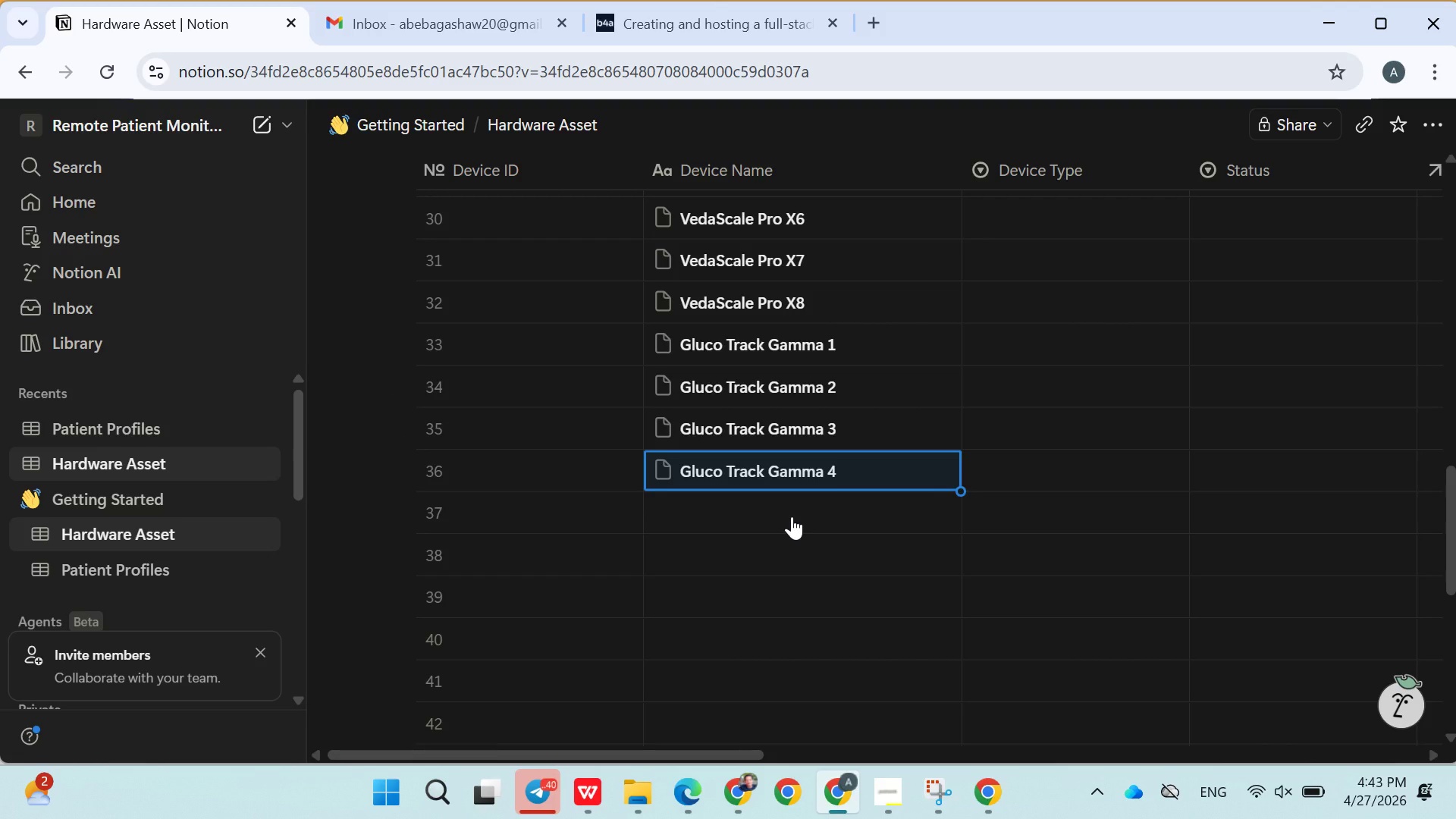 
left_click([754, 513])
 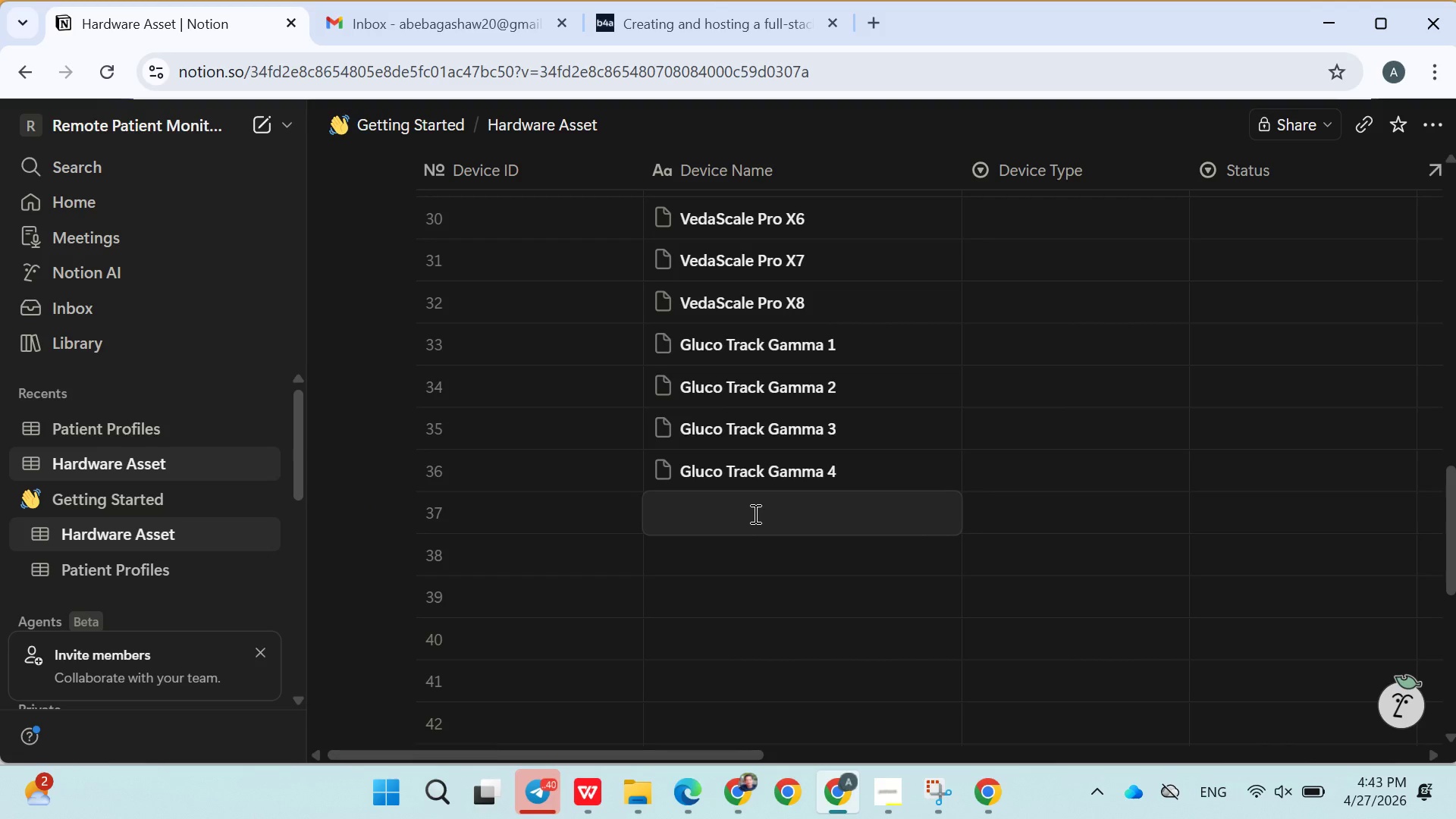 
key(Meta+V)
 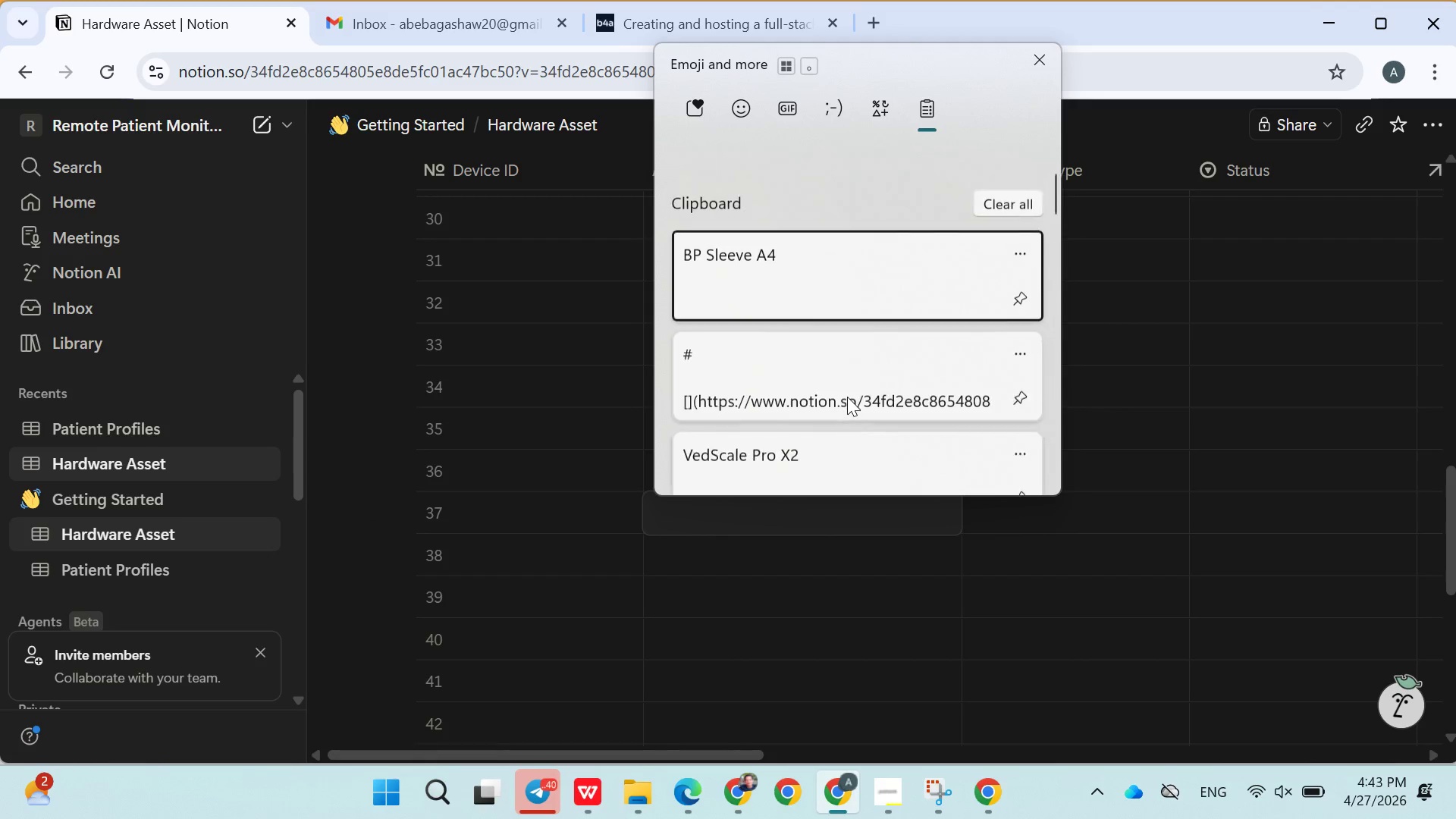 
wait(5.66)
 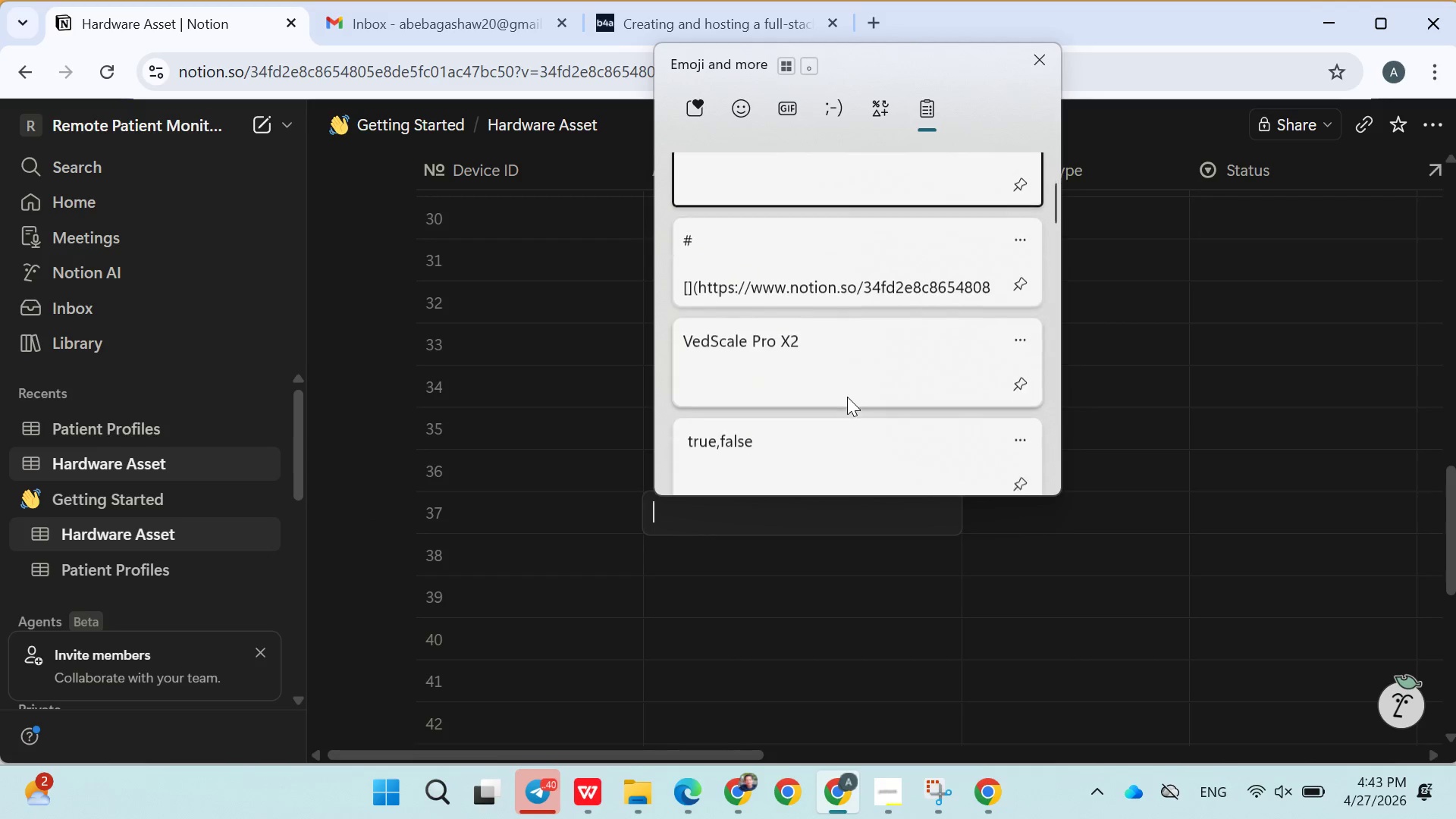 
left_click([785, 241])
 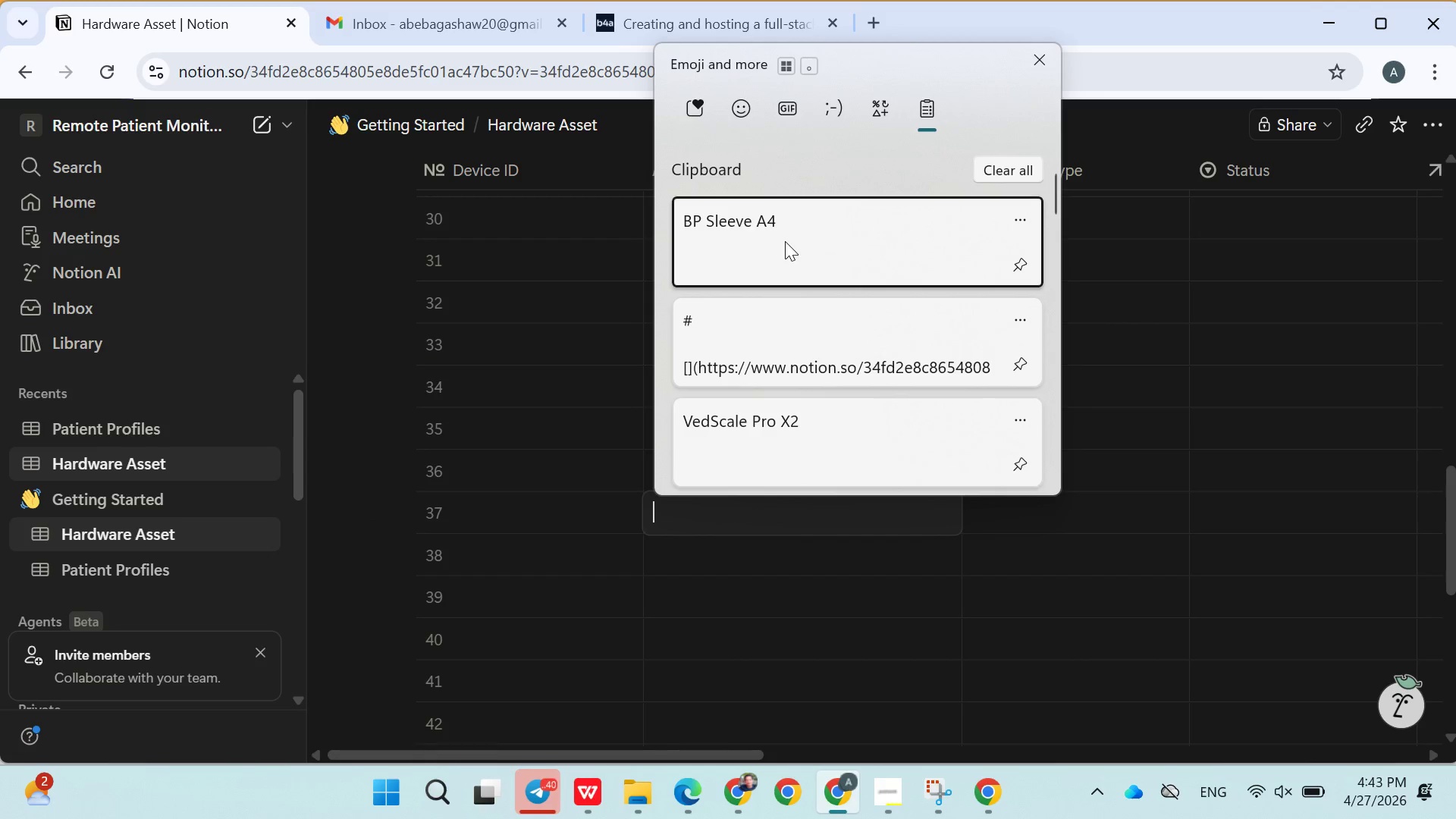 
key(Control+ControlLeft)
 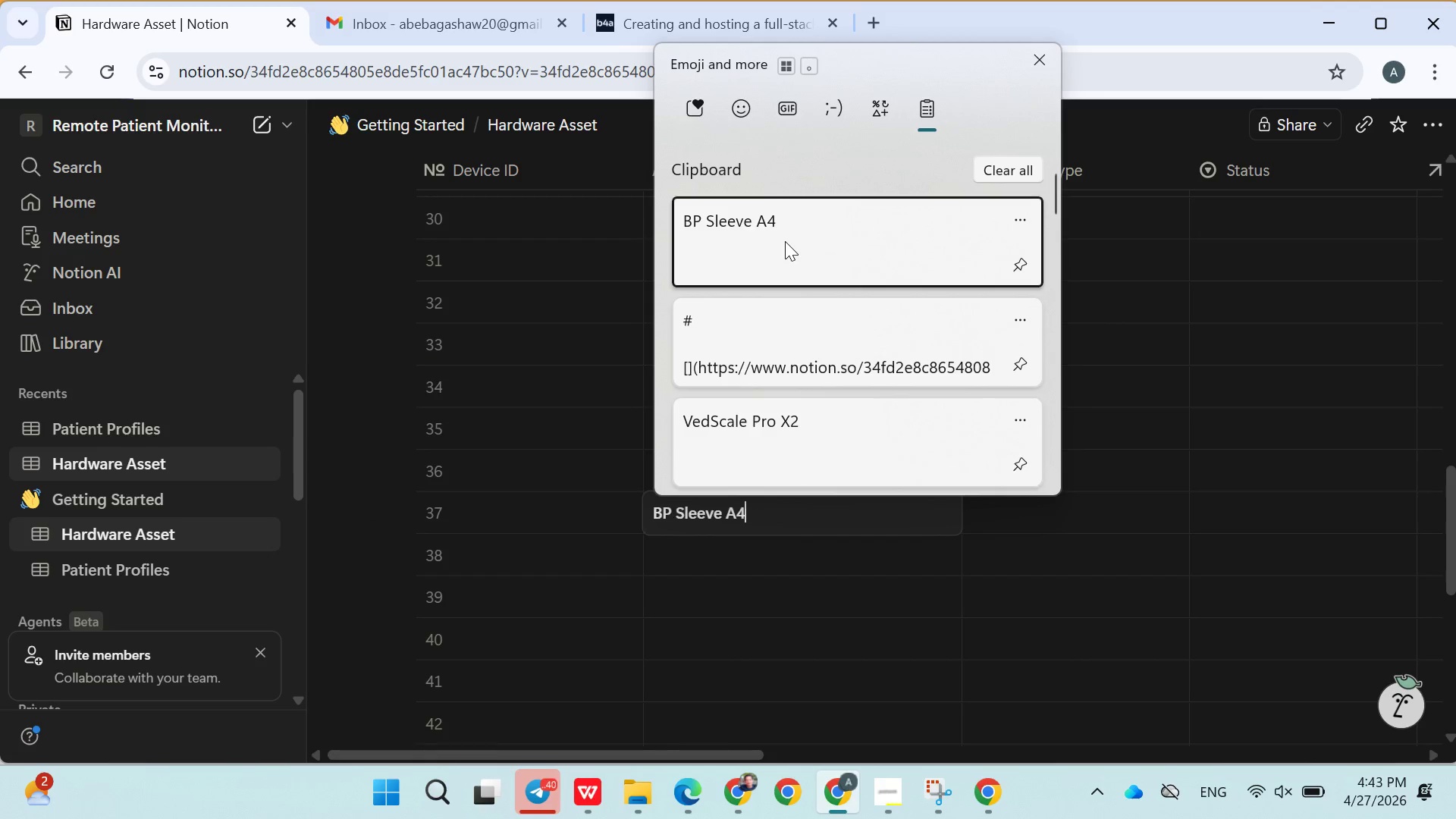 
key(ArrowLeft)
 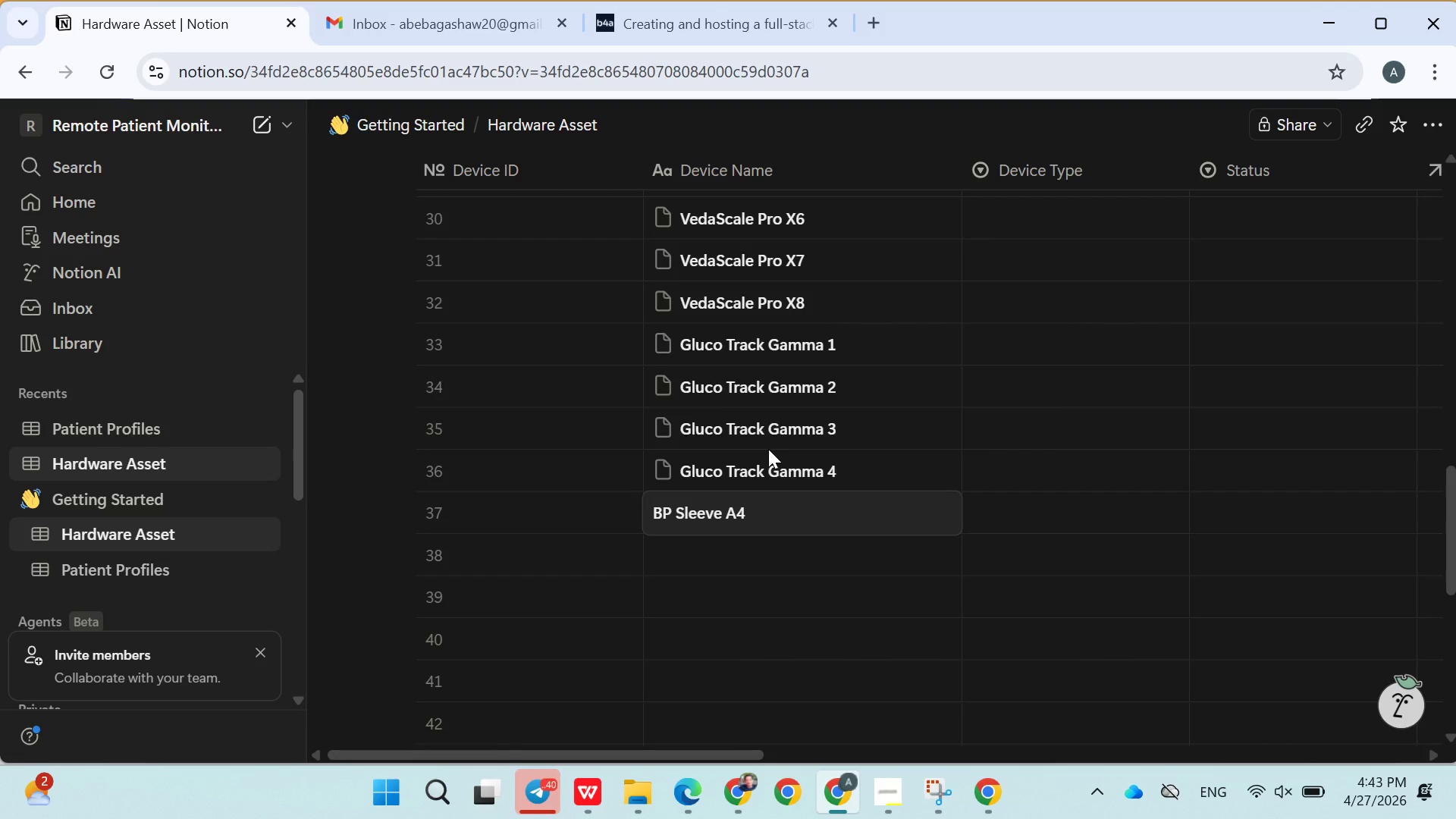 
key(Backspace)
 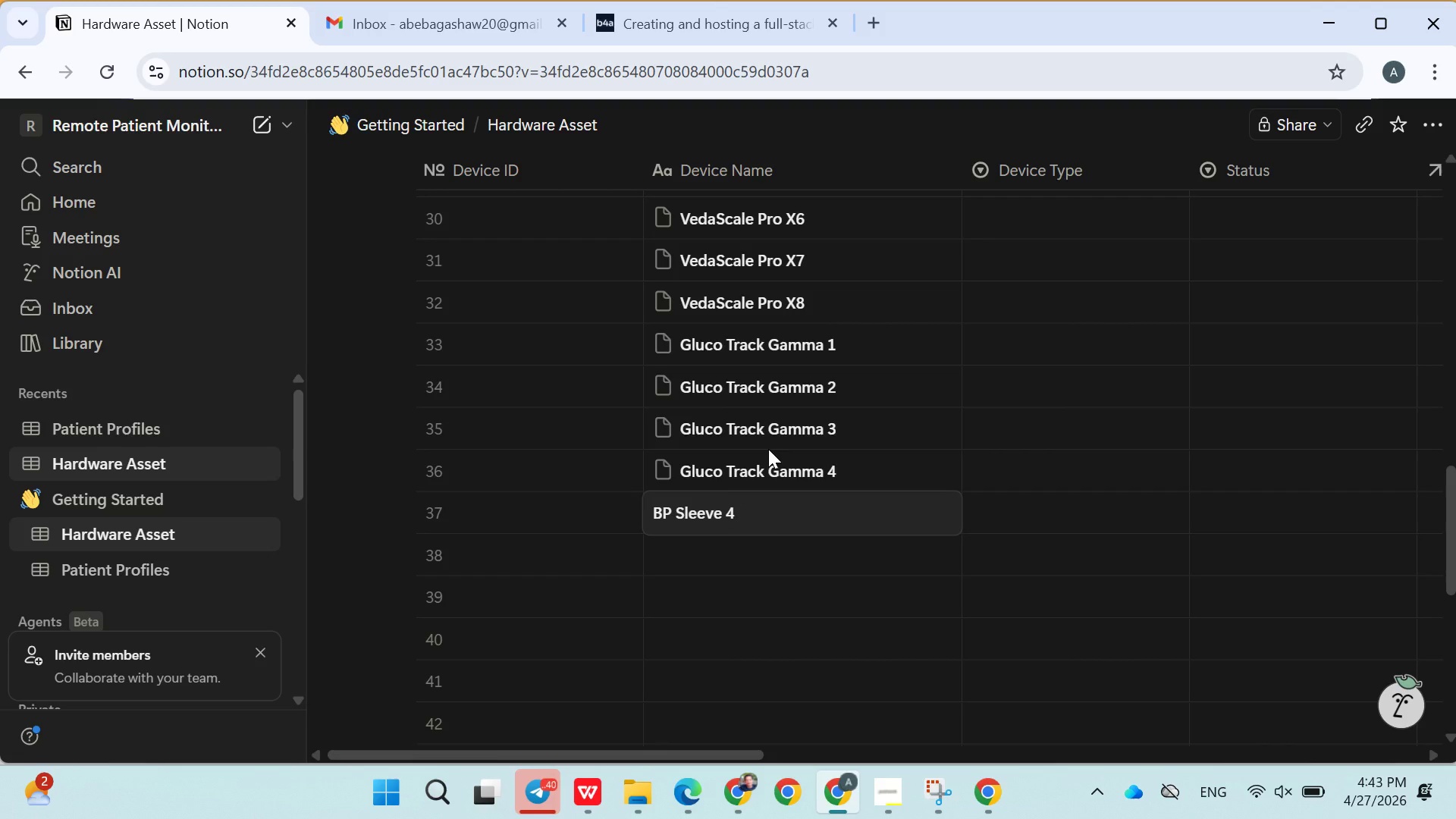 
key(Shift+D)
 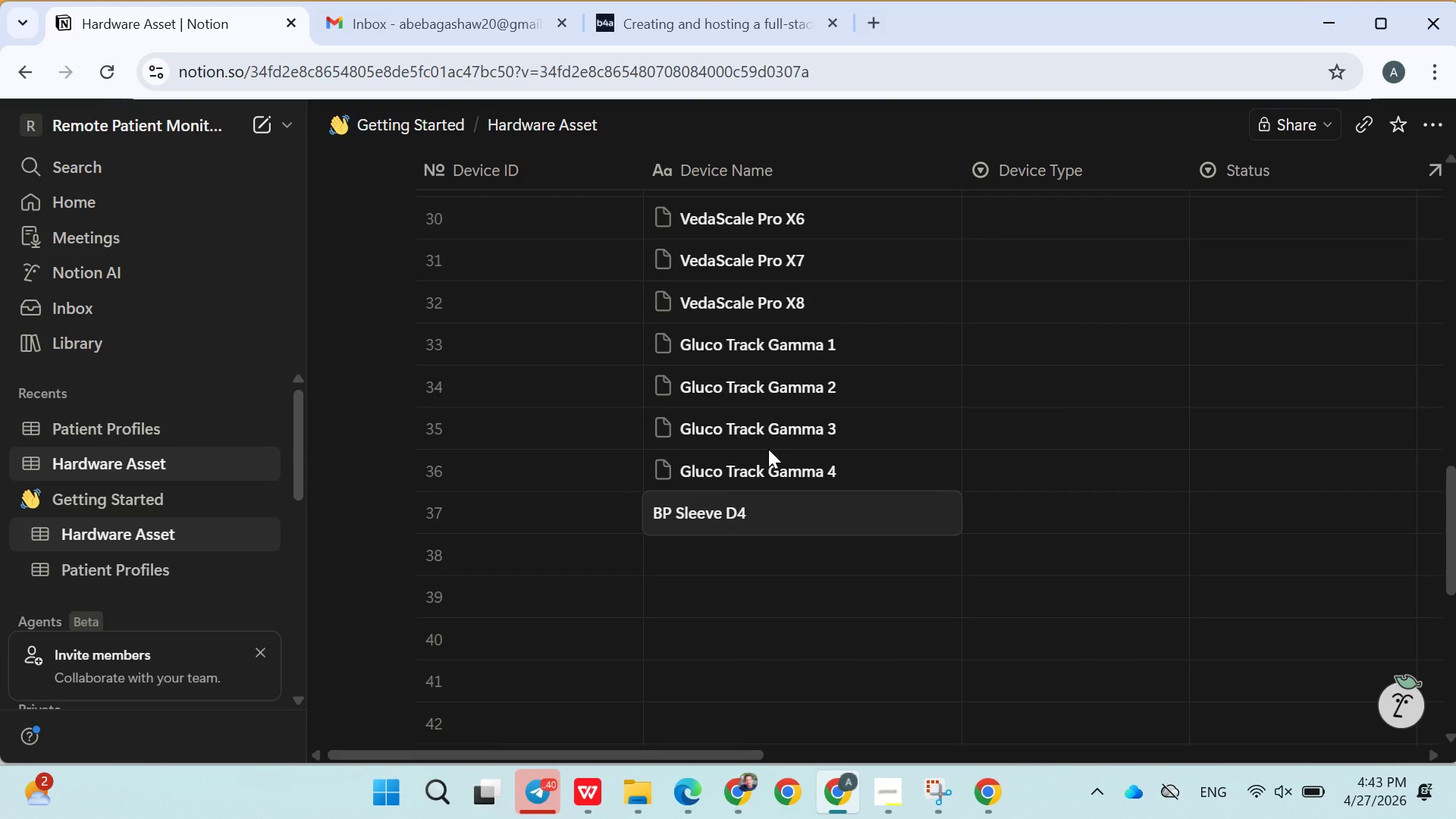 
key(ArrowRight)
 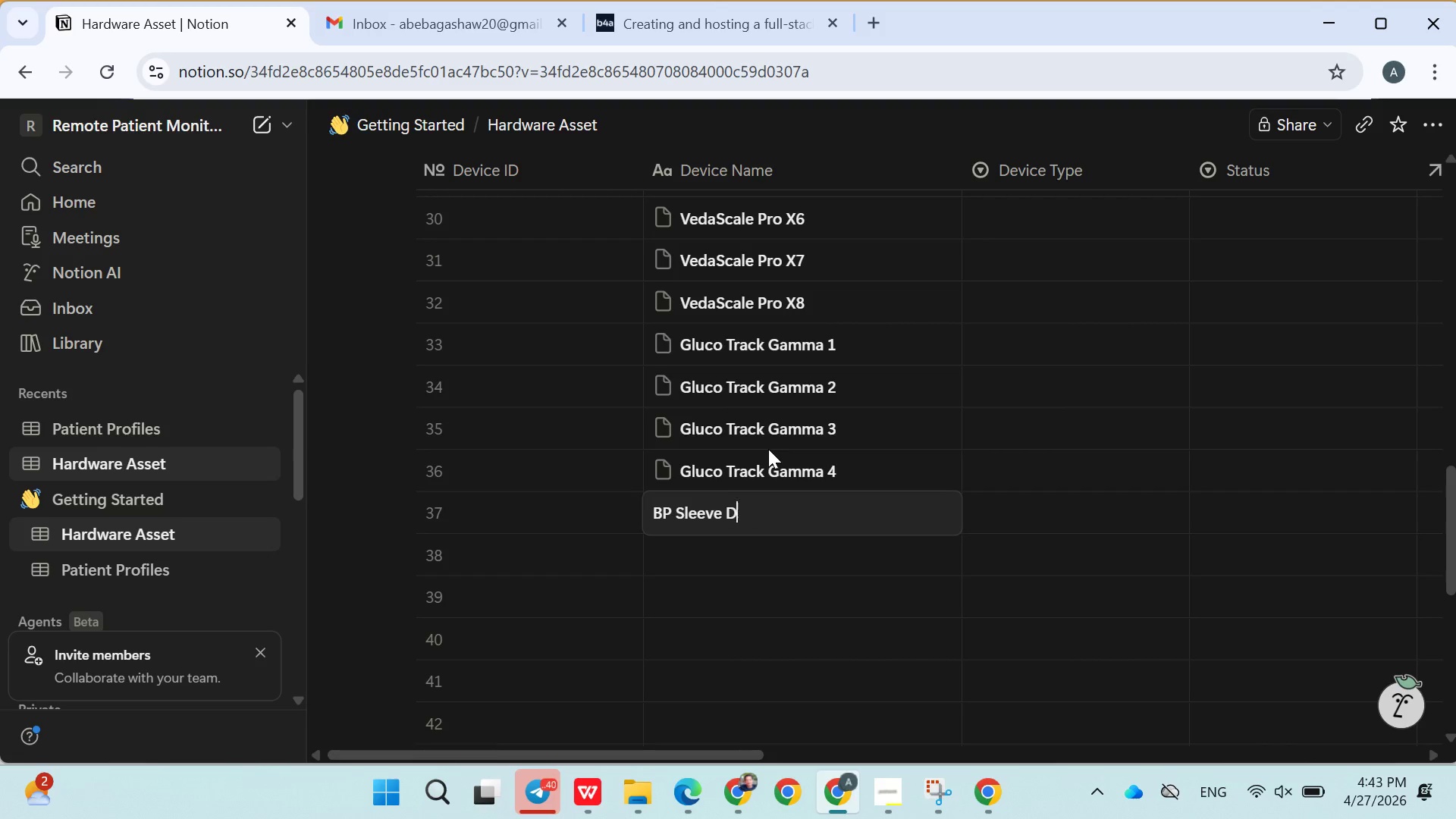 
key(Backspace)
 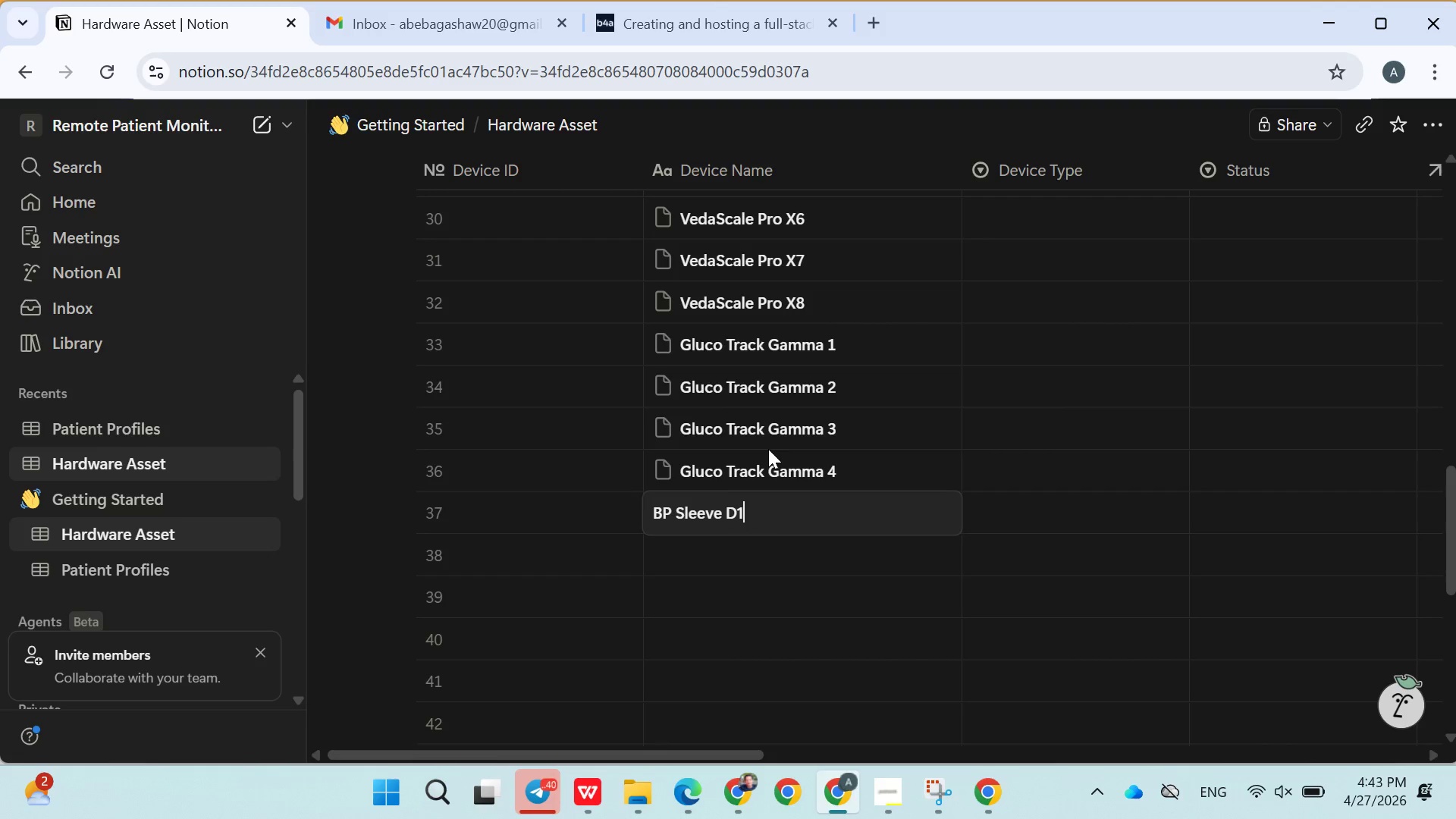 
key(1)
 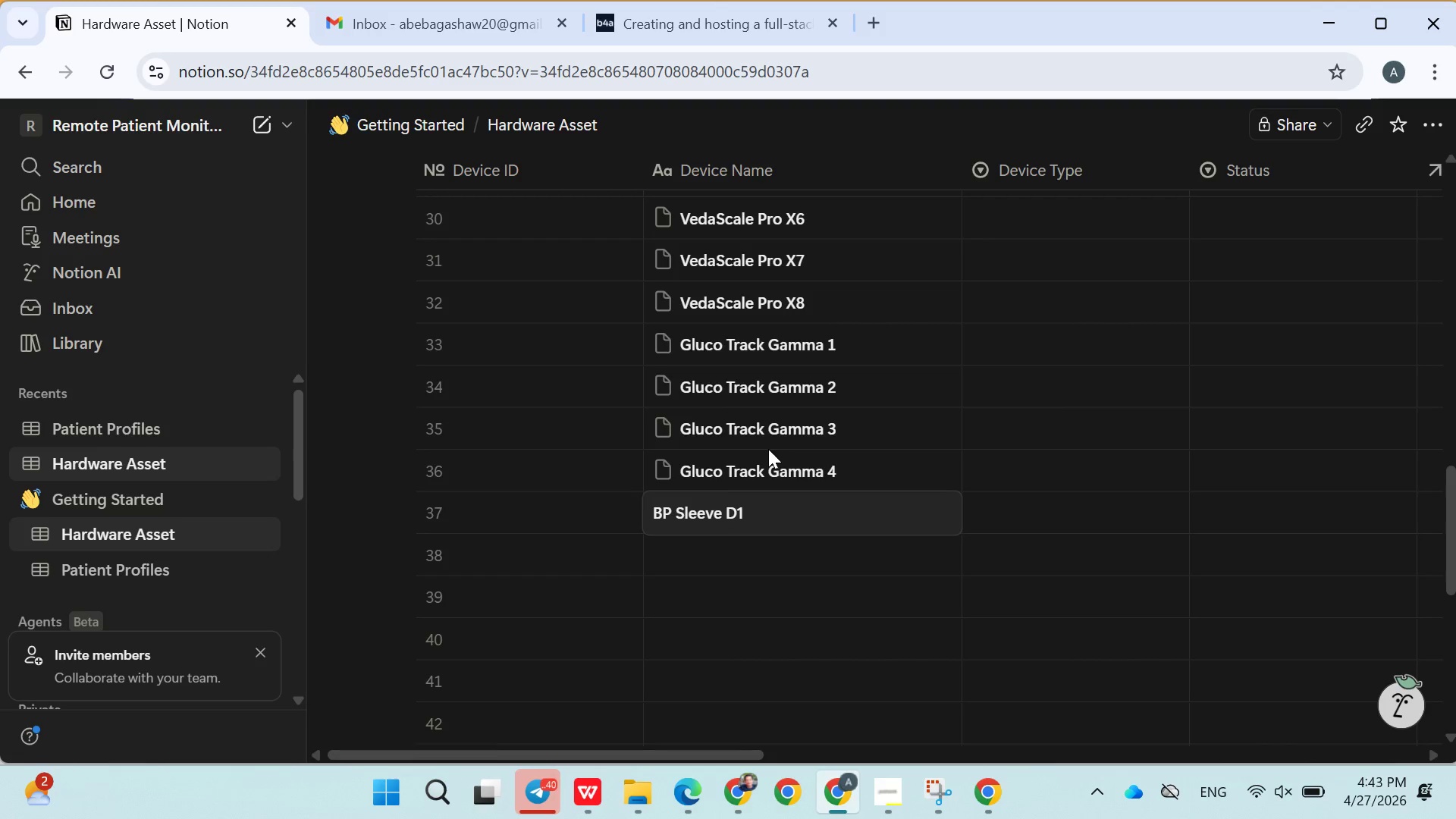 
left_click([767, 544])
 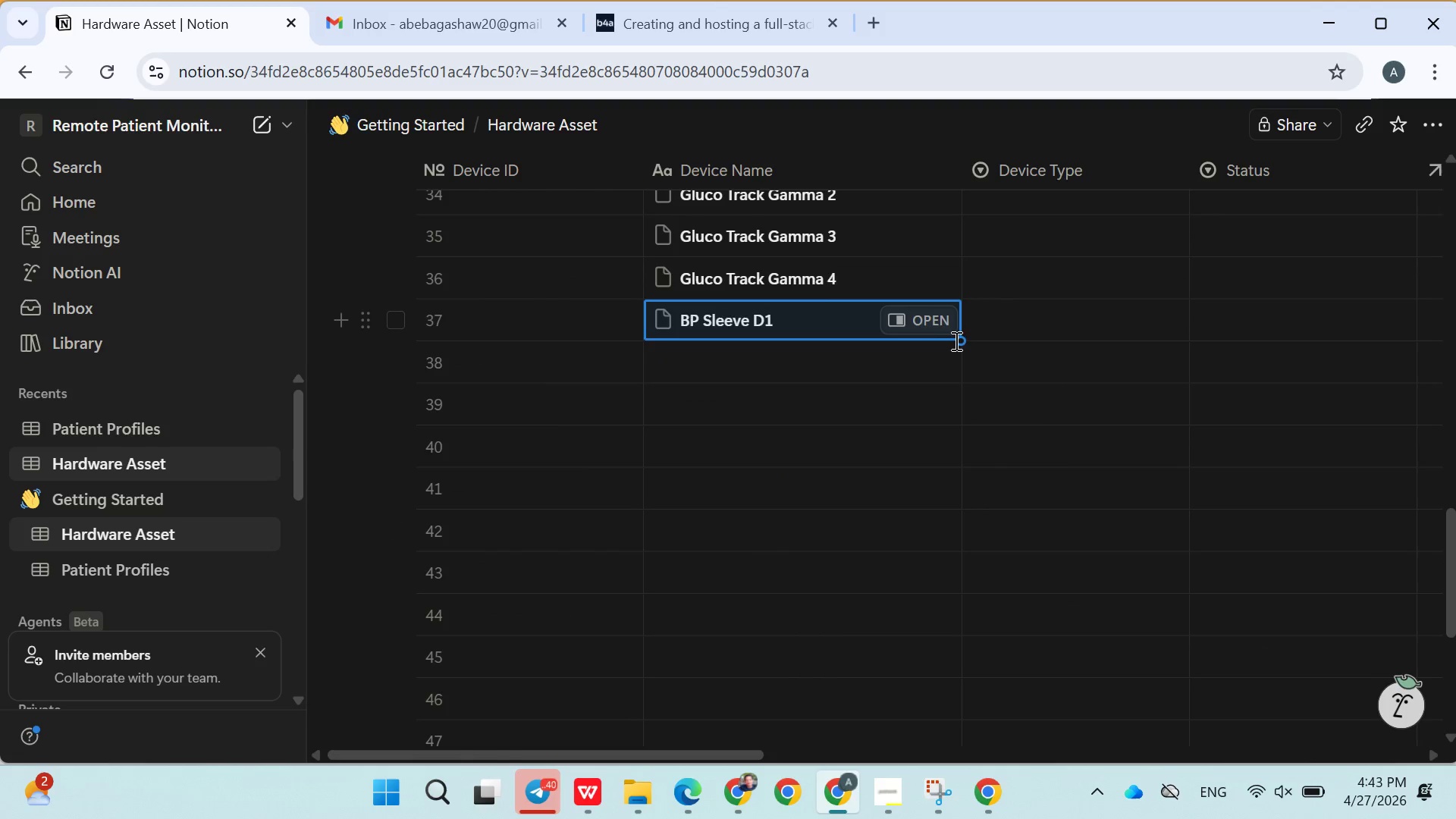 
left_click_drag(start_coordinate=[959, 340], to_coordinate=[909, 463])
 